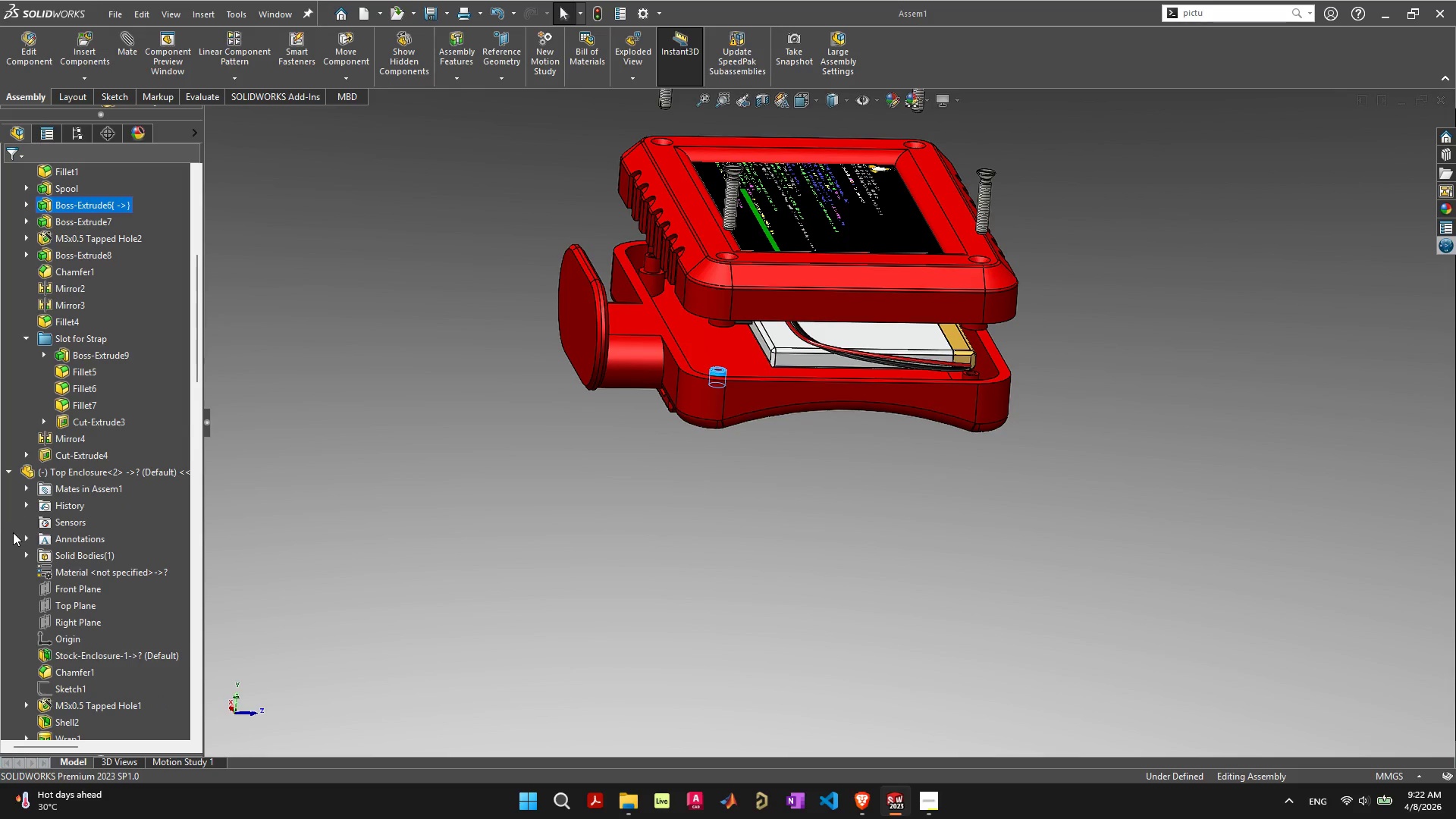 
scroll: coordinate [15, 535], scroll_direction: down, amount: 9.0
 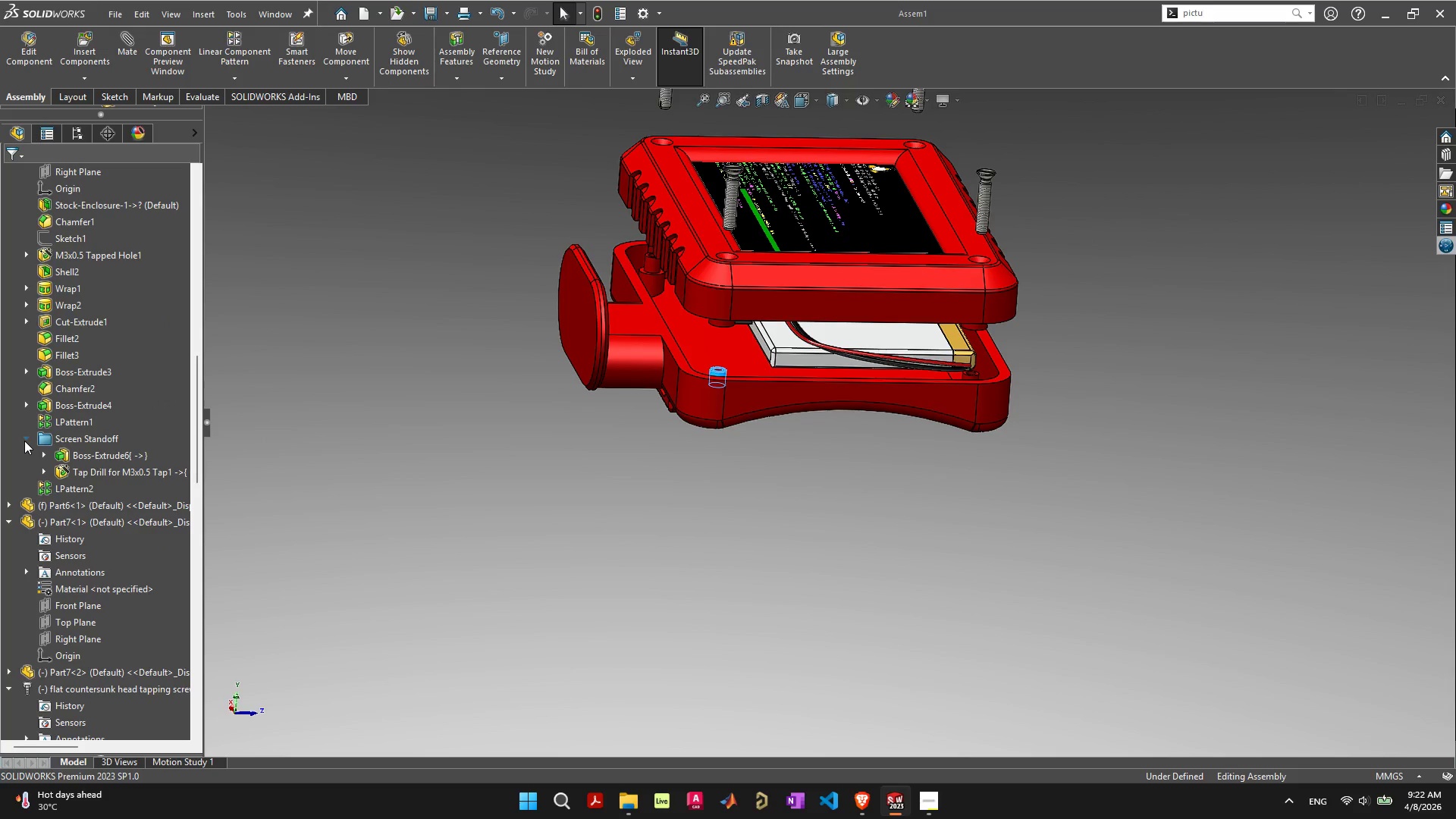 
left_click([24, 441])
 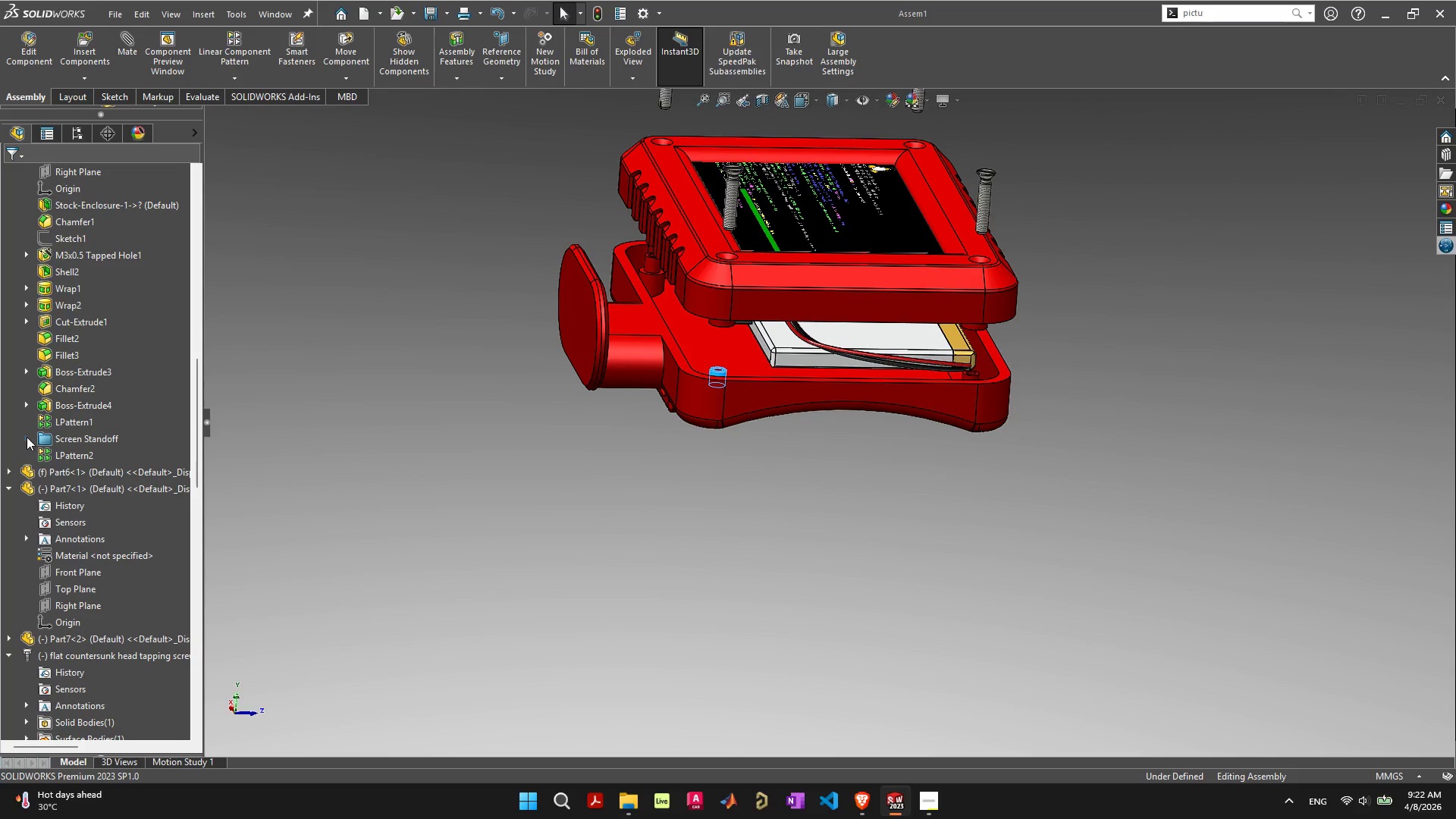 
mouse_move([61, 406])
 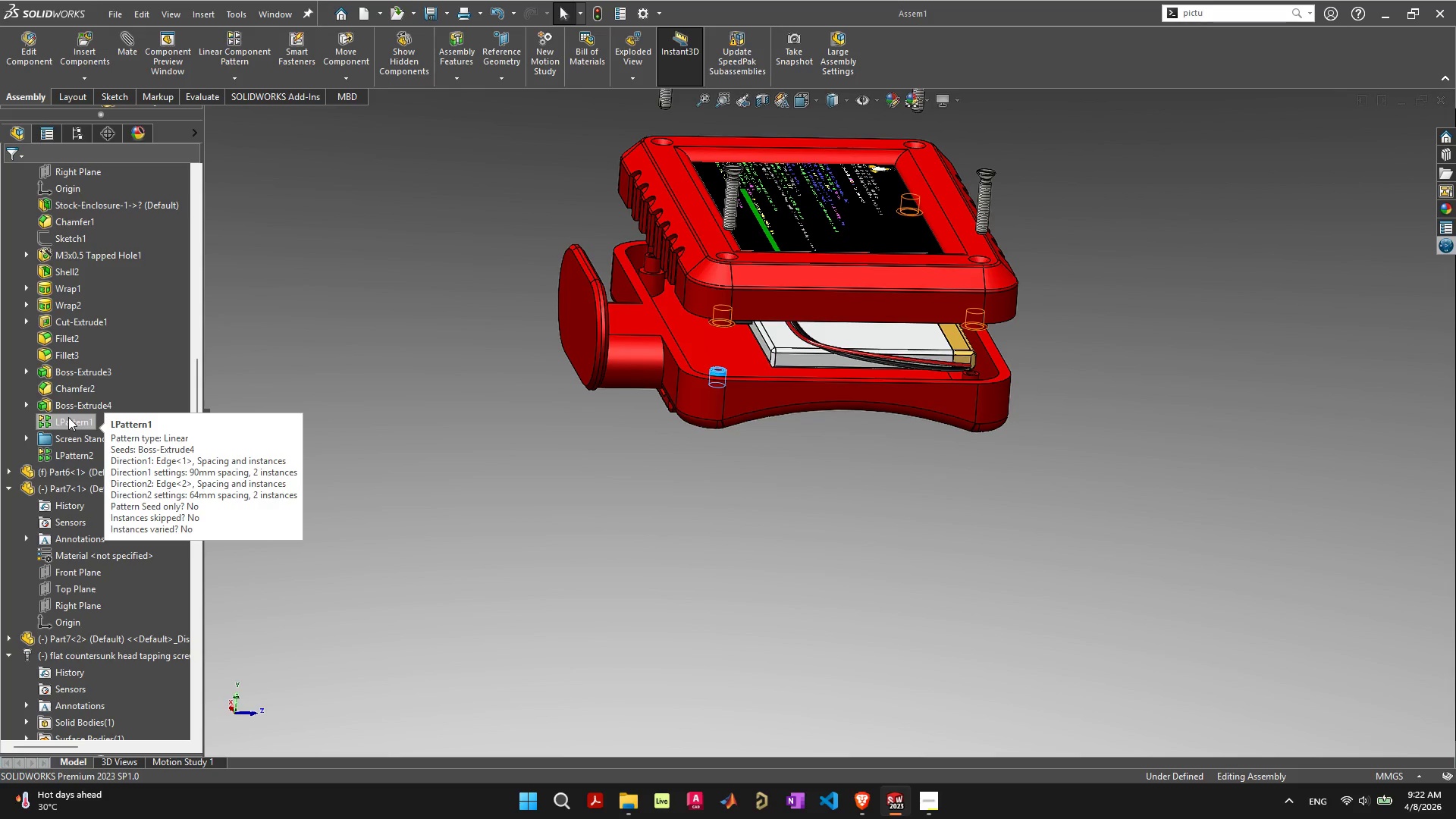 
left_click([68, 417])
 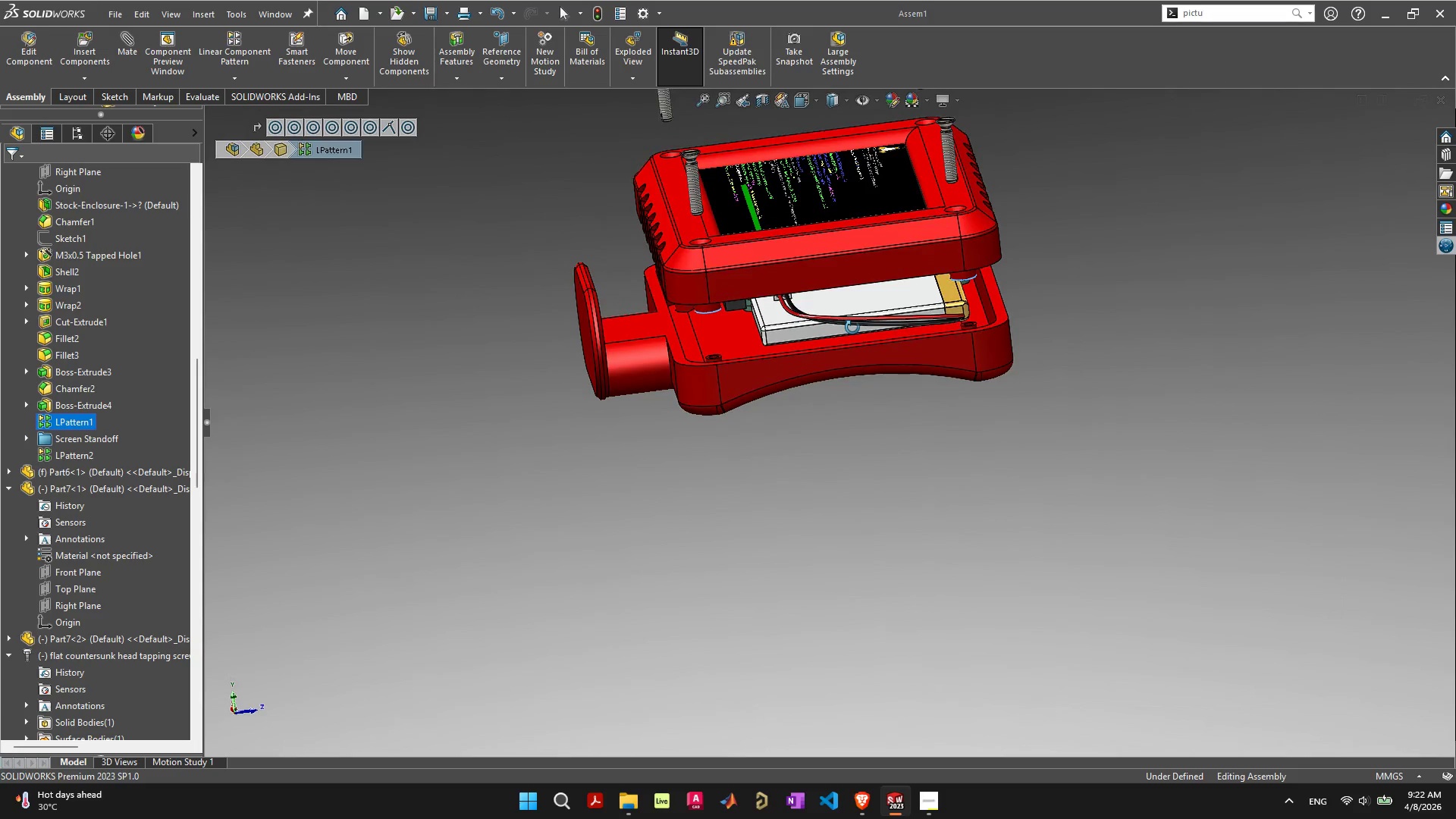 
wait(6.89)
 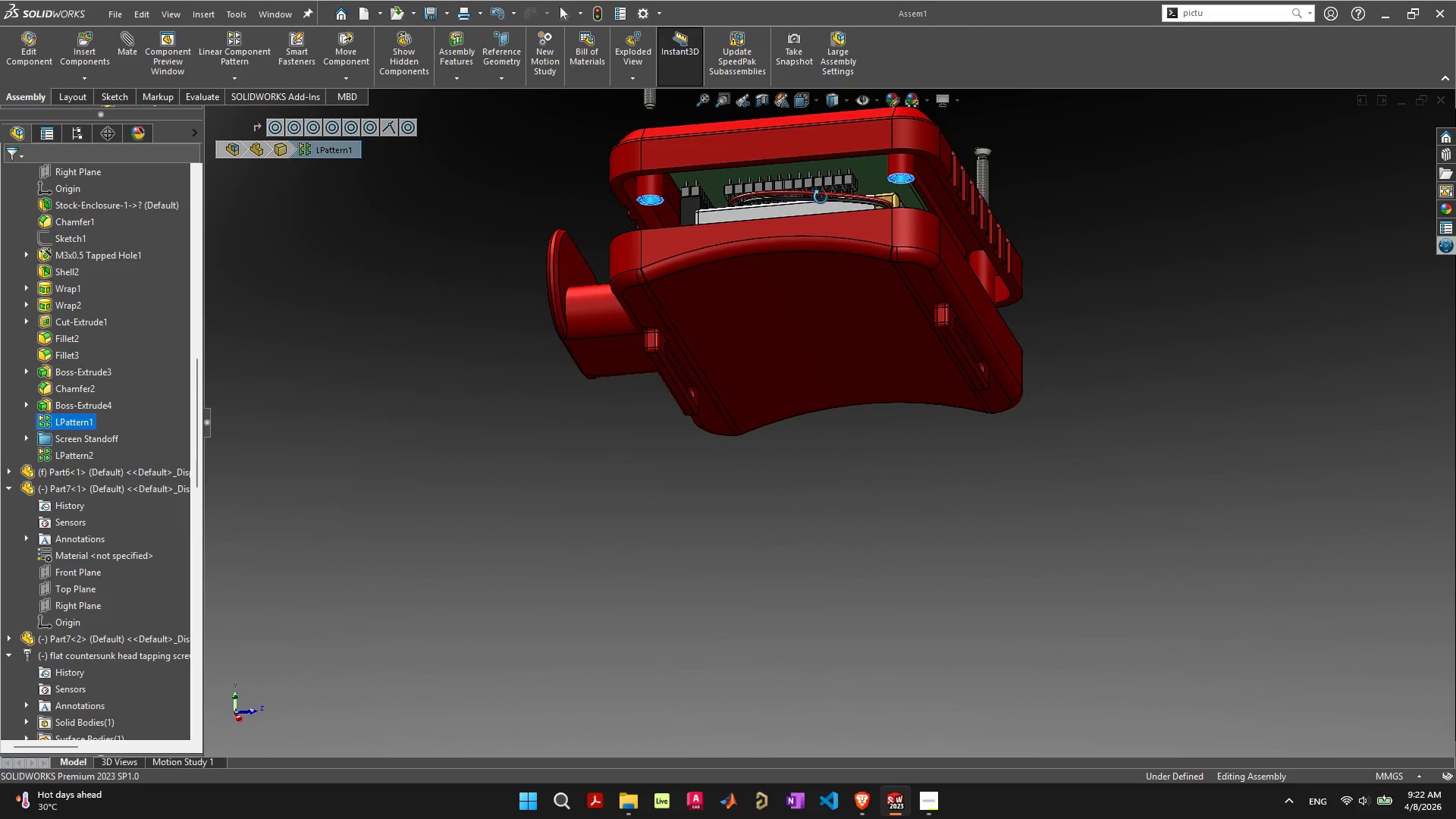 
mouse_move([74, 435])
 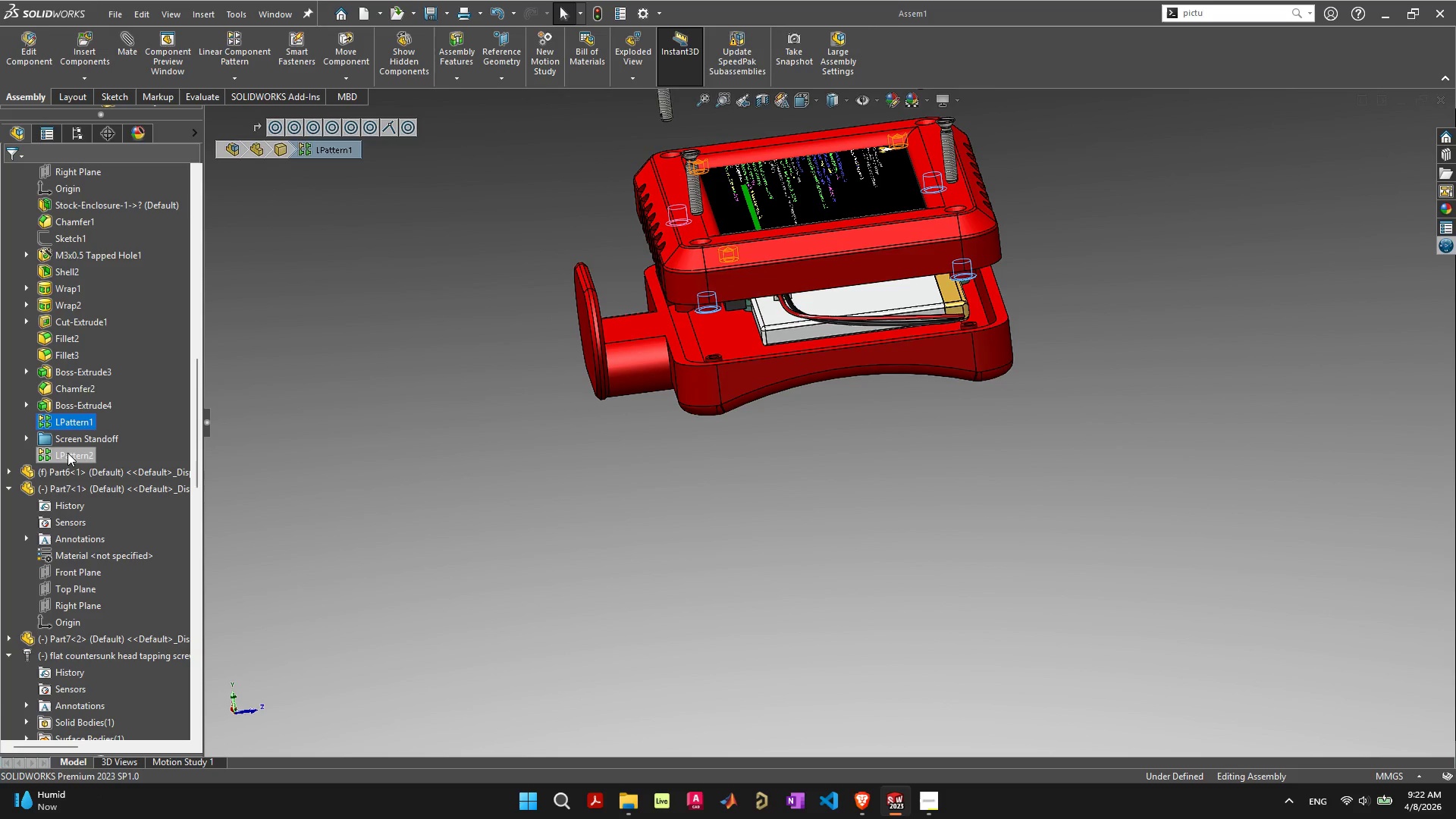 
mouse_move([70, 467])
 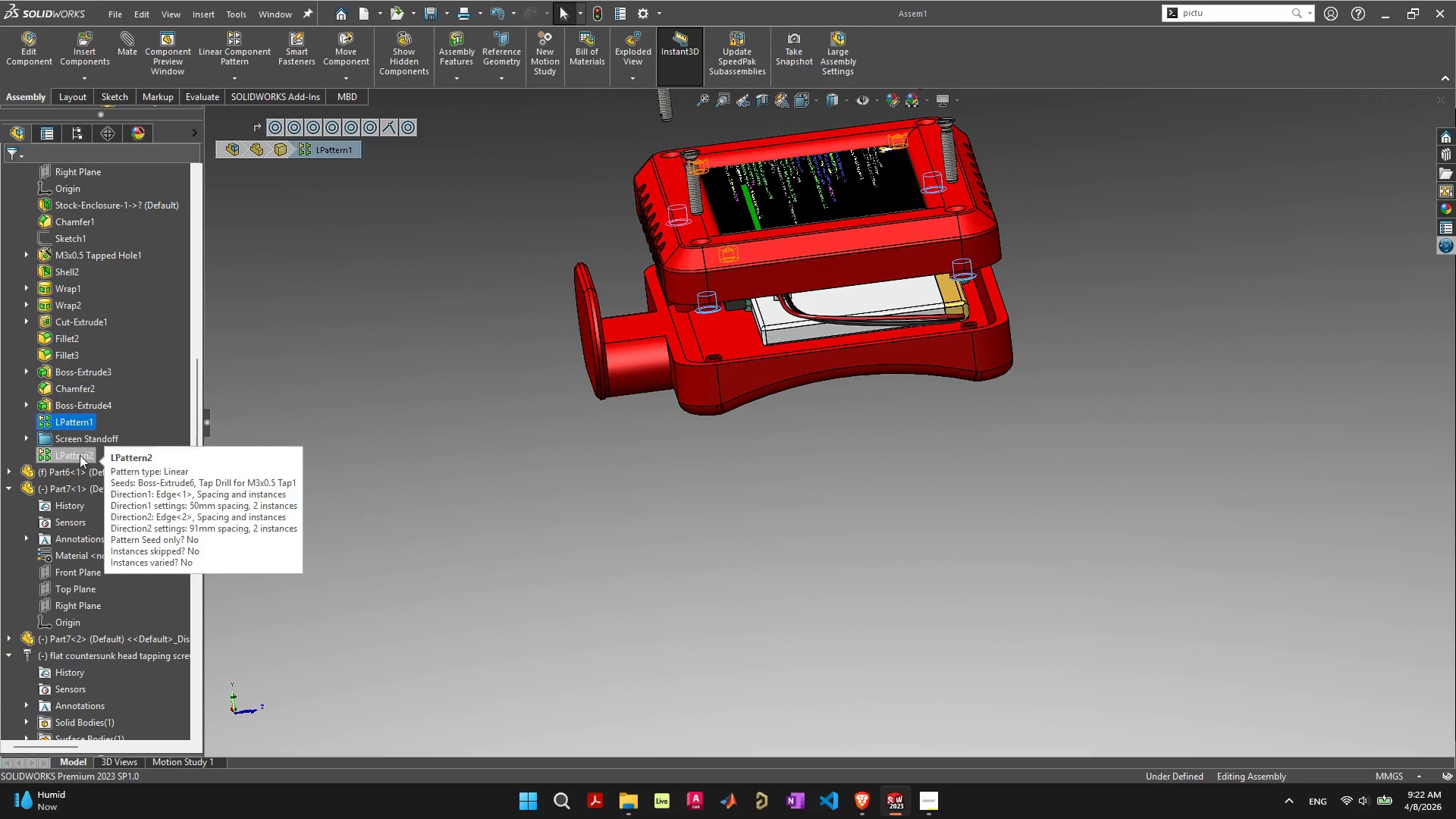 
left_click([79, 455])
 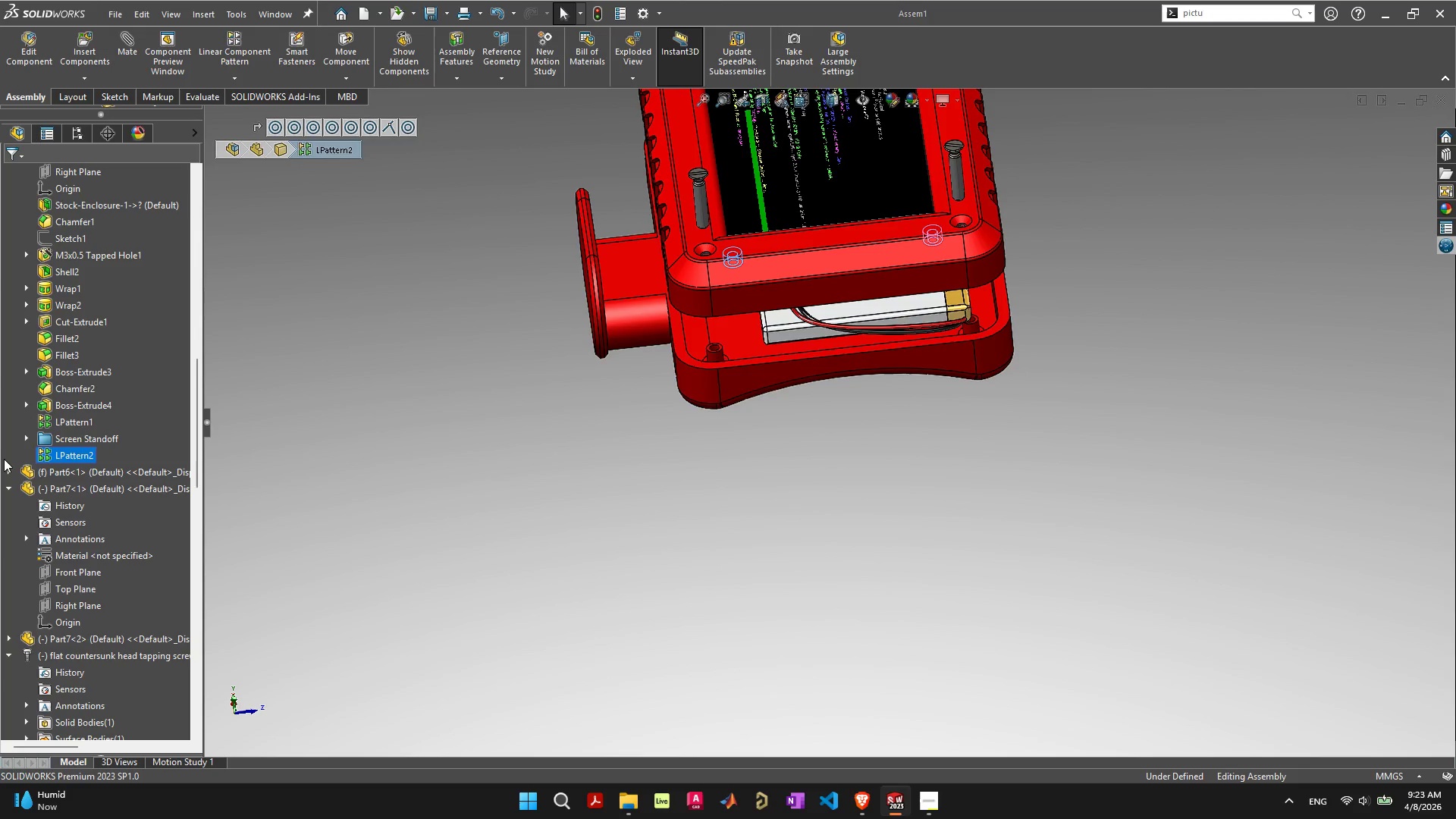 
left_click_drag(start_coordinate=[44, 453], to_coordinate=[44, 441])
 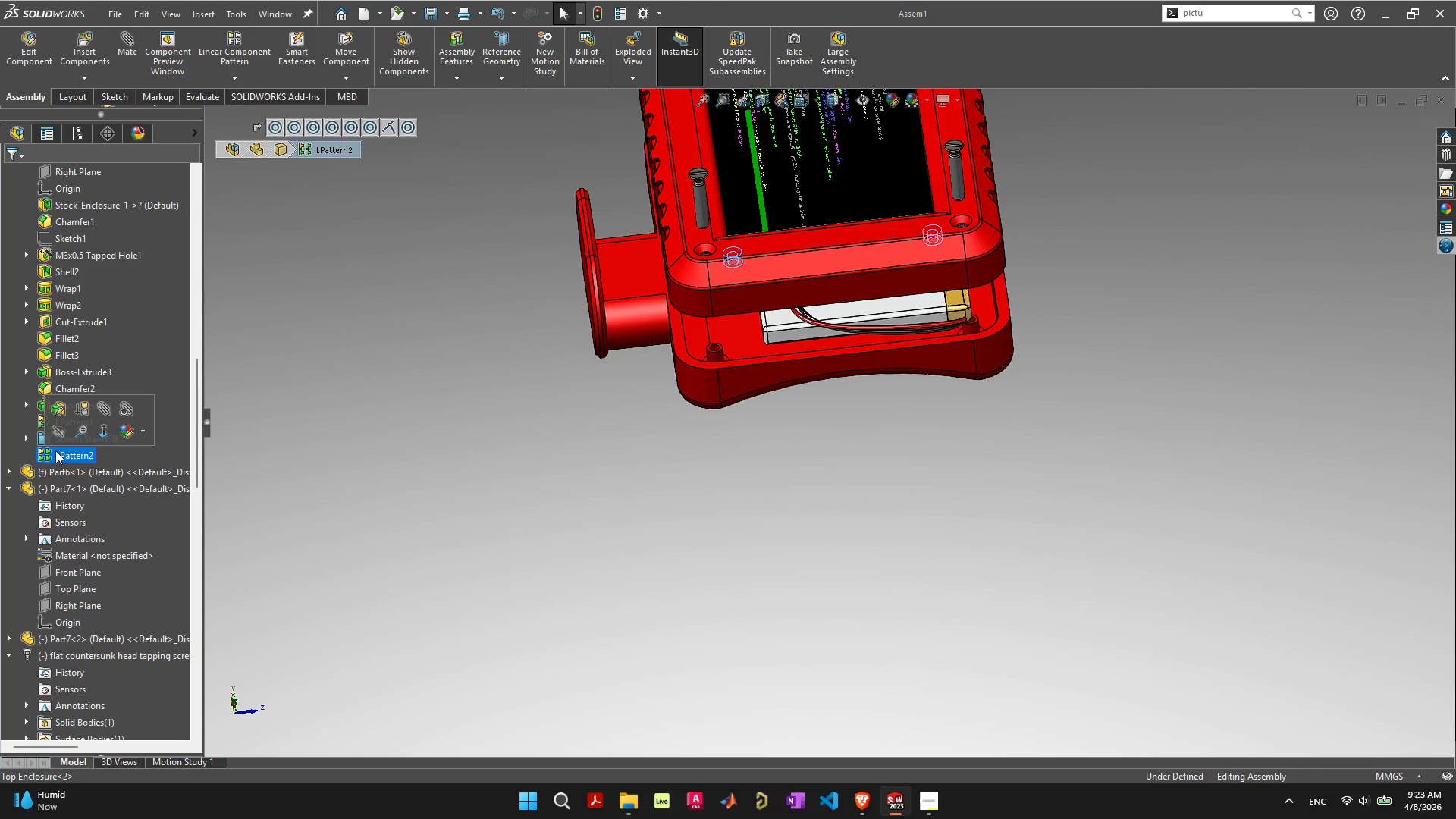 
left_click_drag(start_coordinate=[56, 450], to_coordinate=[48, 441])
 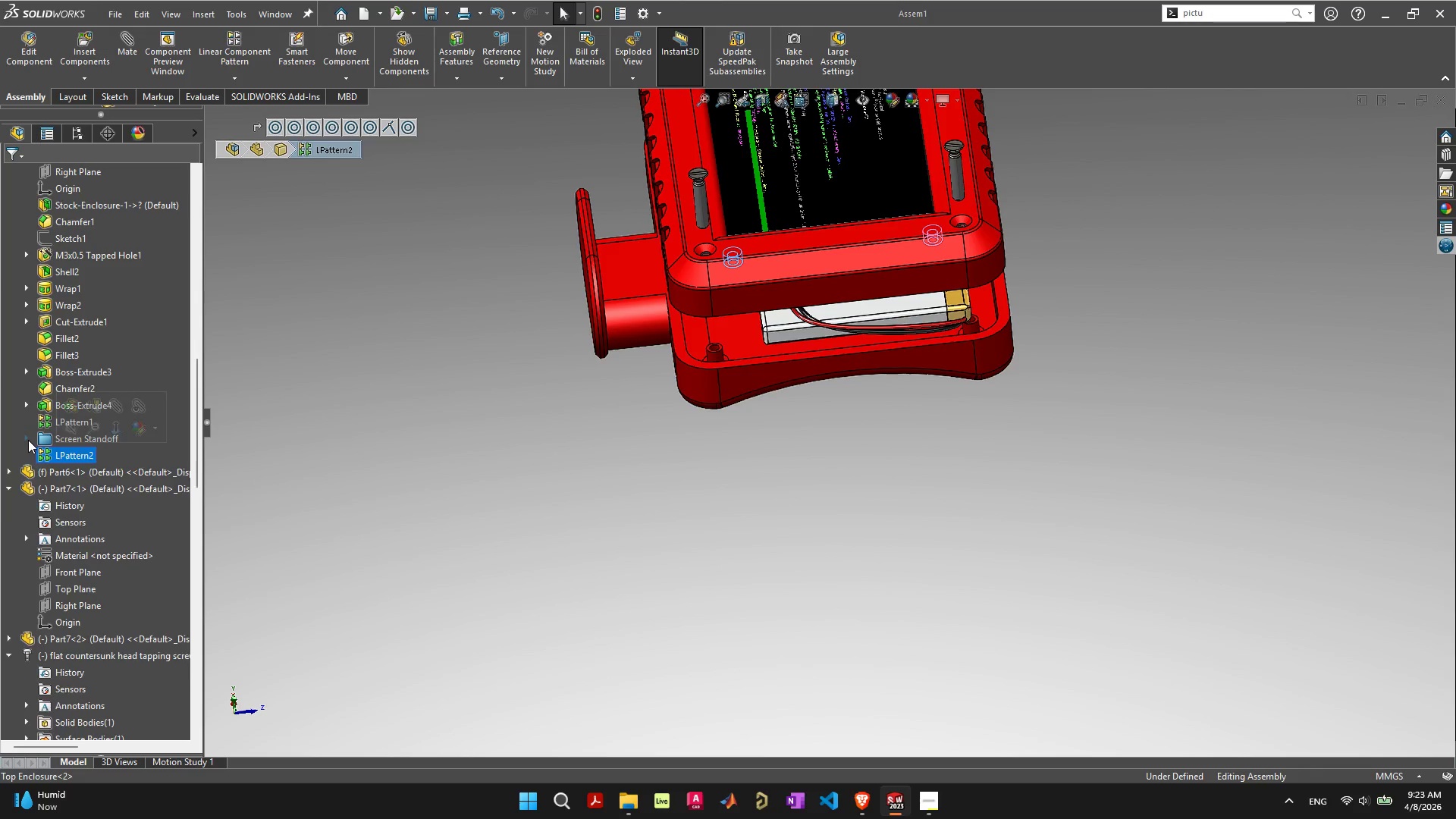 
left_click([28, 440])
 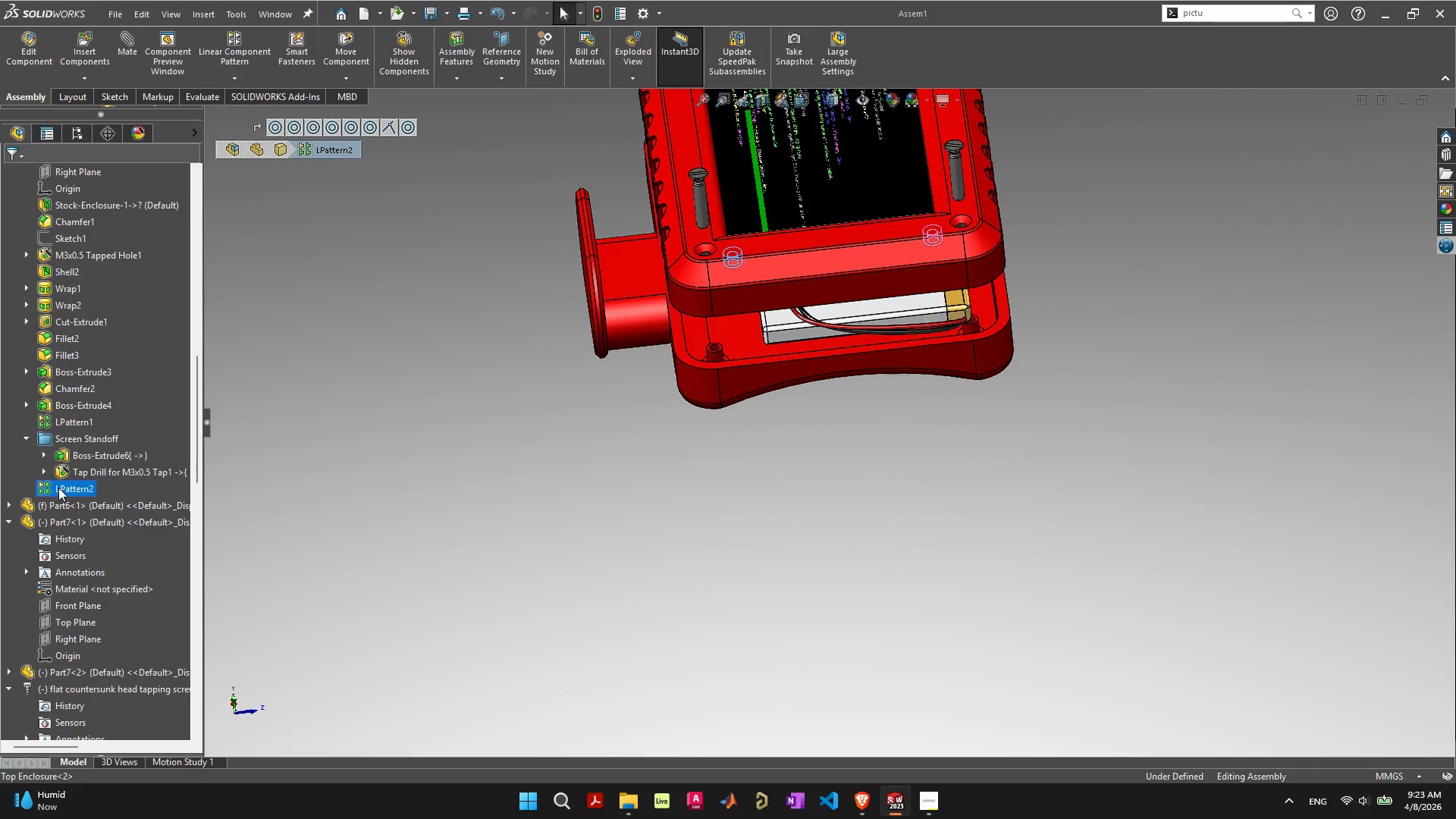 
left_click_drag(start_coordinate=[60, 488], to_coordinate=[105, 451])
 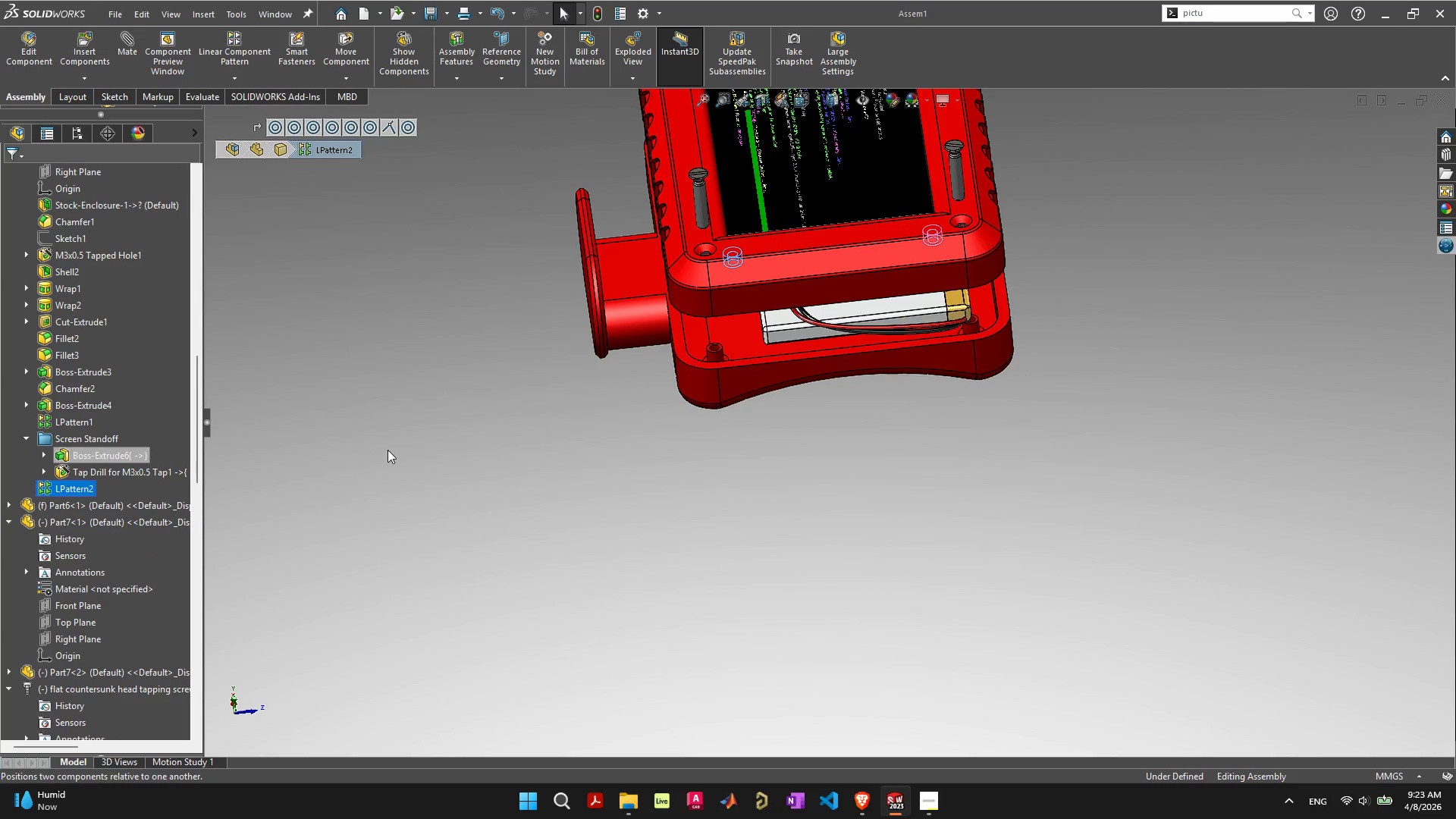 
left_click([388, 450])
 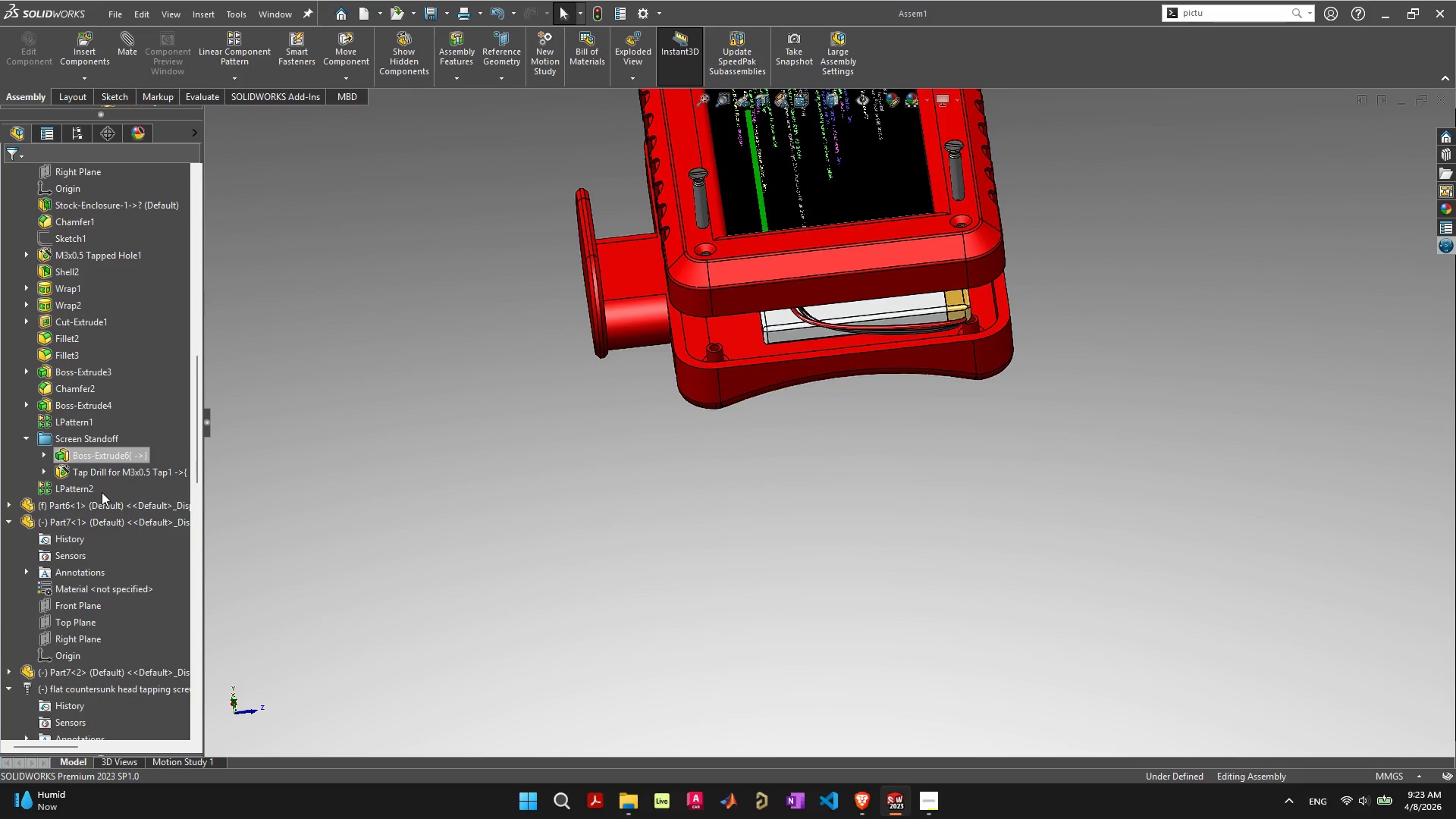 
left_click_drag(start_coordinate=[86, 492], to_coordinate=[135, 459])
 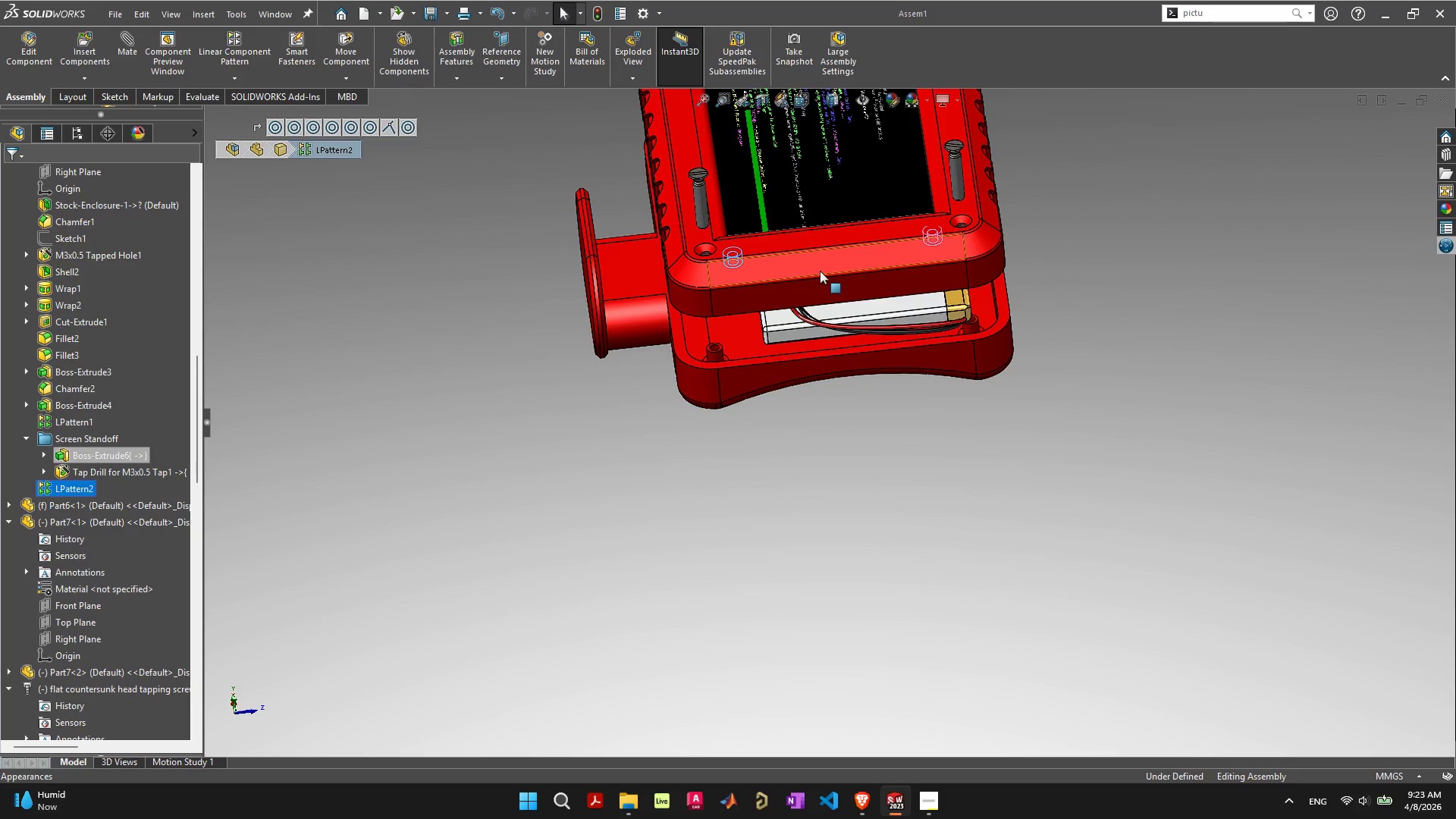 
left_click([818, 263])
 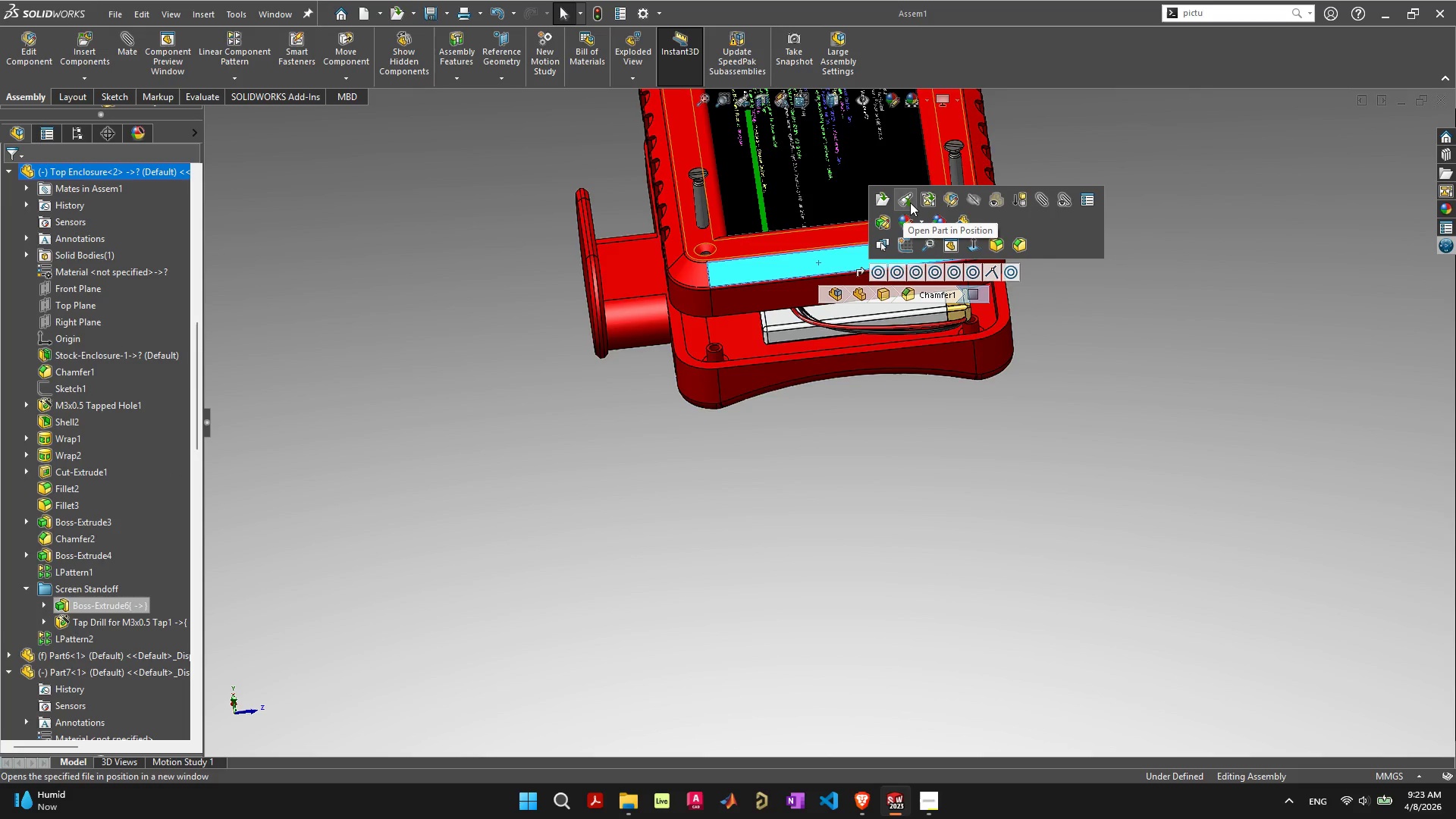 
left_click([907, 202])
 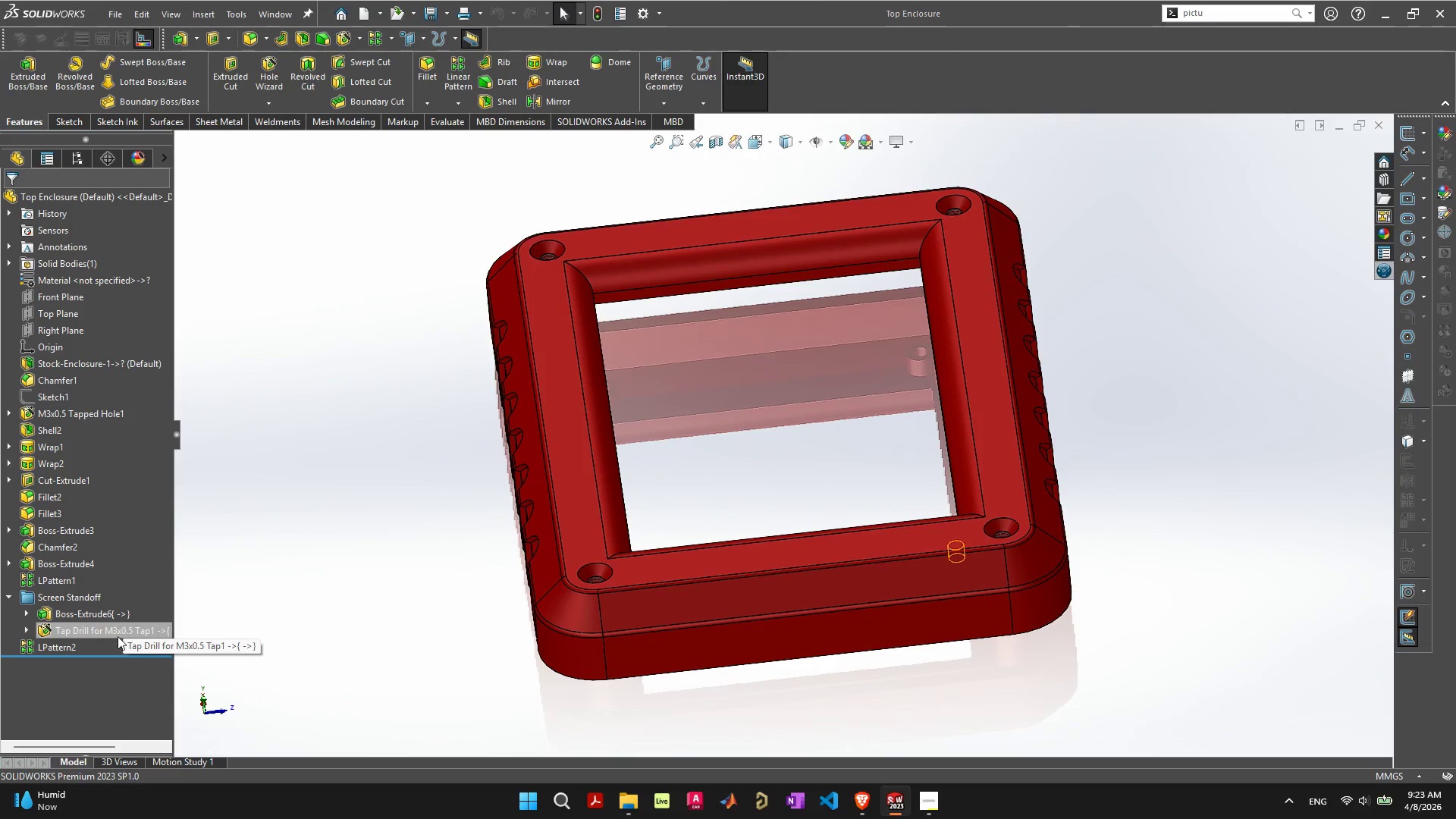 
double_click([115, 632])
 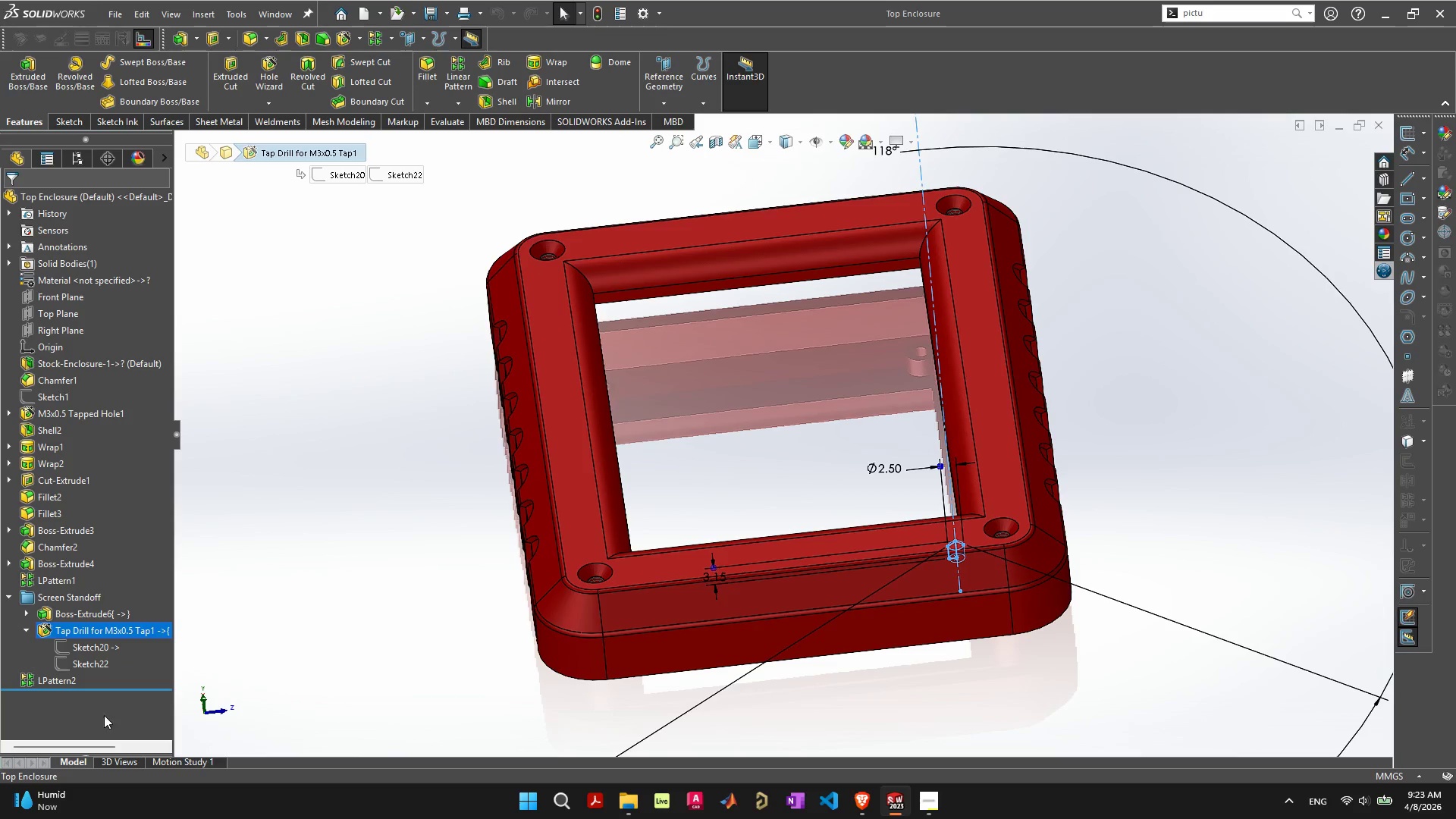 
left_click([100, 710])
 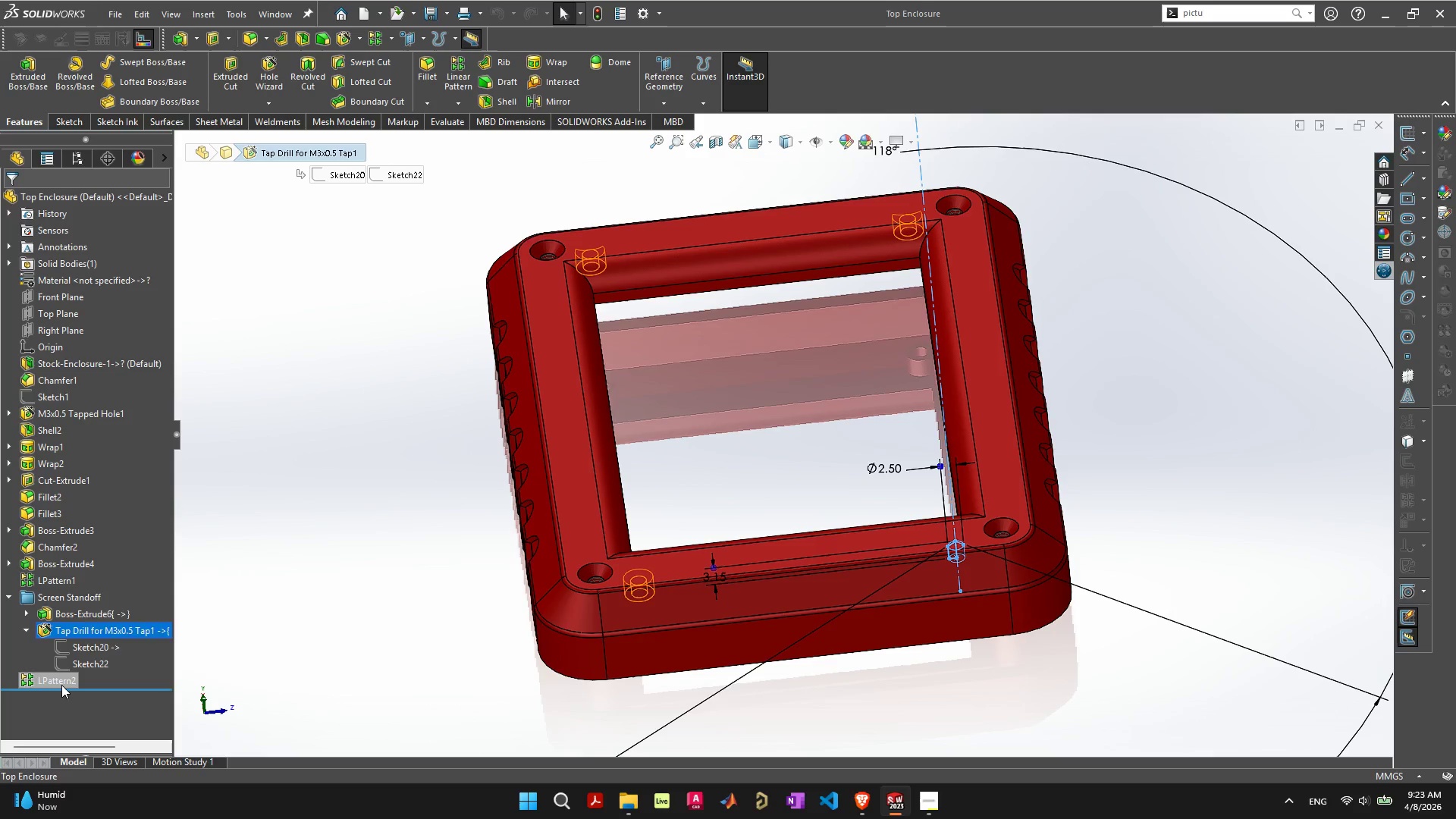 
left_click_drag(start_coordinate=[61, 685], to_coordinate=[103, 682])
 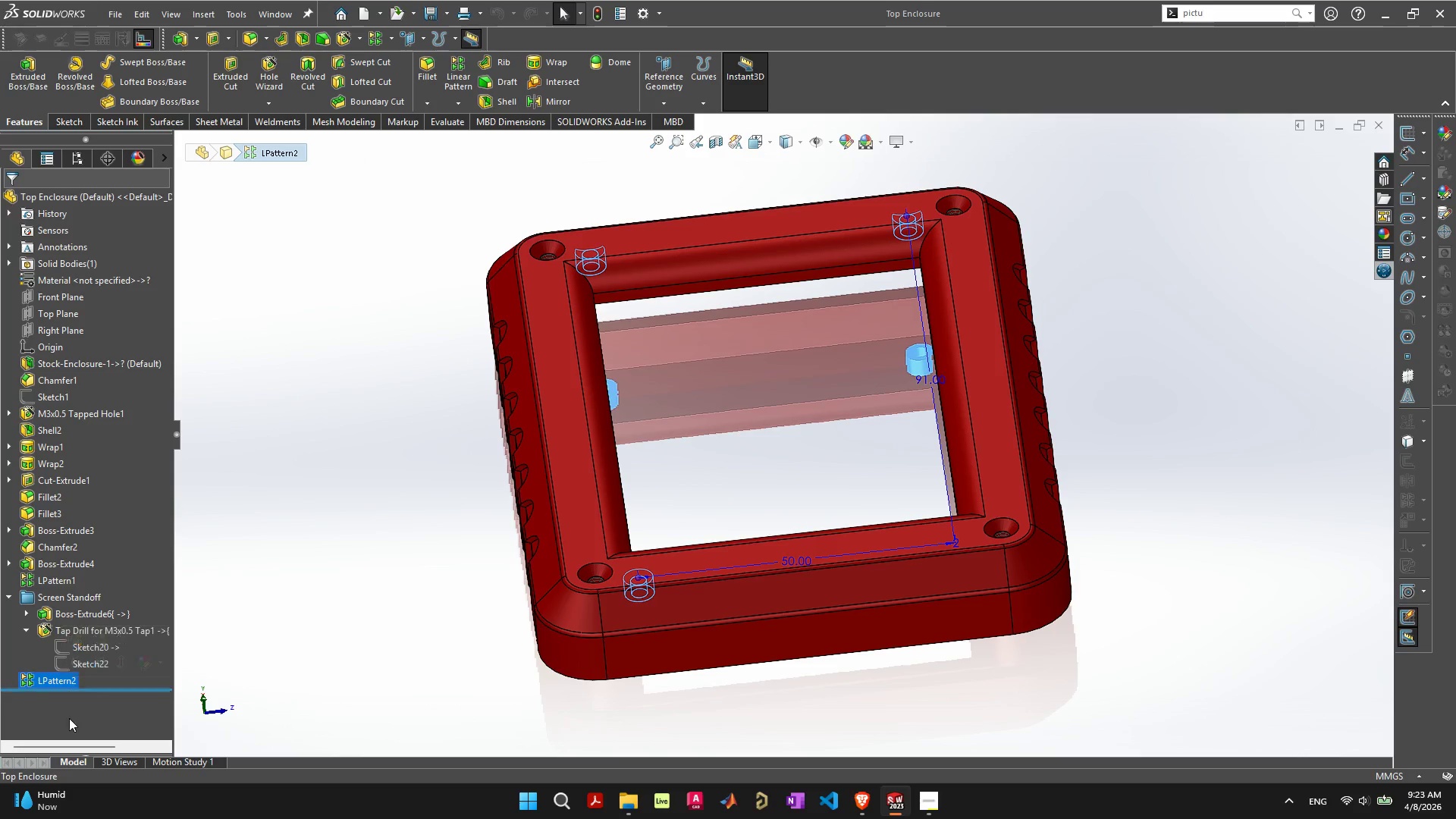 
left_click([69, 727])
 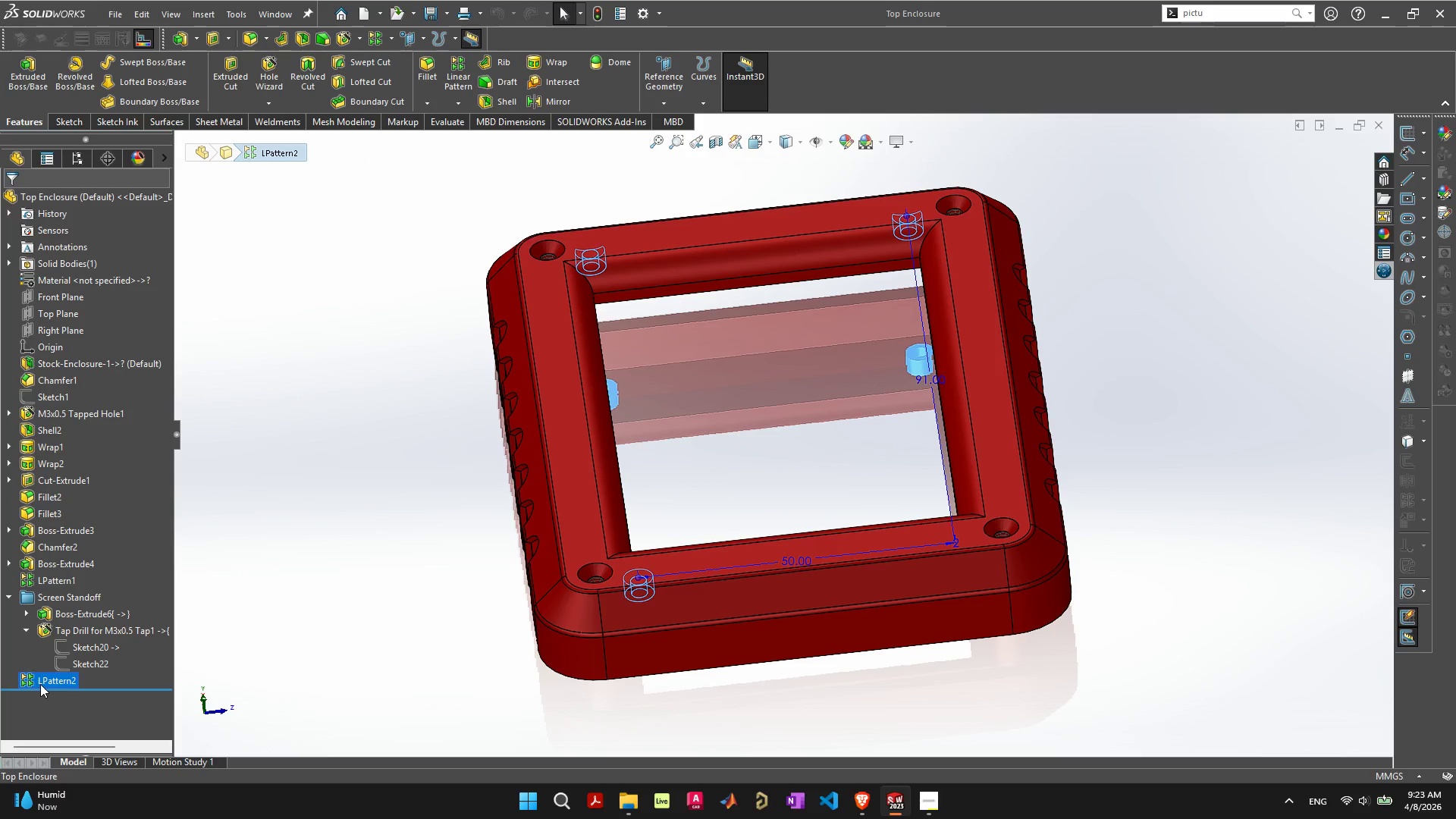 
left_click_drag(start_coordinate=[38, 681], to_coordinate=[30, 598])
 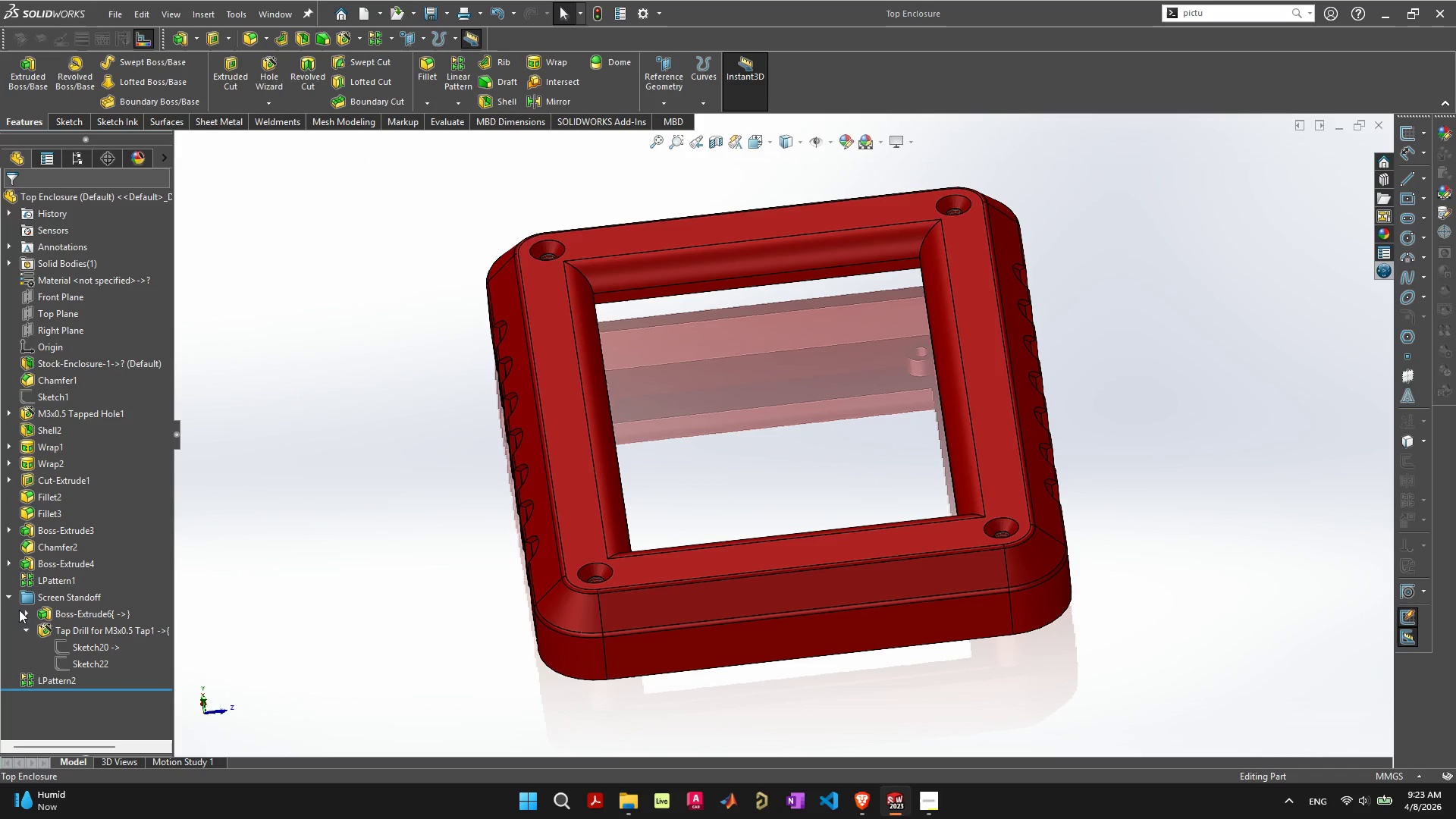 
left_click([28, 628])
 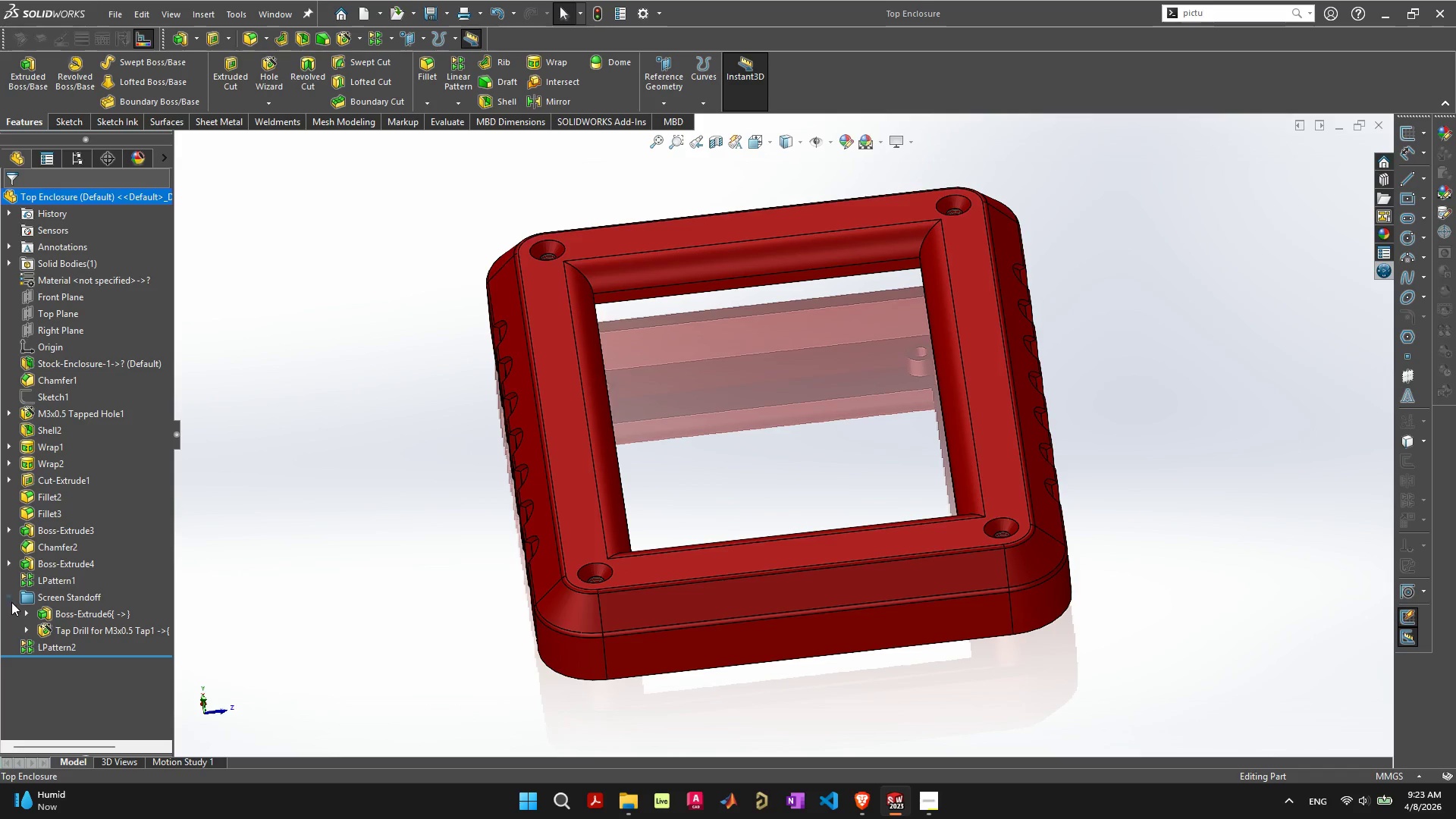 
left_click([11, 598])
 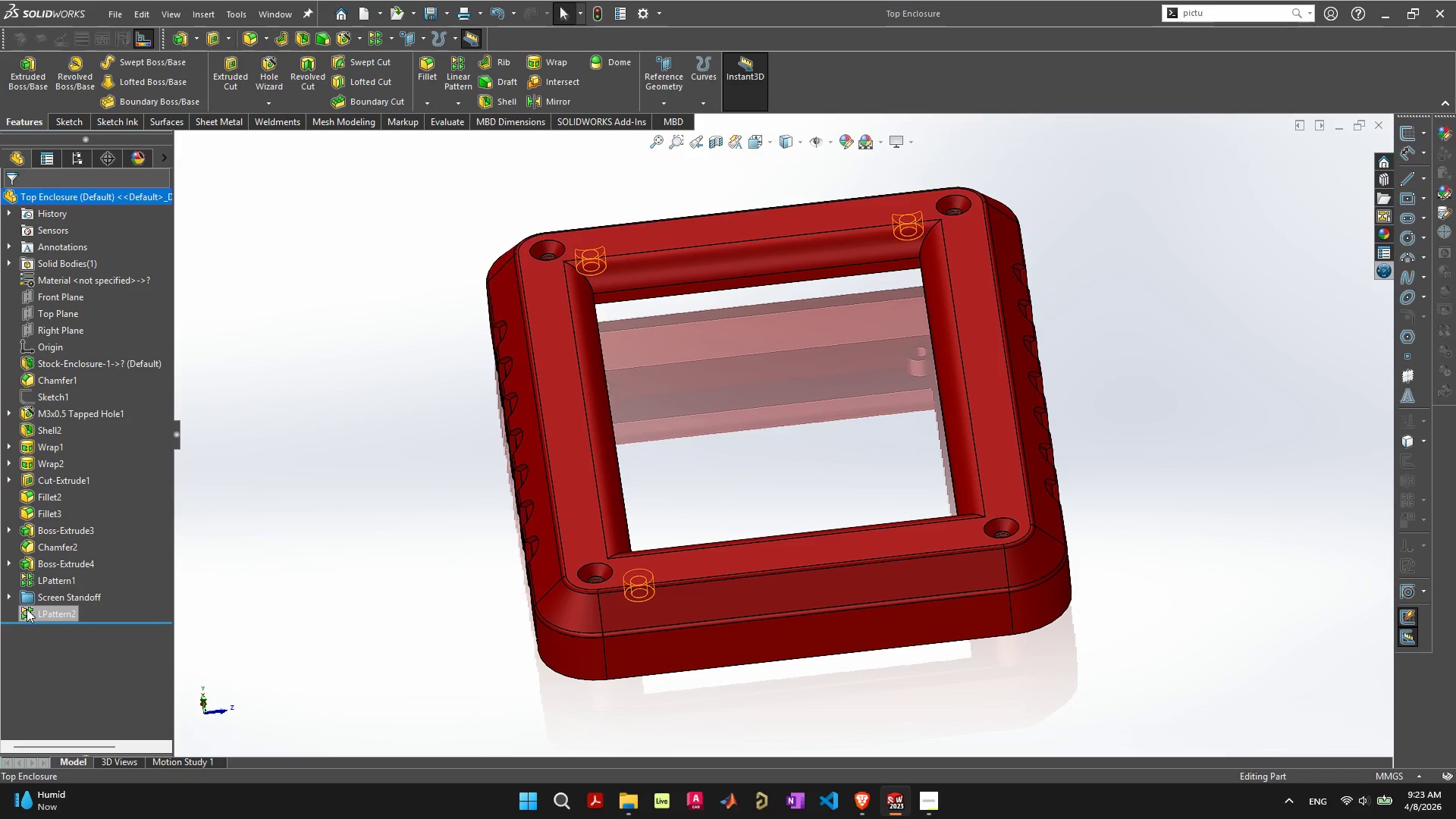 
left_click_drag(start_coordinate=[27, 609], to_coordinate=[37, 598])
 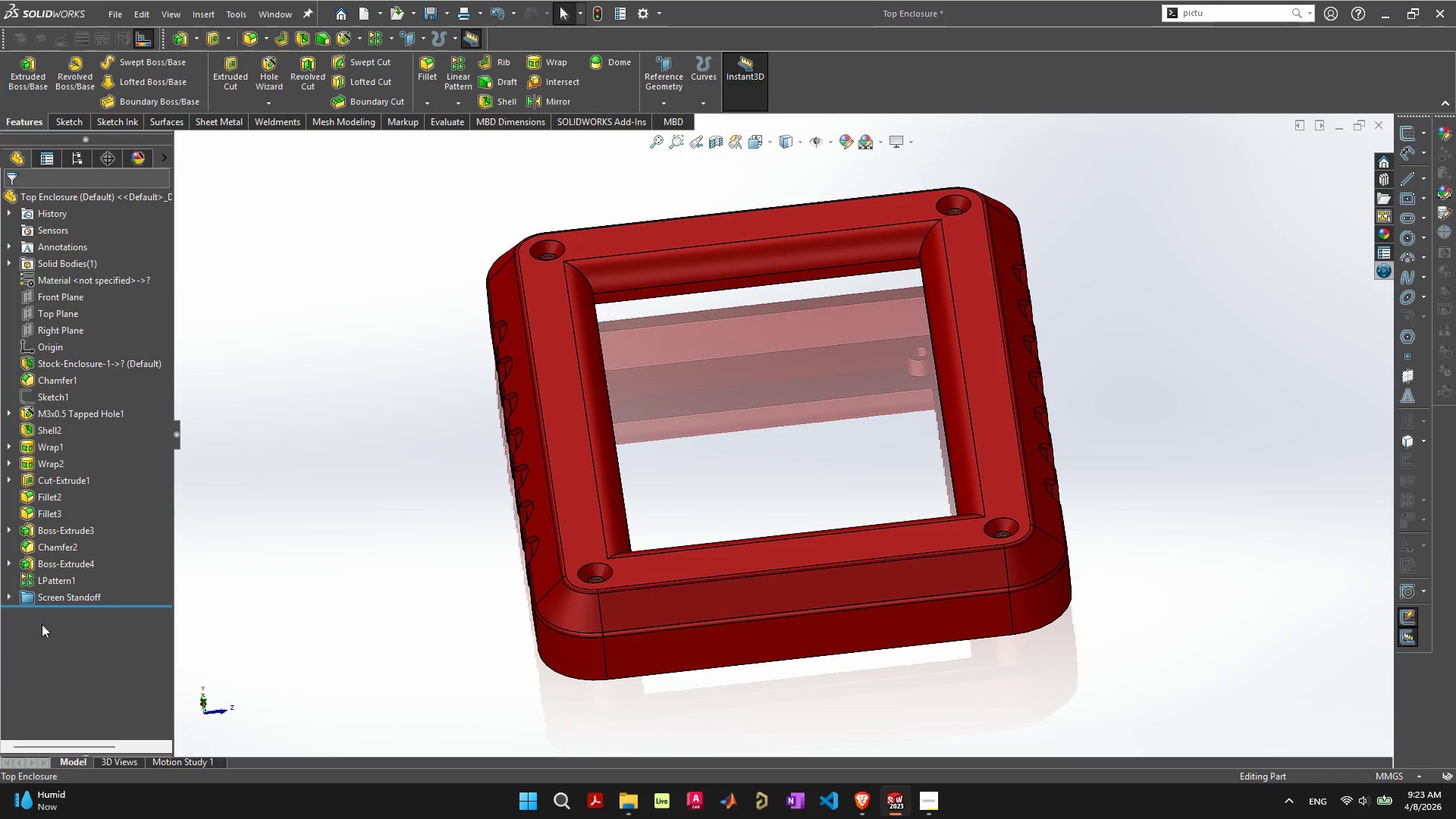 
left_click([54, 643])
 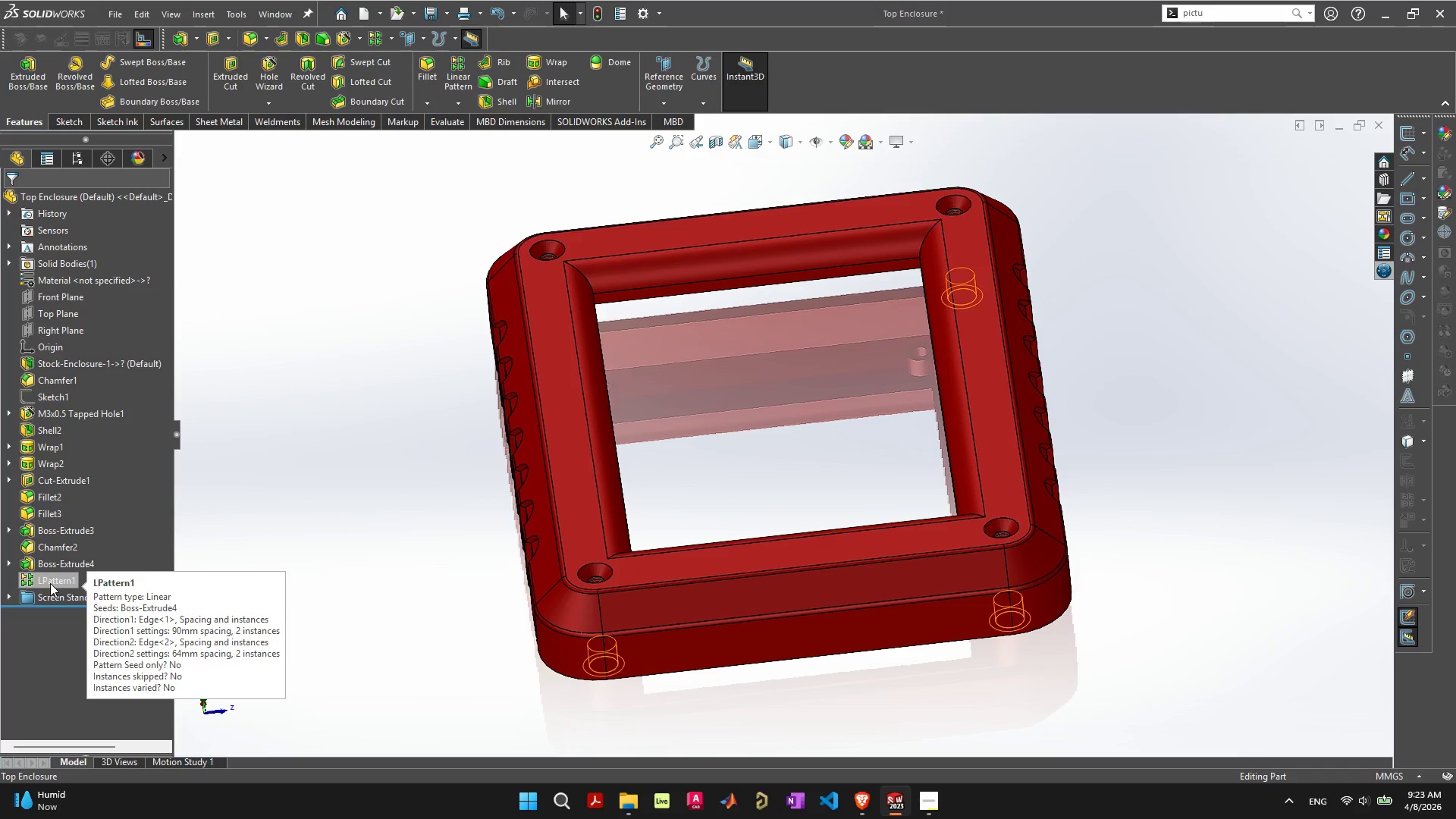 
left_click([36, 598])
 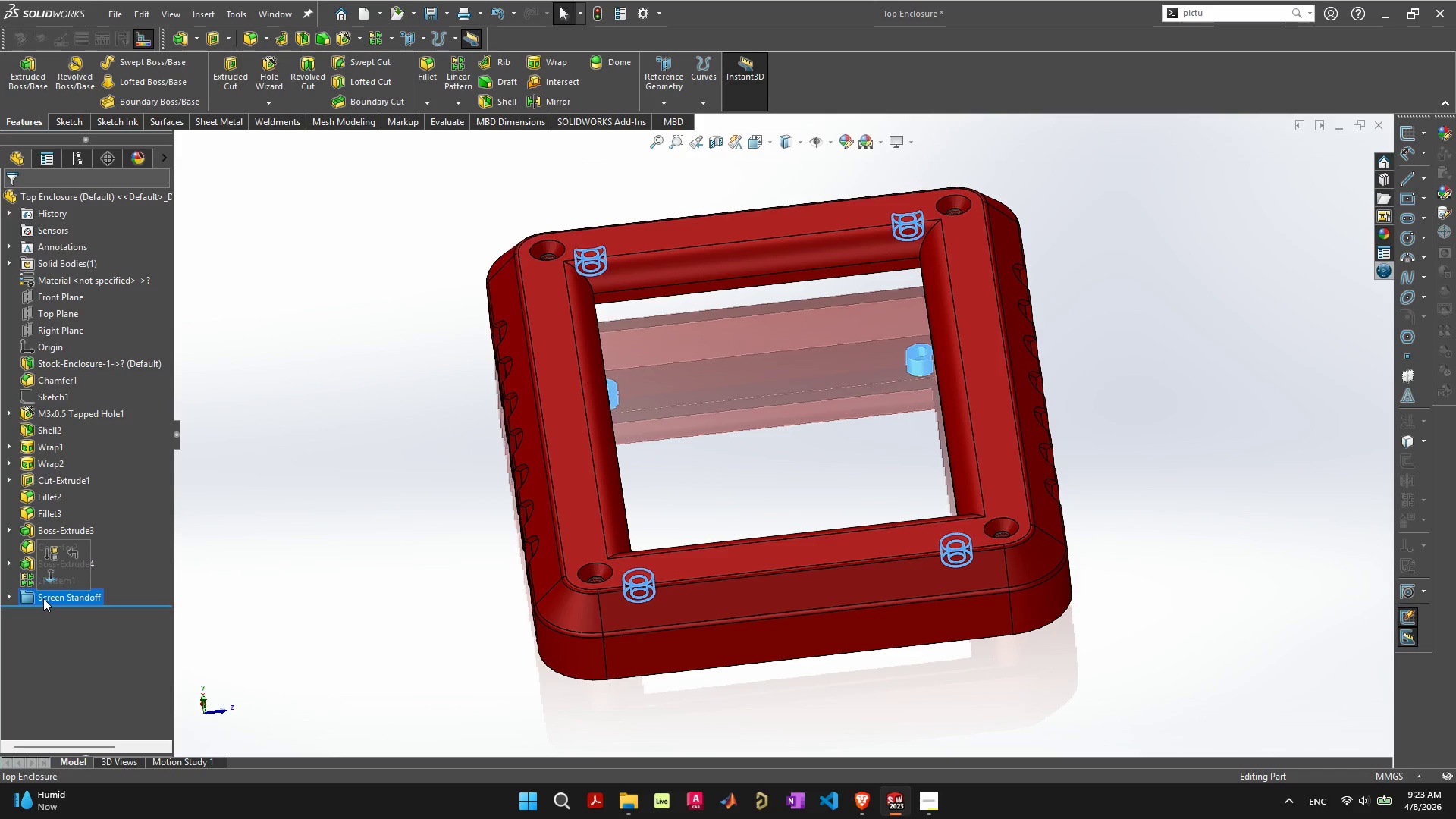 
wait(5.97)
 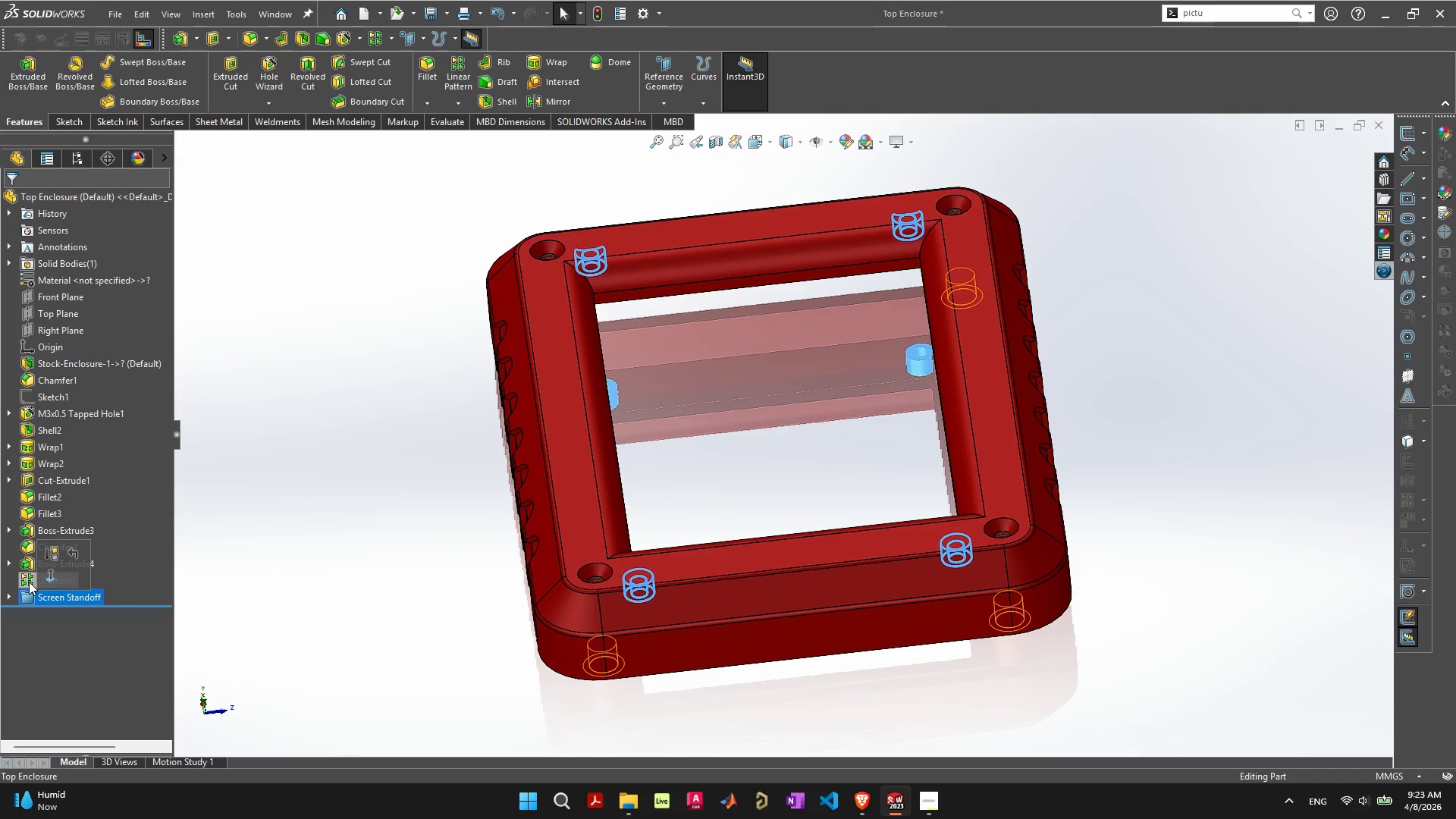 
left_click([46, 631])
 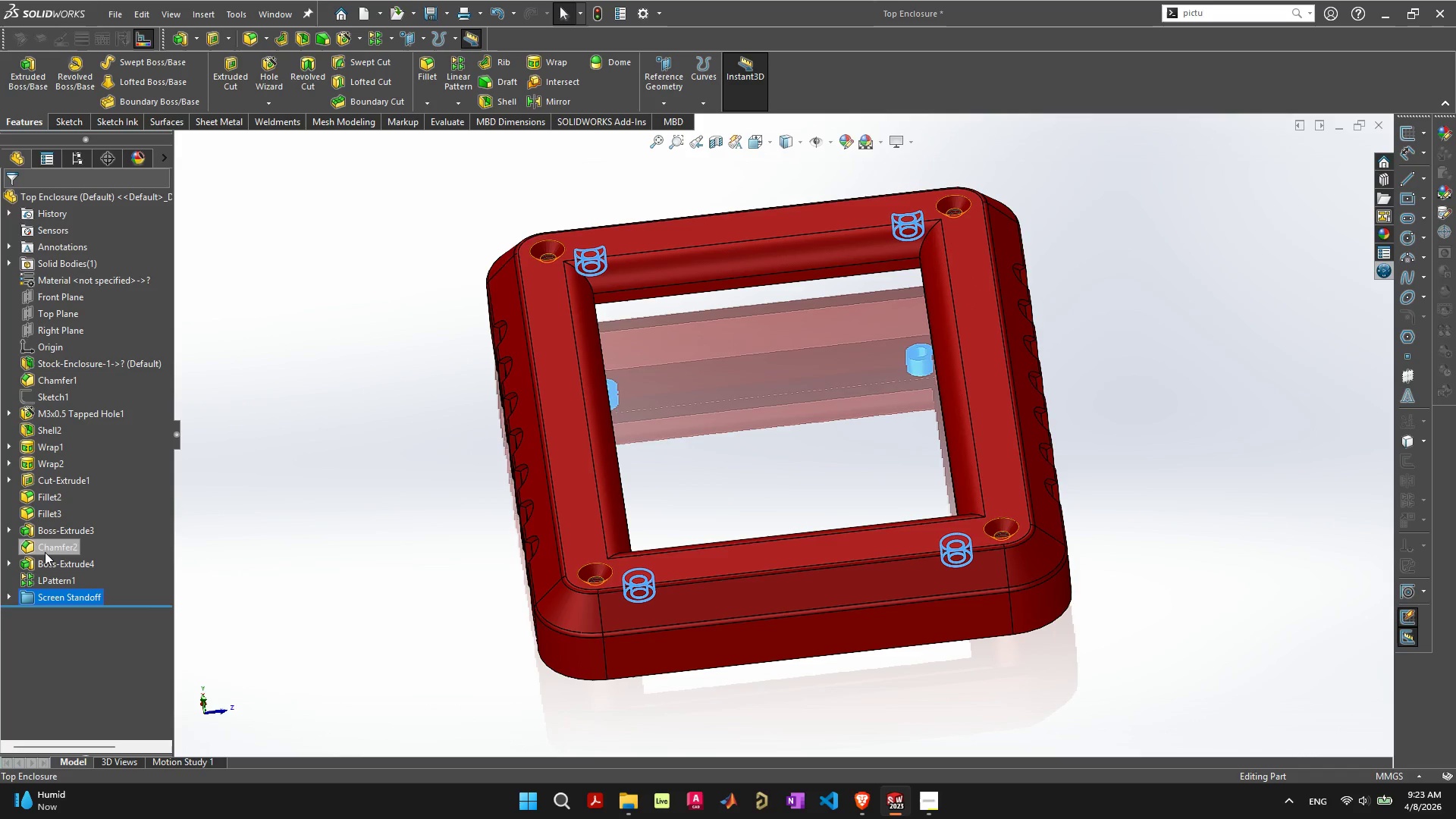 
wait(10.22)
 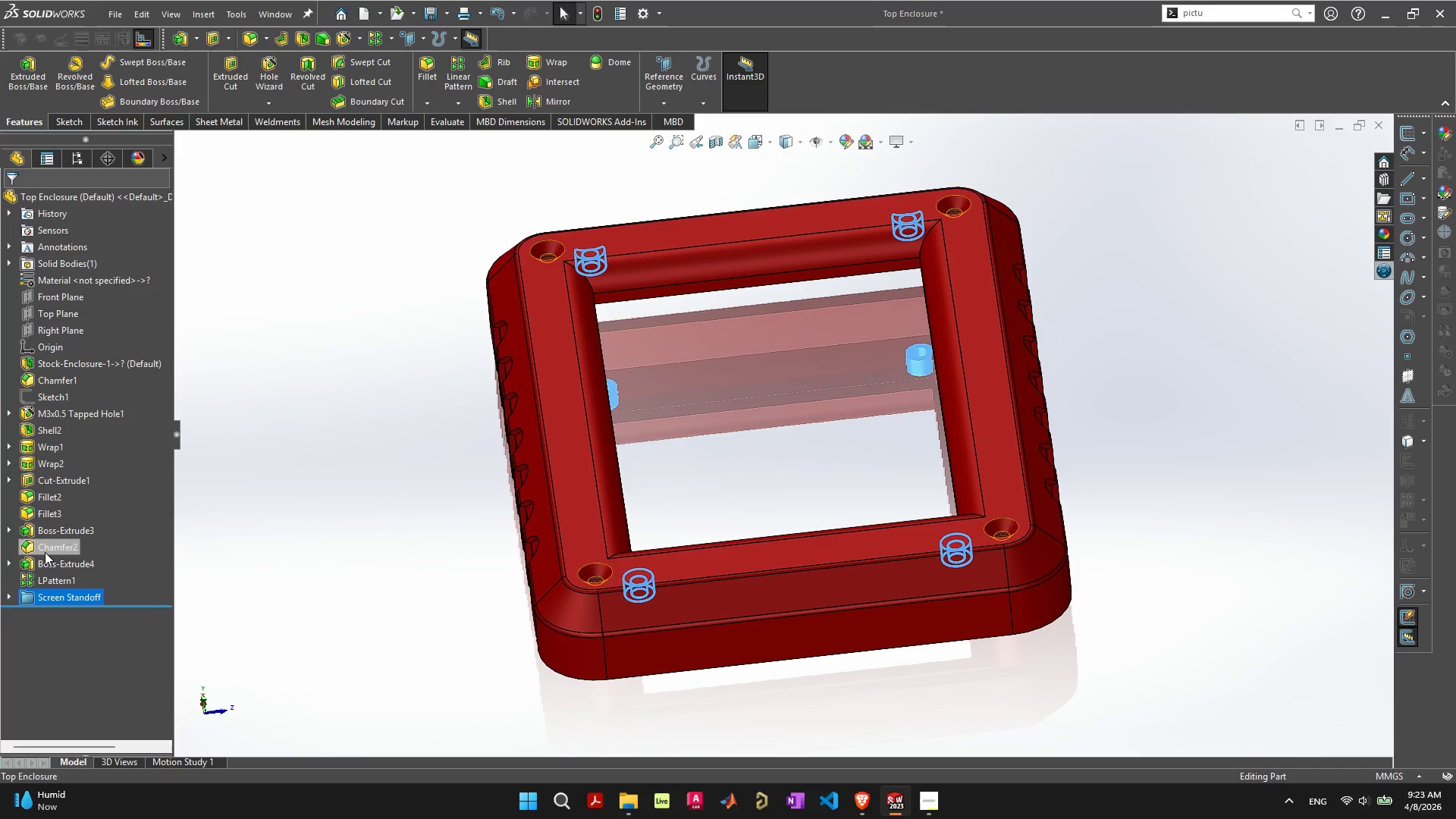 
left_click([12, 566])
 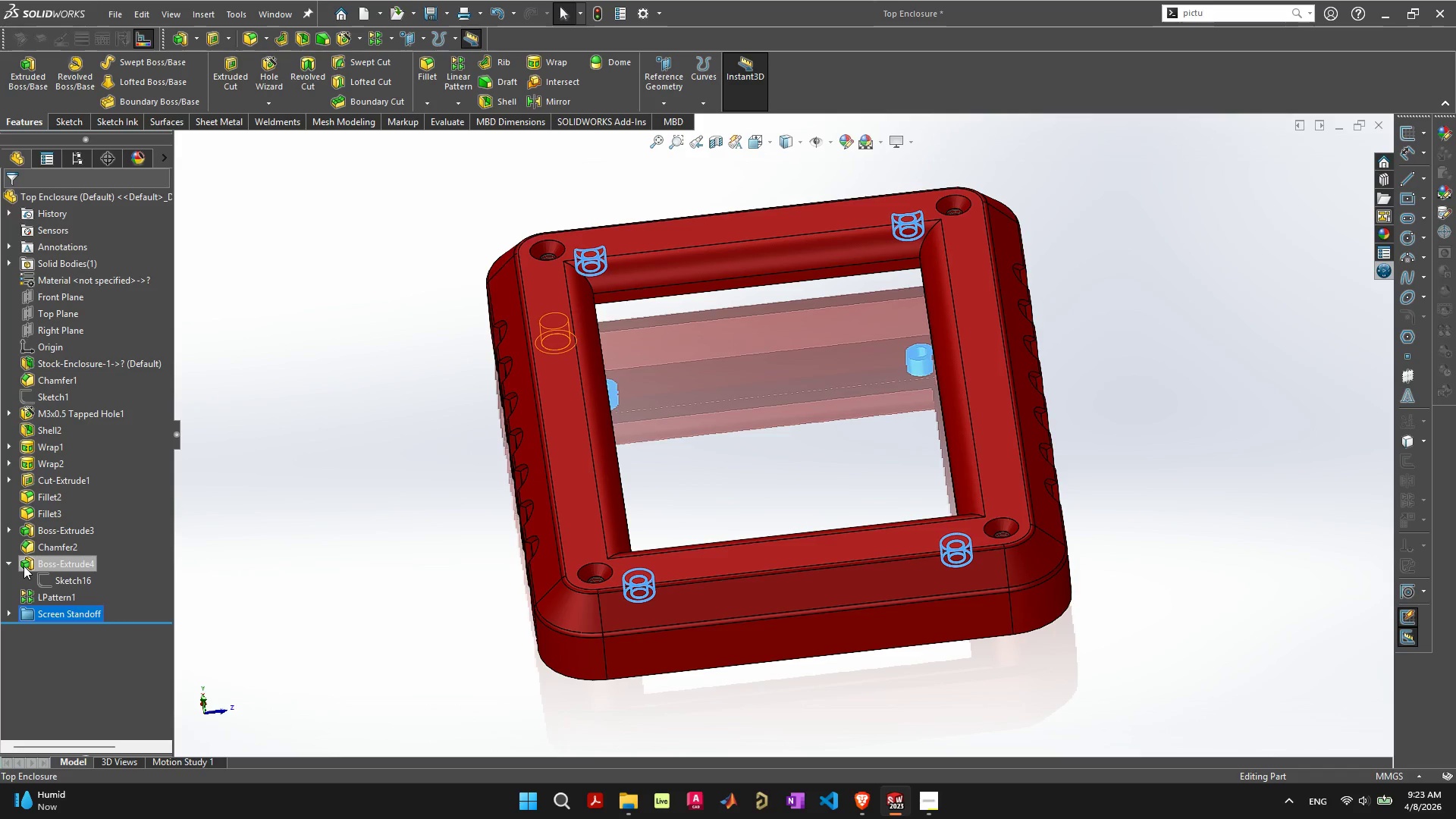 
left_click([24, 566])
 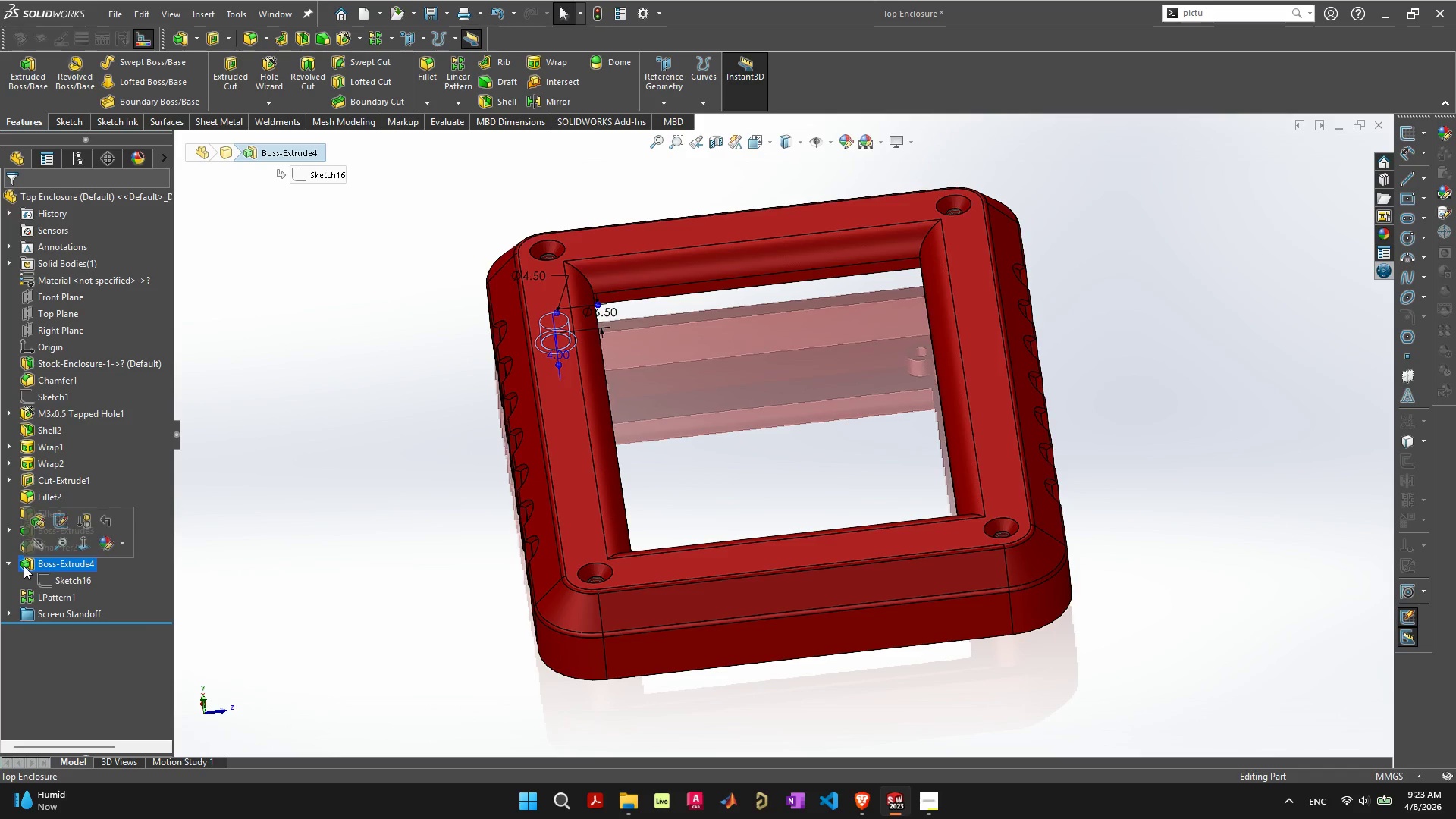 
mouse_move([16, 567])
 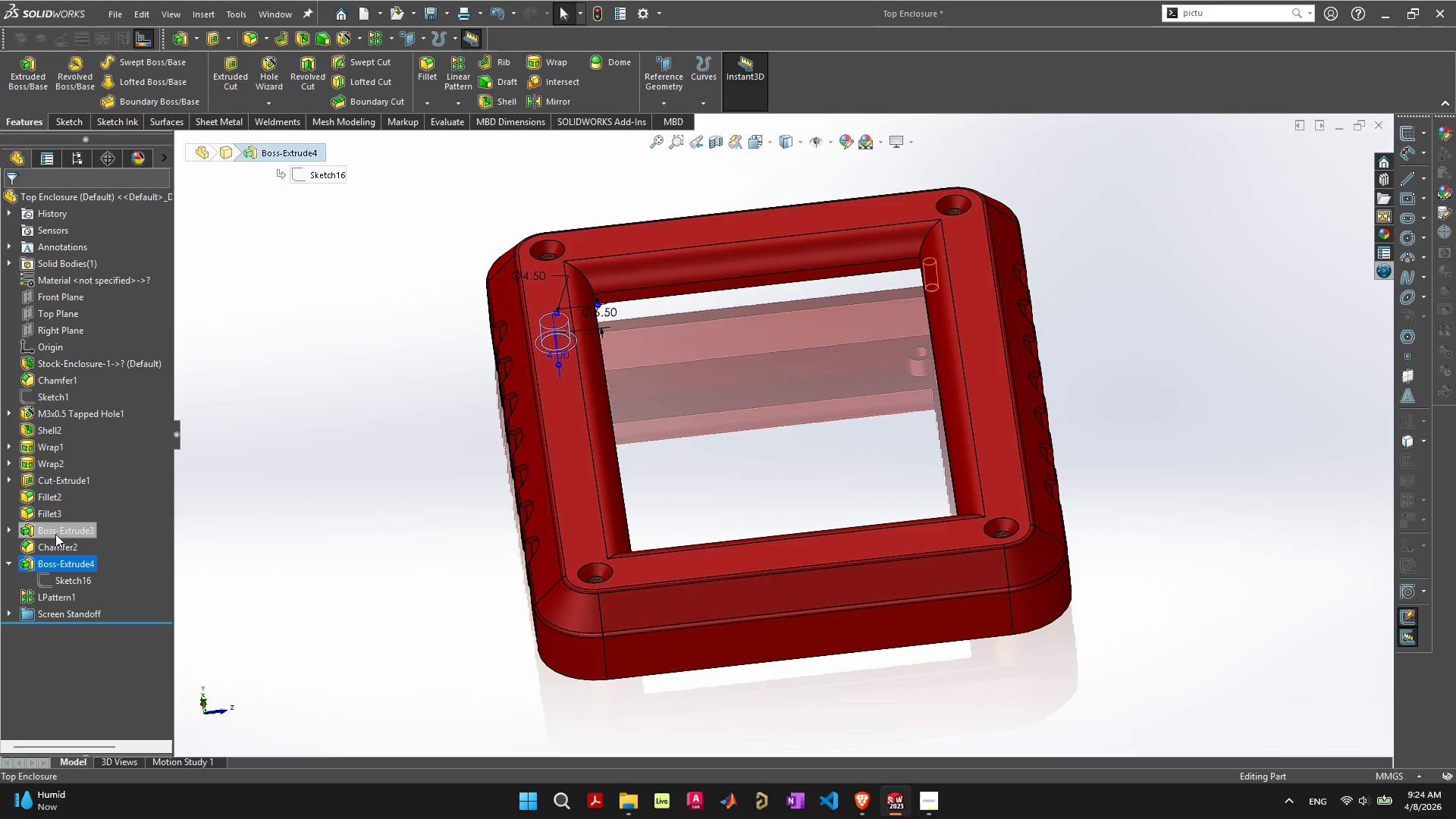 
wait(7.82)
 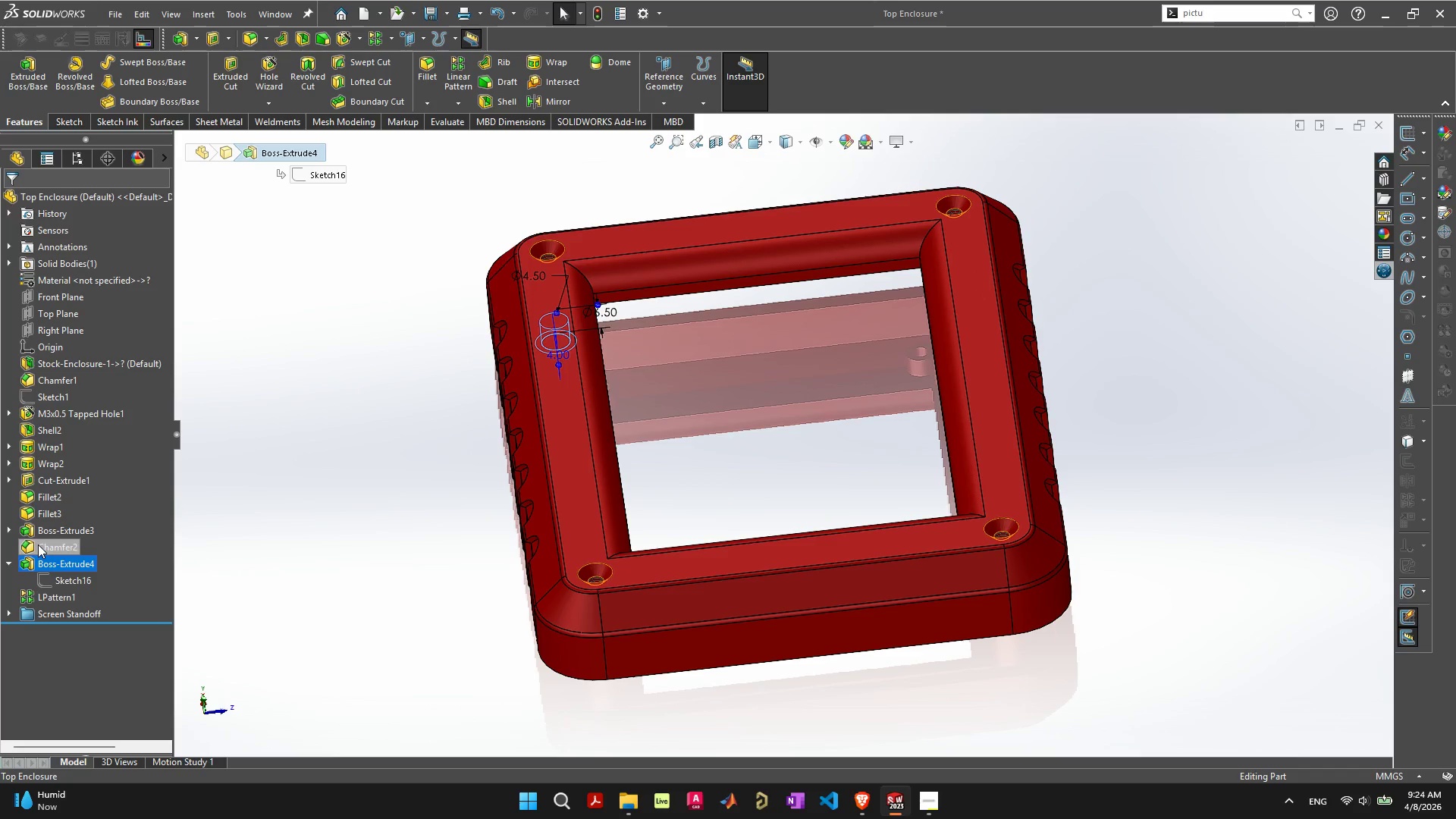 
left_click([129, 560])
 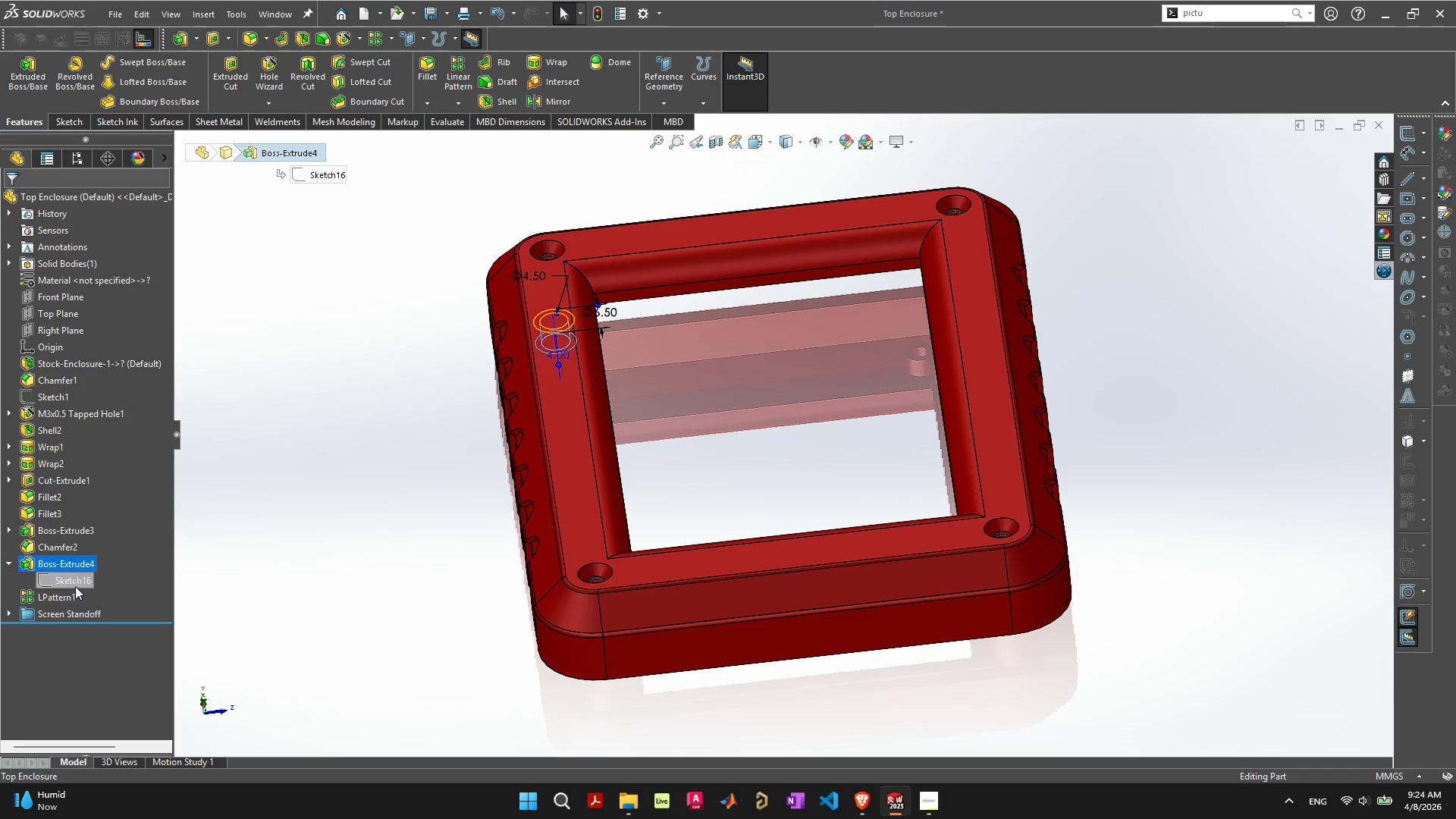 
left_click([75, 586])
 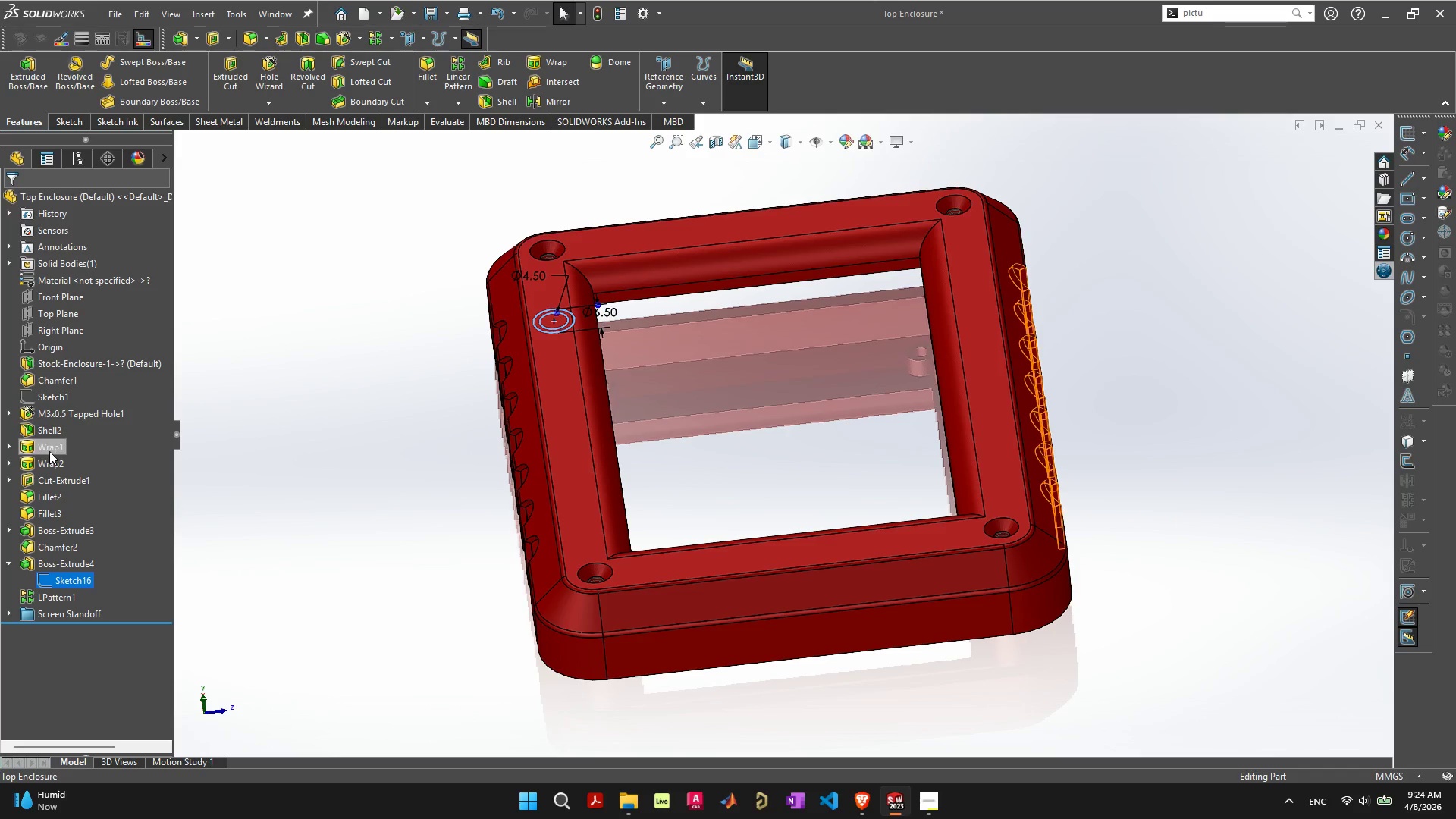 
wait(17.2)
 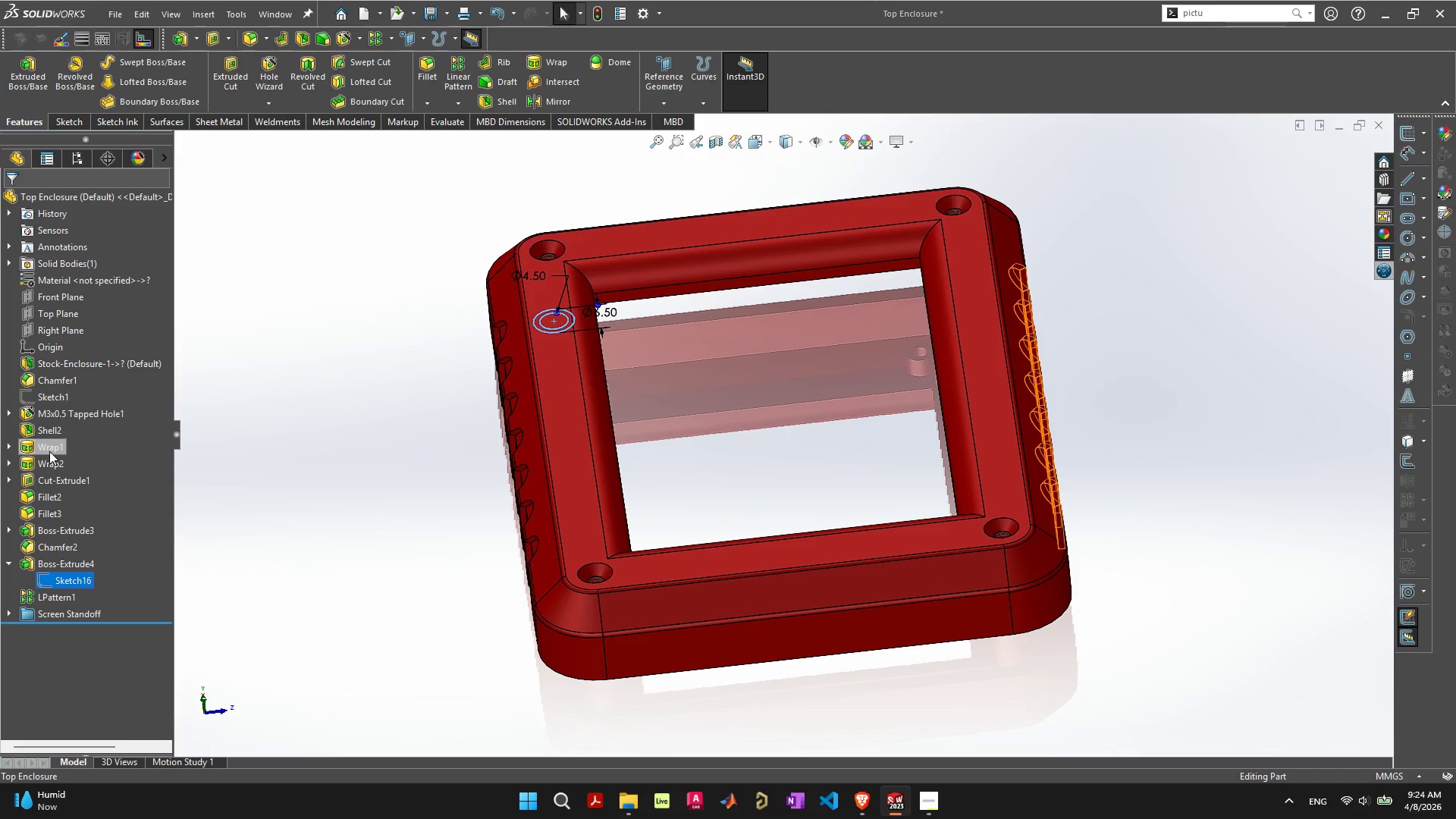 
left_click([51, 450])
 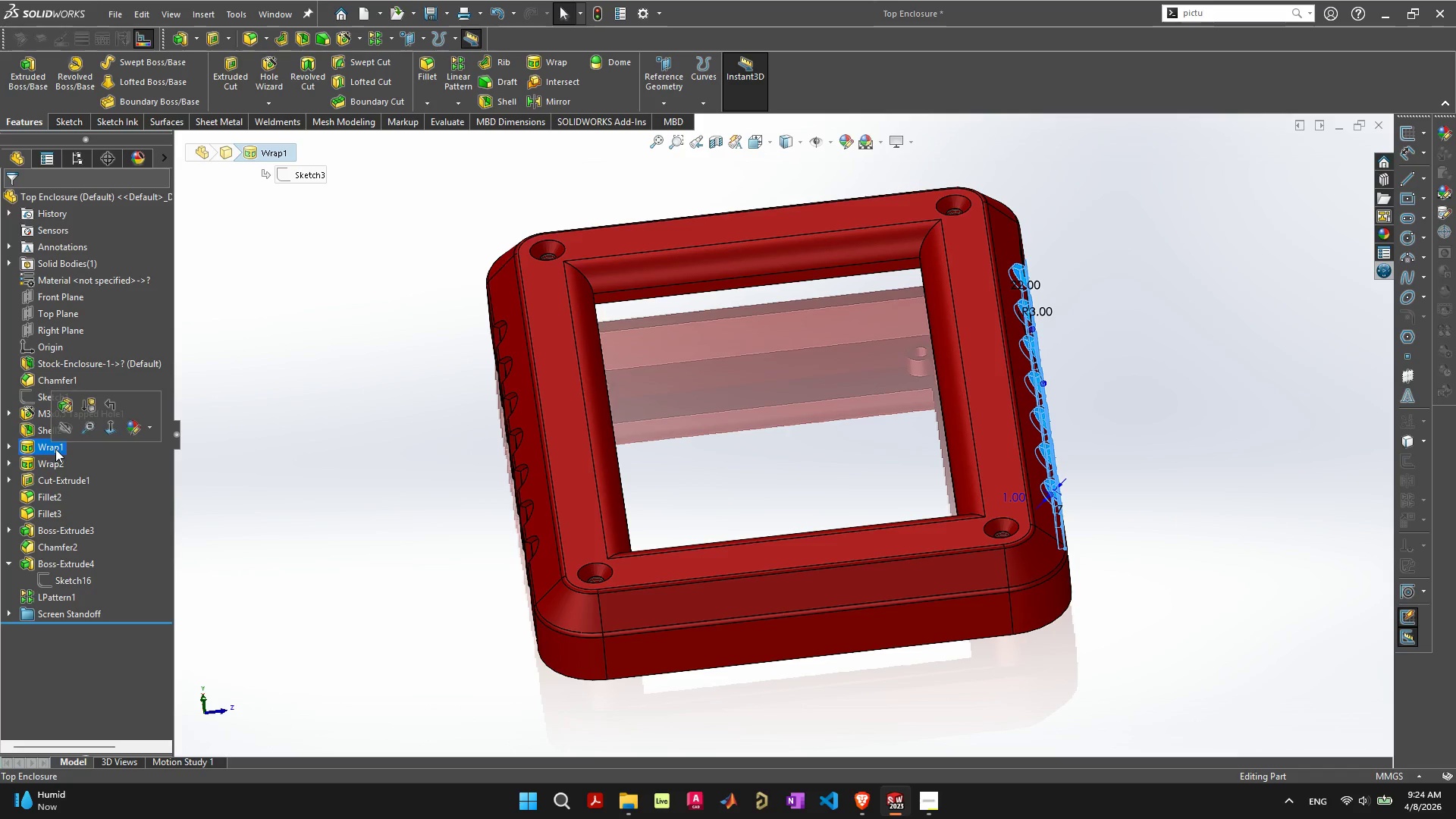 
right_click([55, 449])
 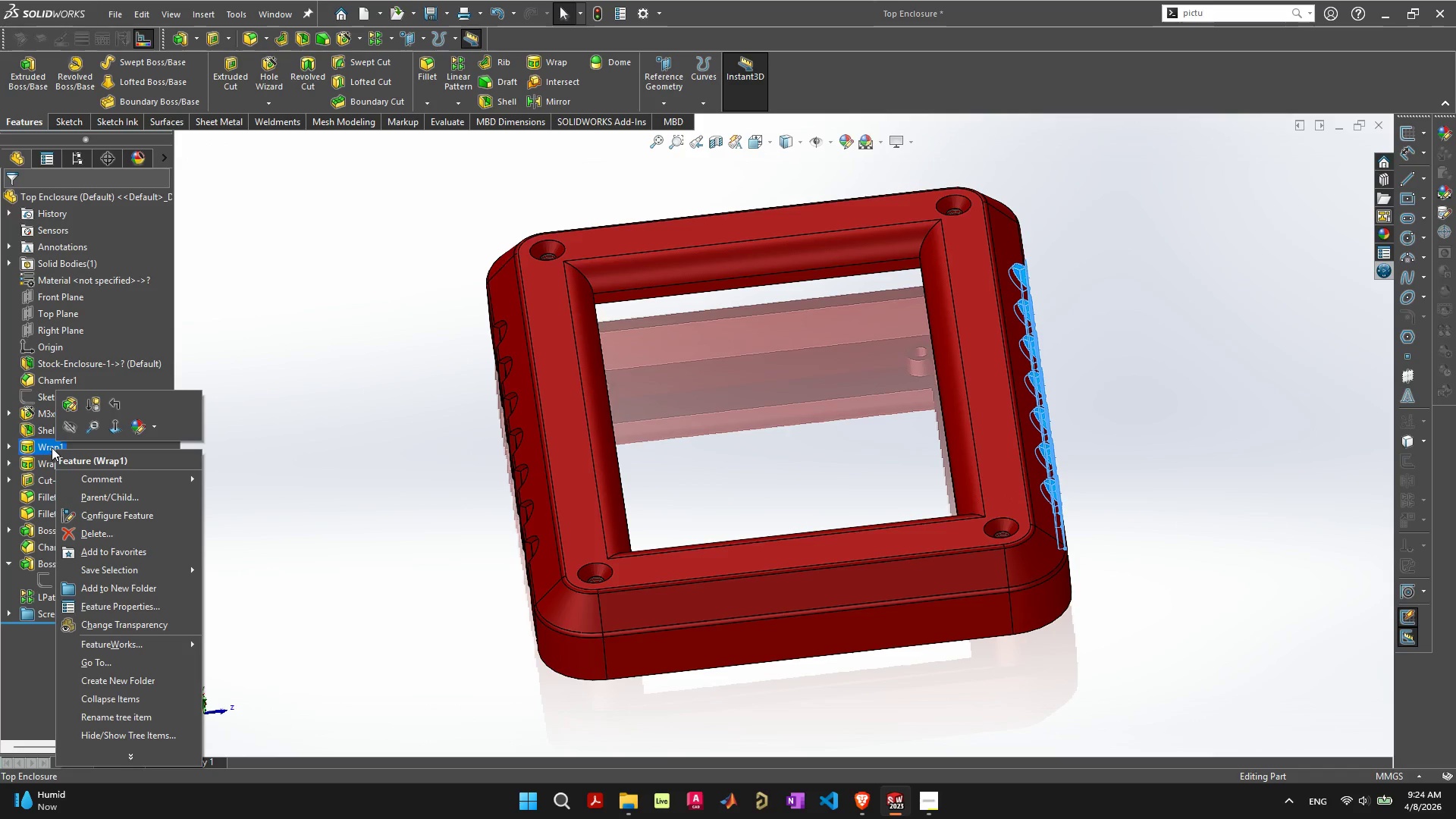 
left_click([52, 447])
 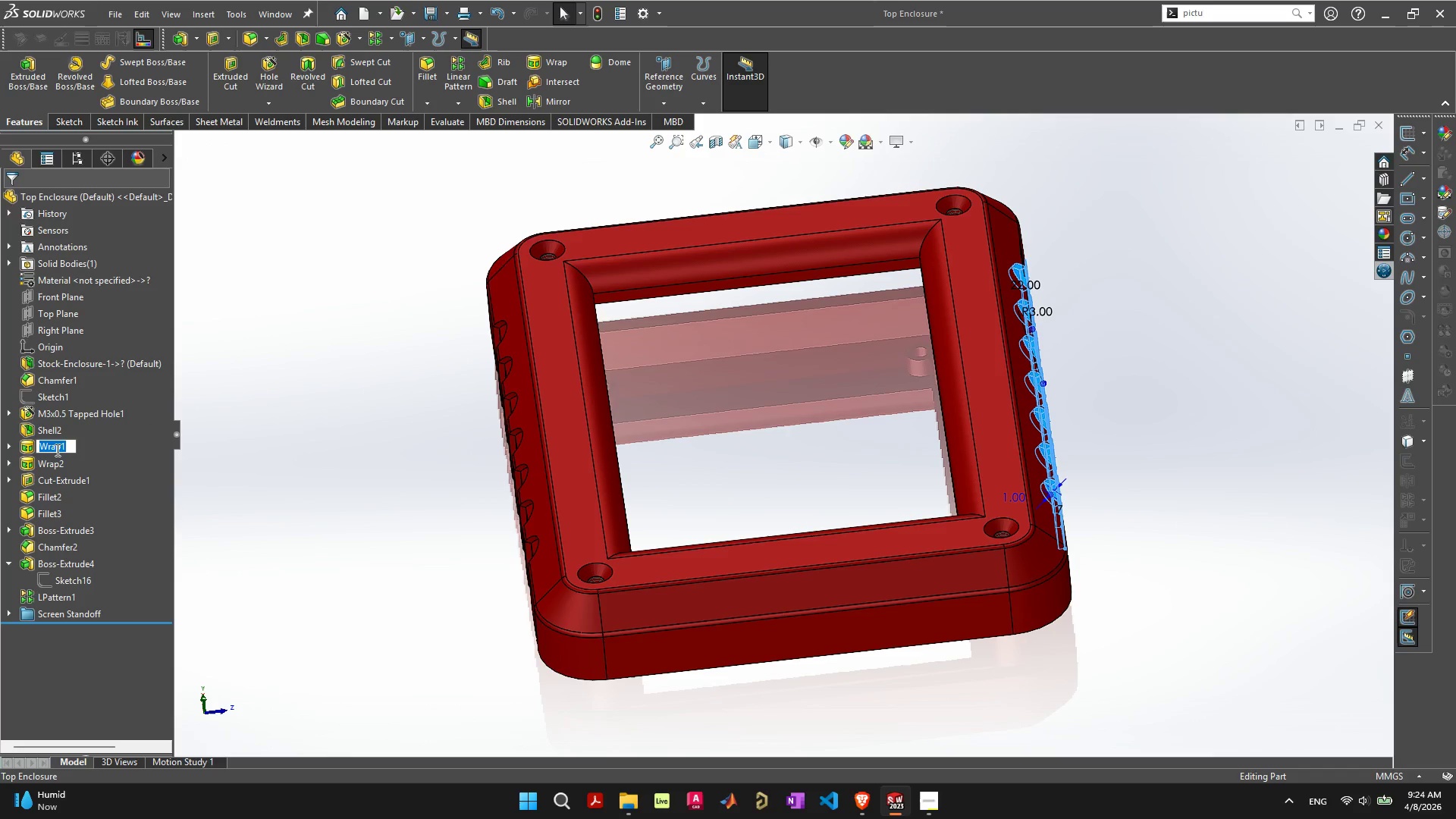 
type(Grip1)
 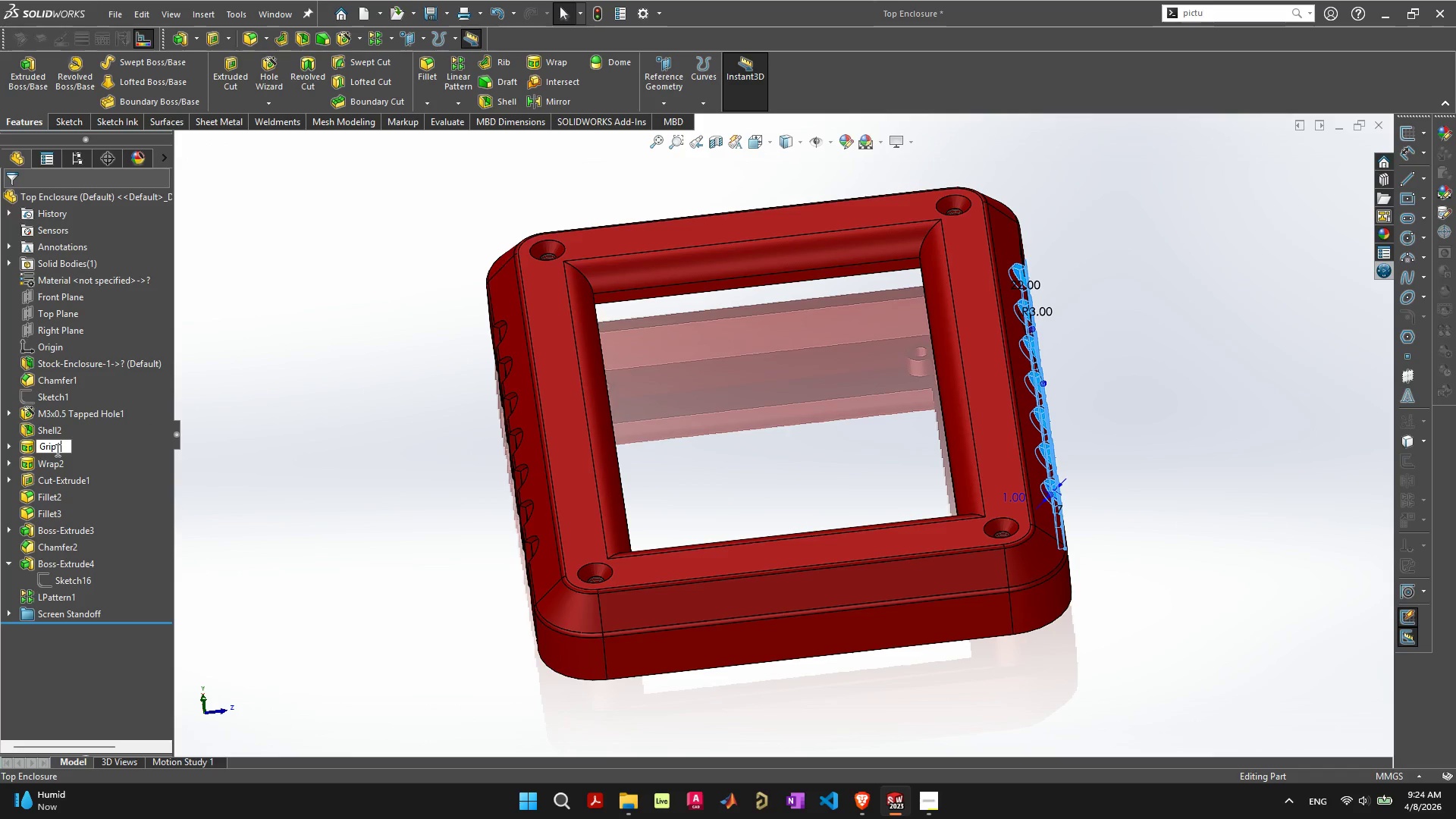 
key(Enter)
 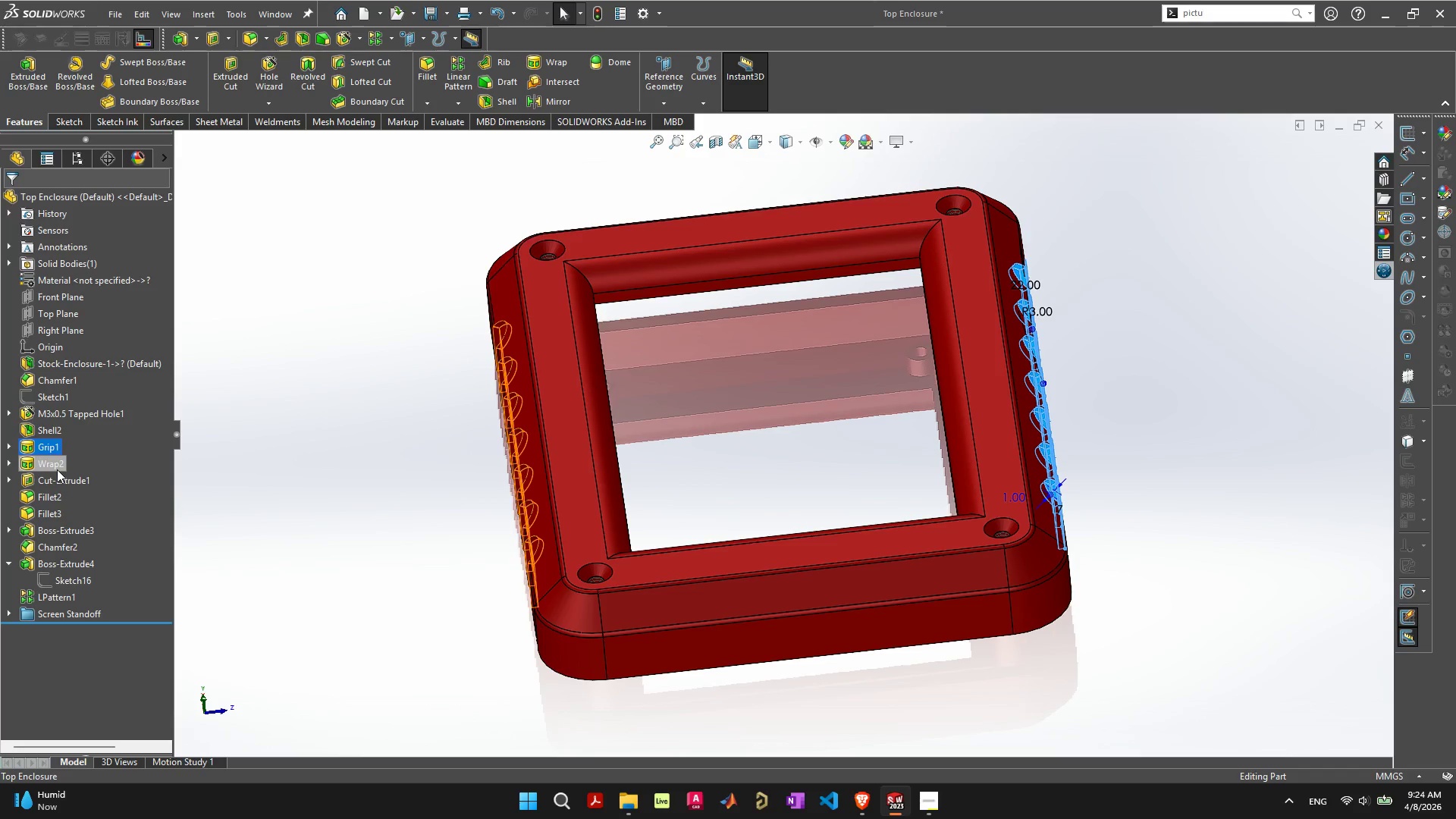 
left_click([57, 469])
 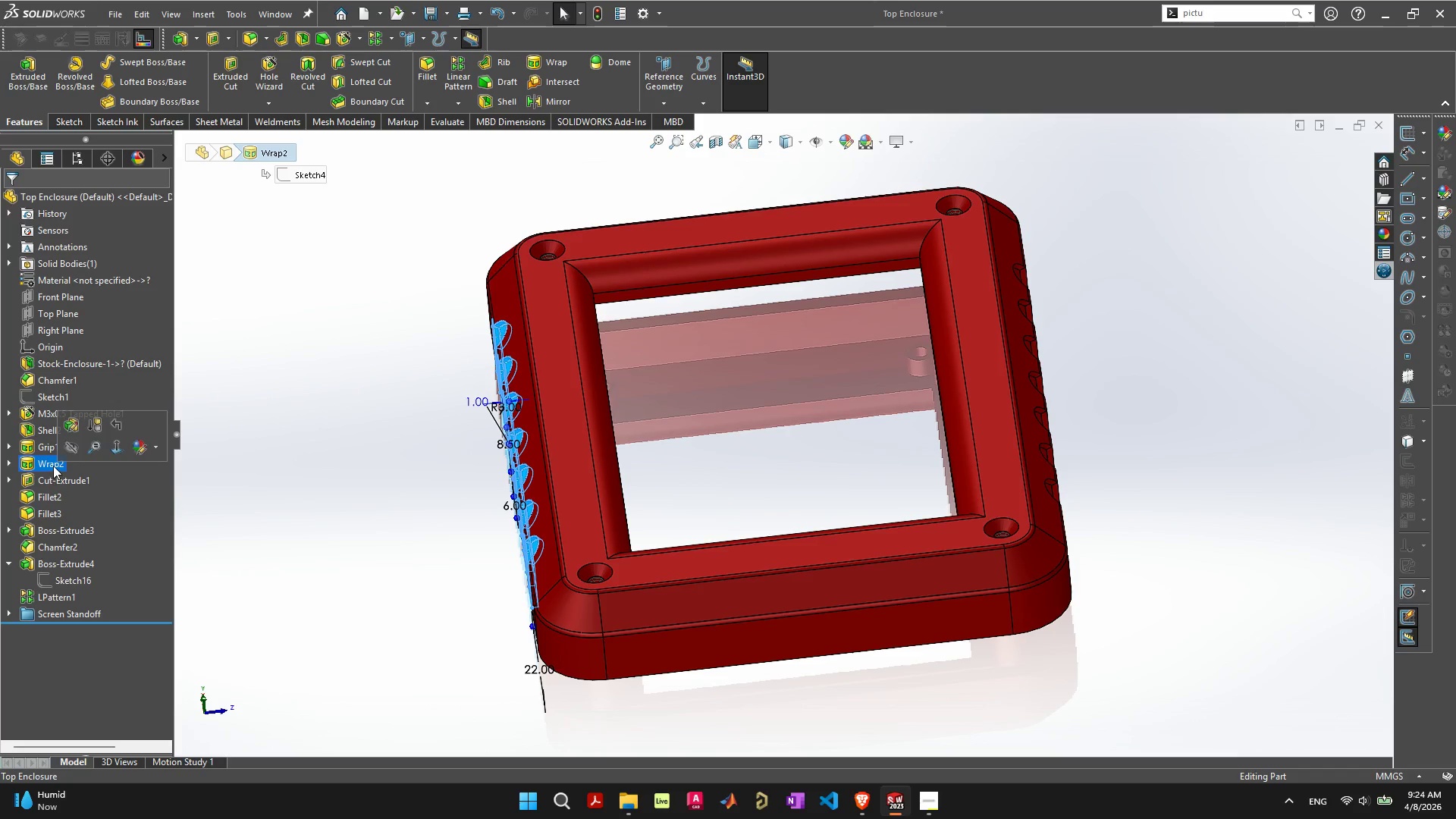 
left_click([53, 466])
 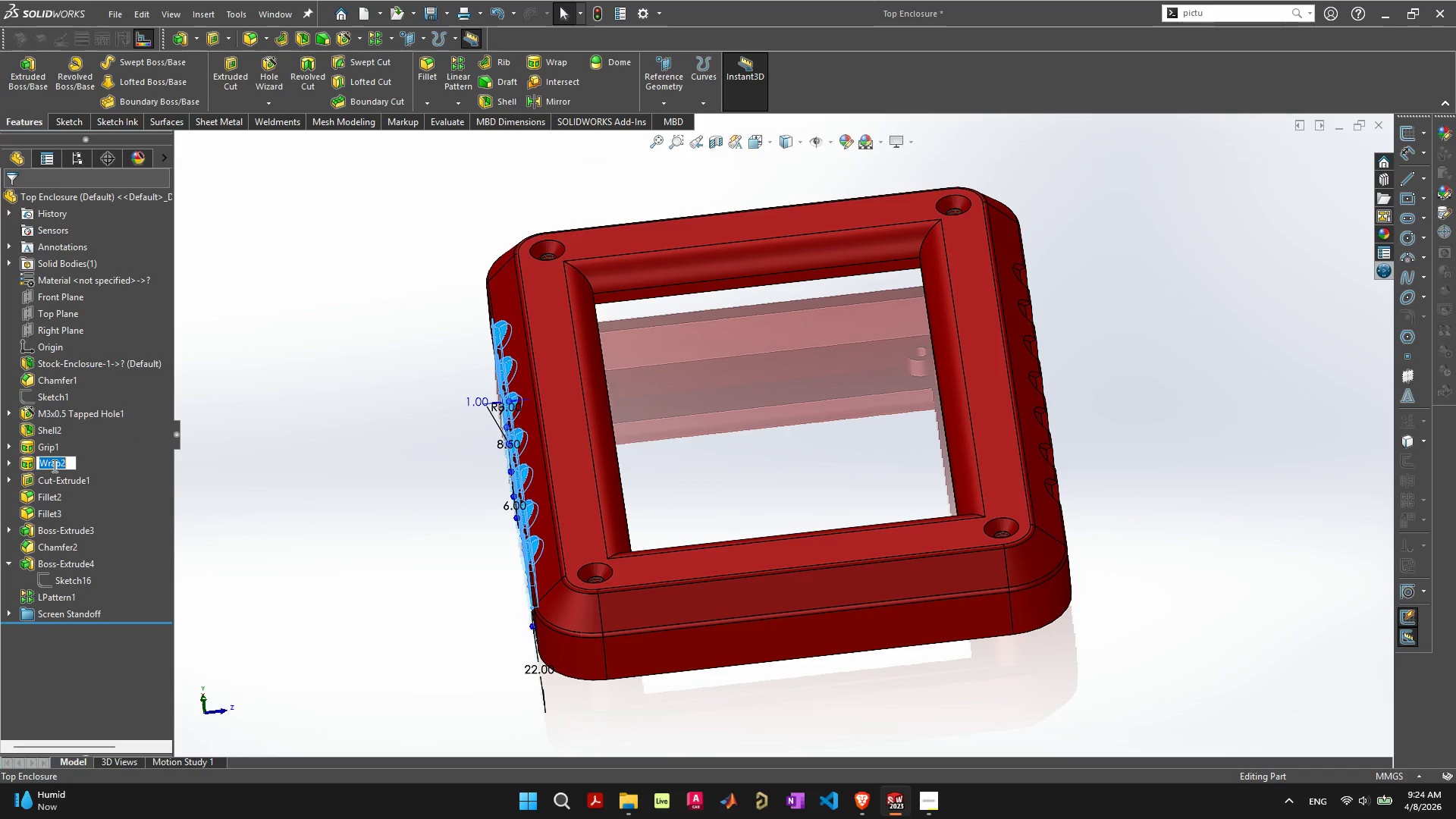 
type(Grip2)
 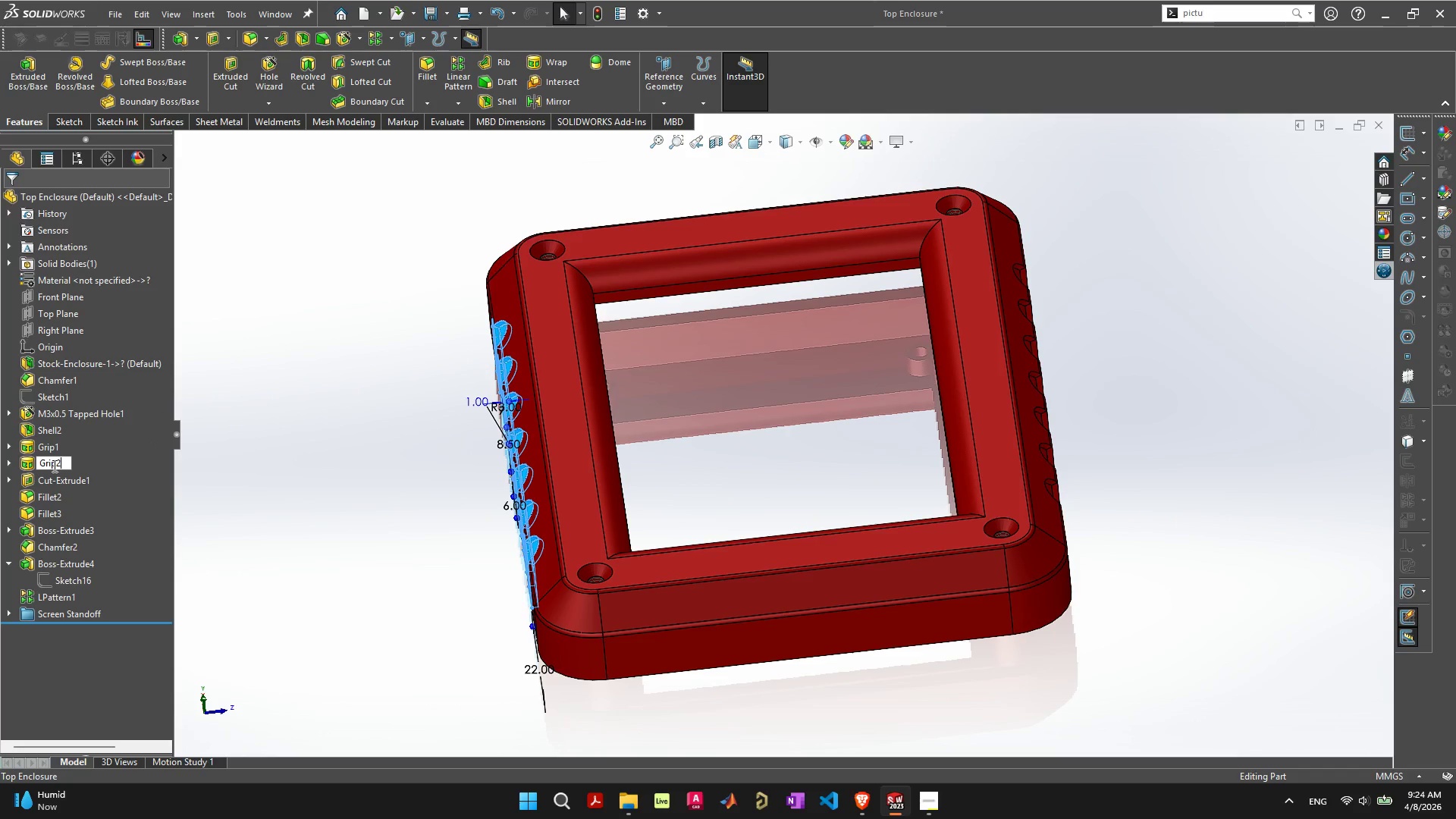 
key(Enter)
 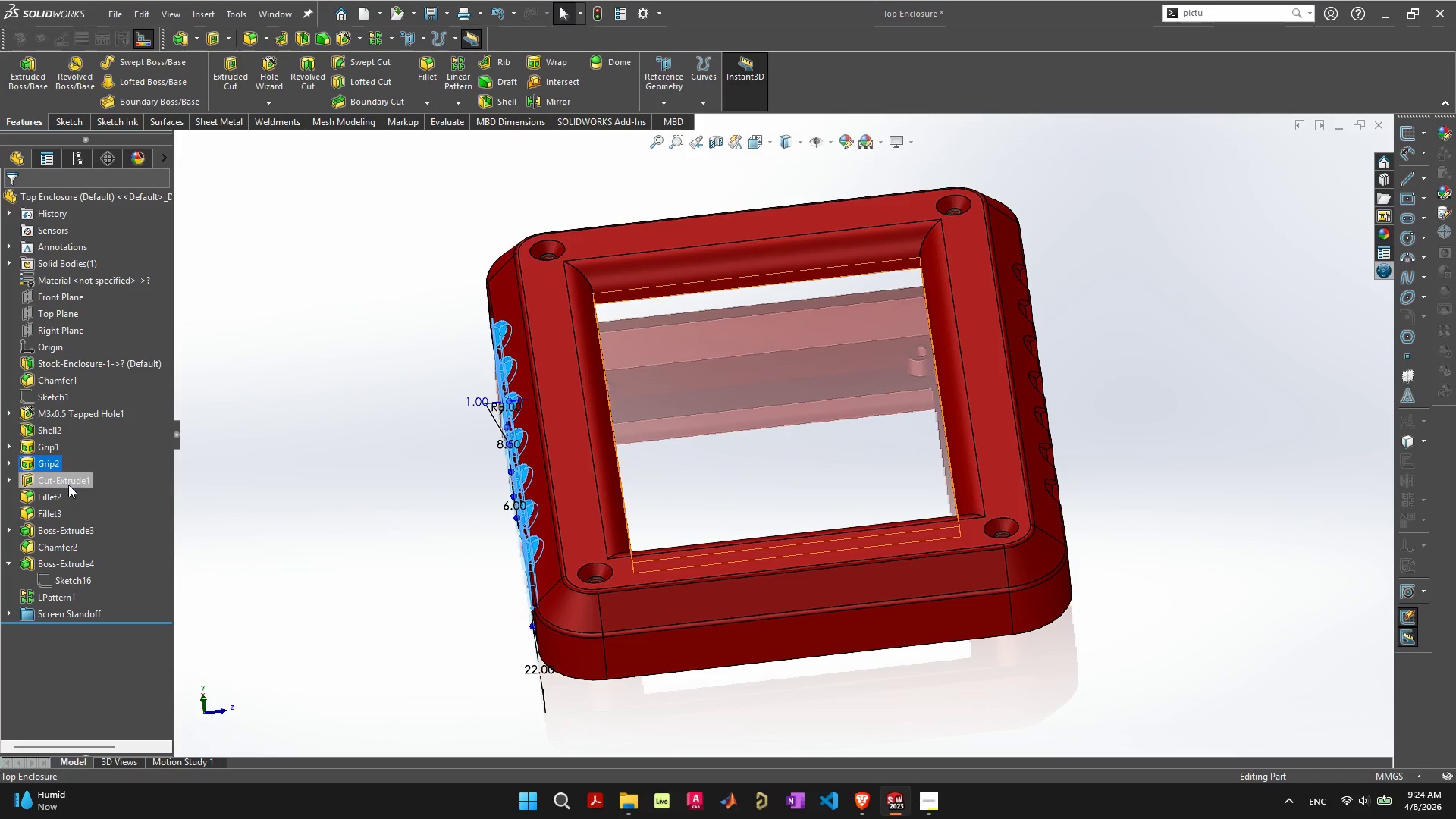 
left_click([67, 482])
 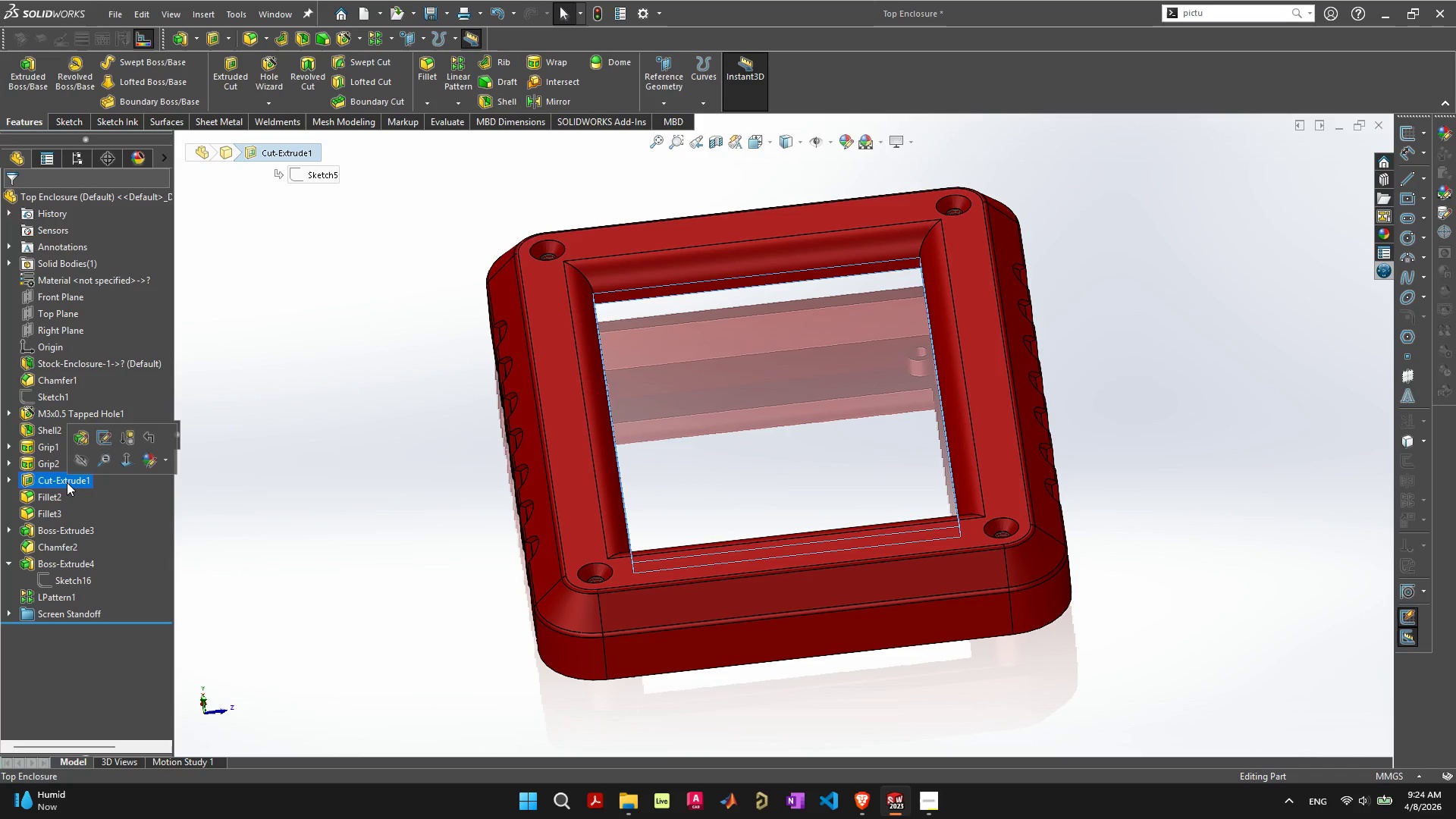 
left_click([67, 482])
 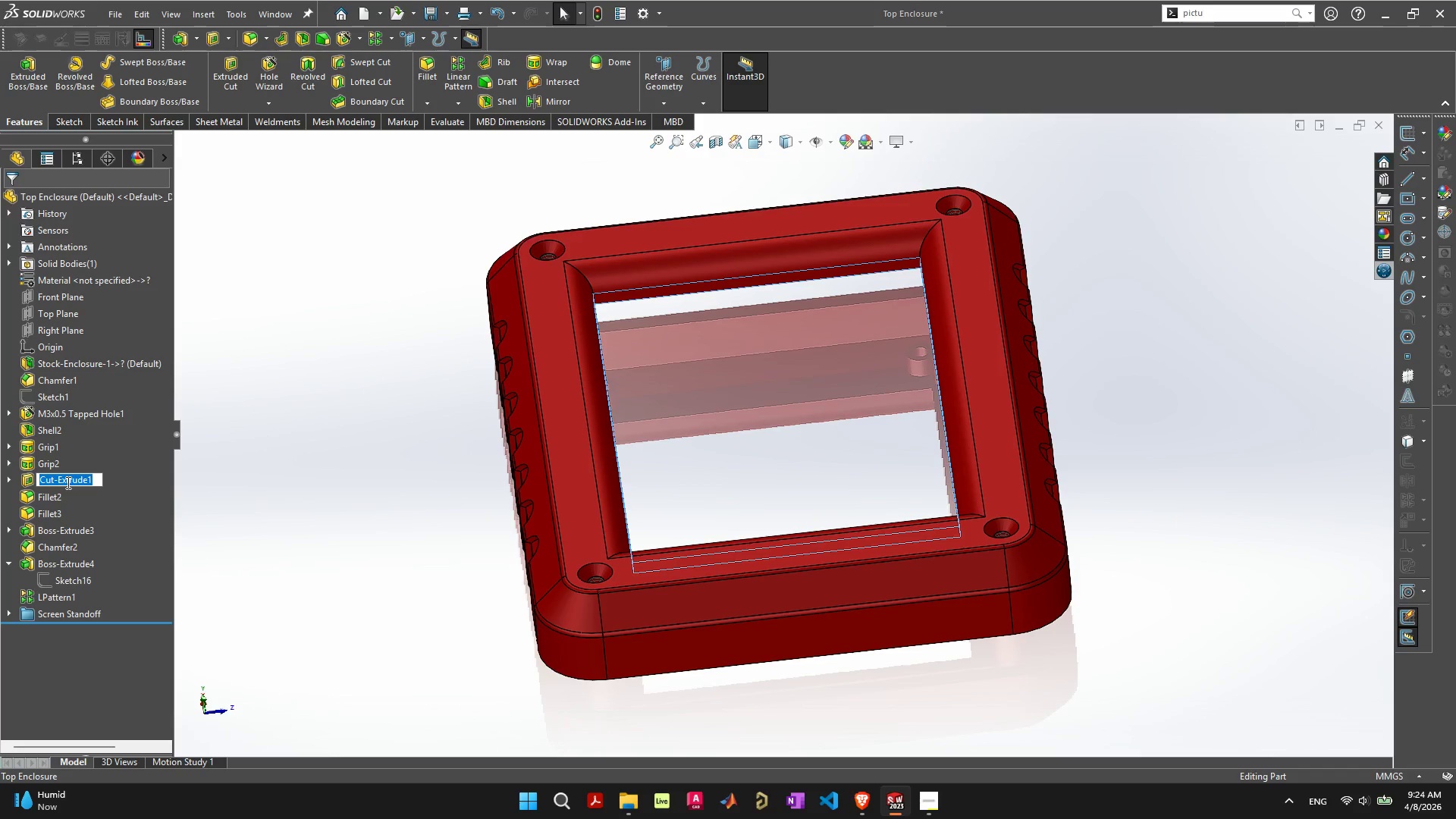 
type(Cut for 3.5i)
key(Backspace)
type(-inch Scr)
key(Backspace)
key(Backspace)
key(Backspace)
type(screen)
 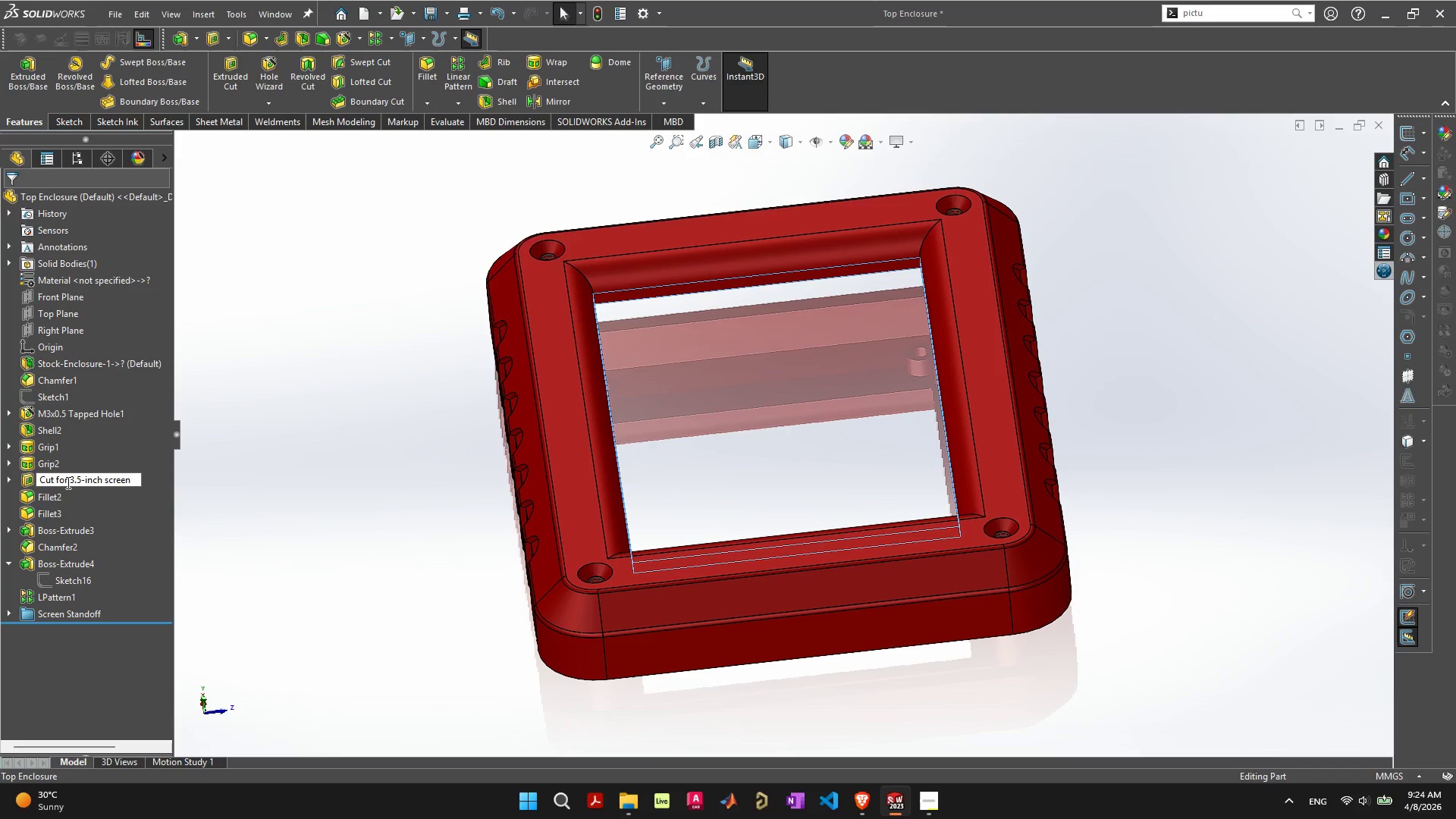 
left_click([79, 692])
 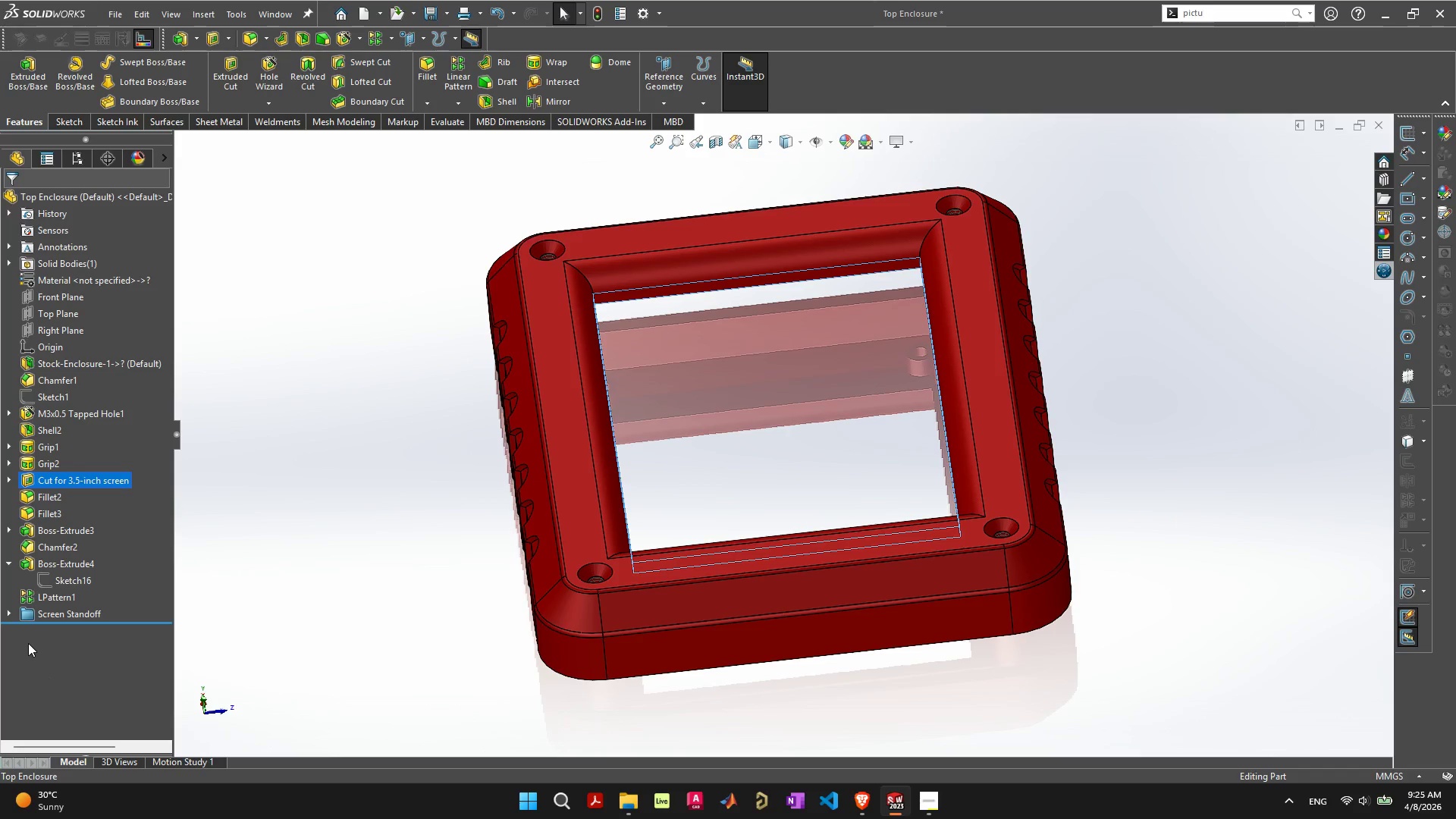 
left_click([28, 643])
 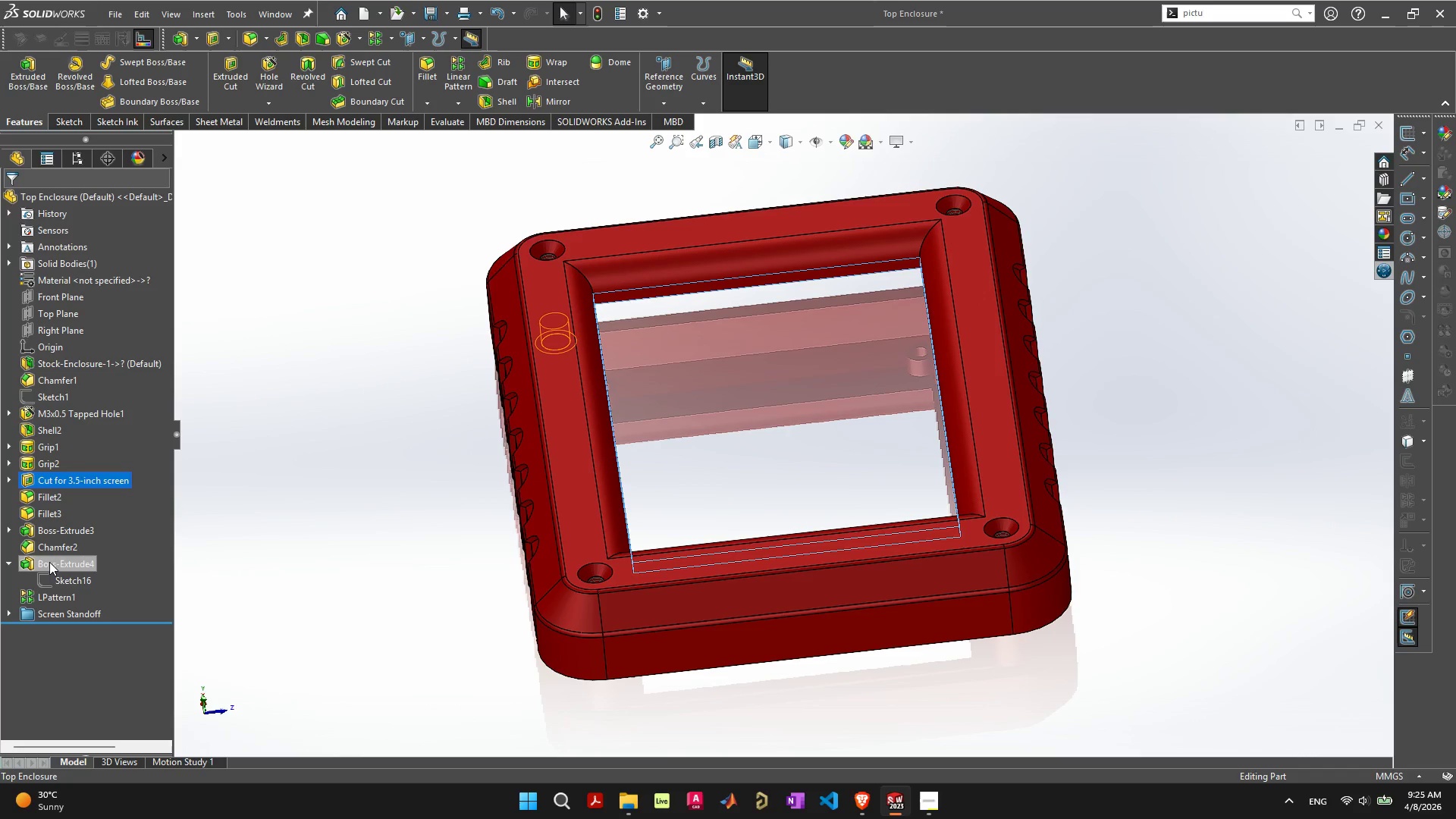 
wait(9.86)
 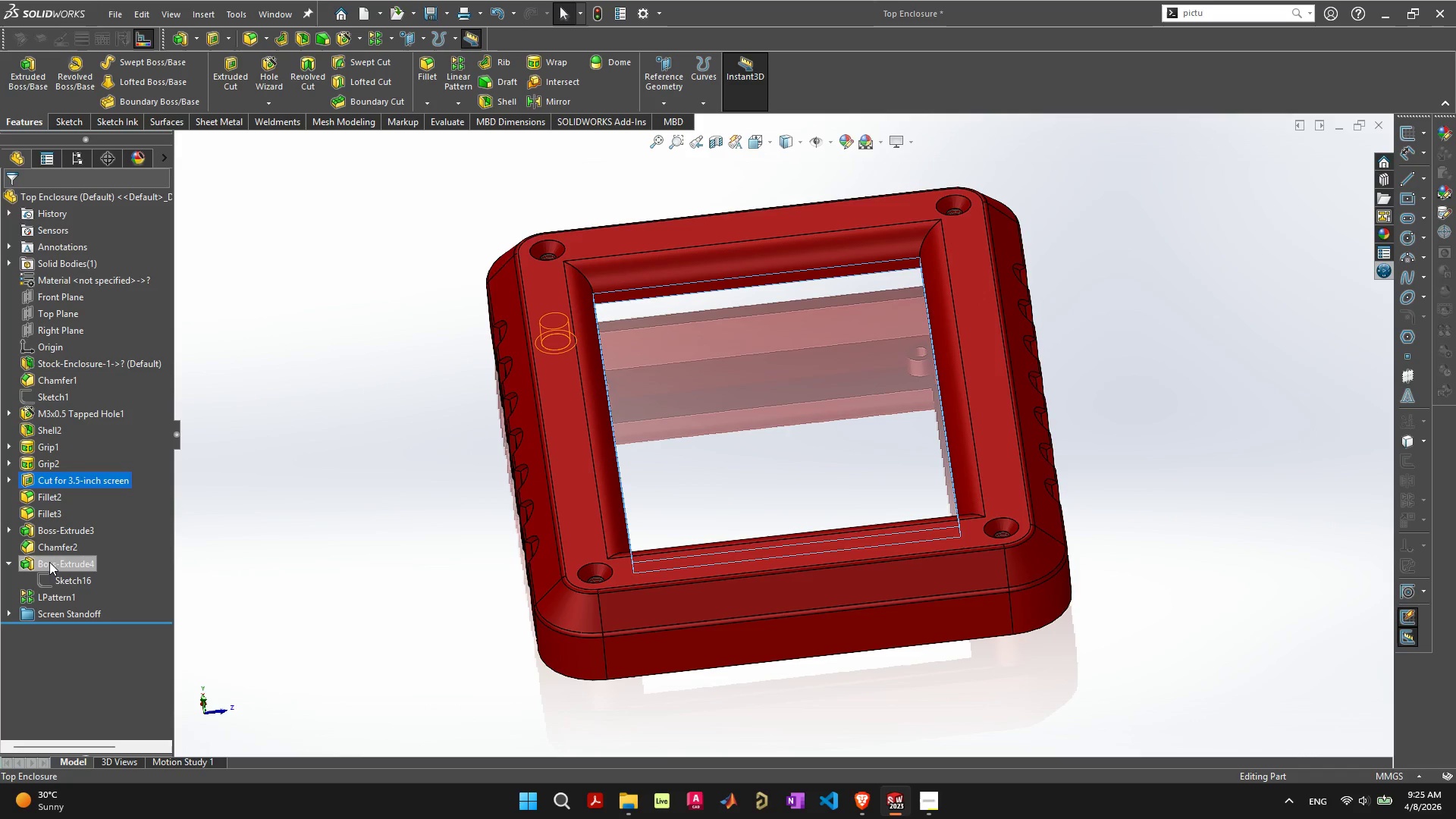 
right_click([69, 559])
 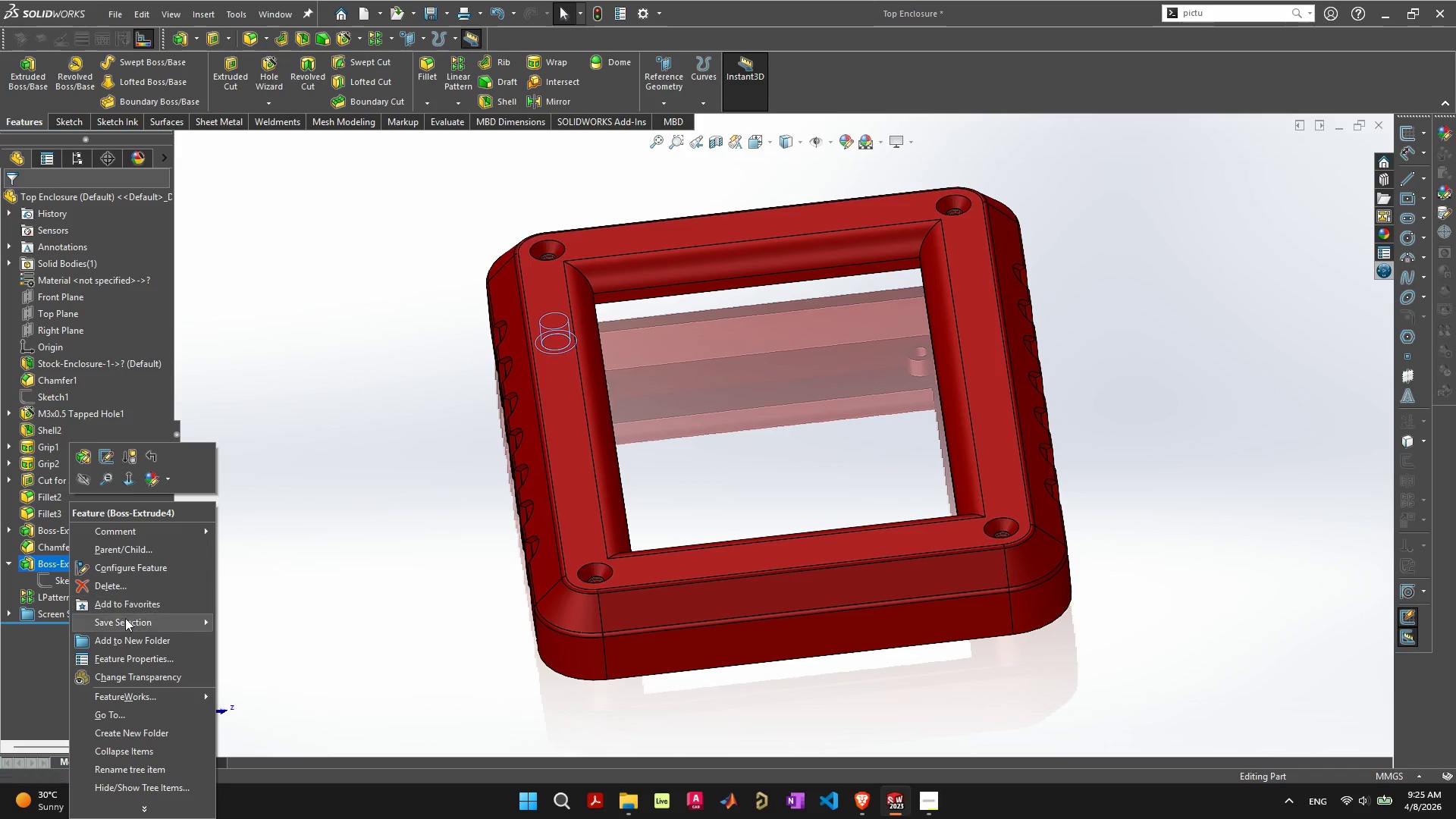 
left_click([132, 635])
 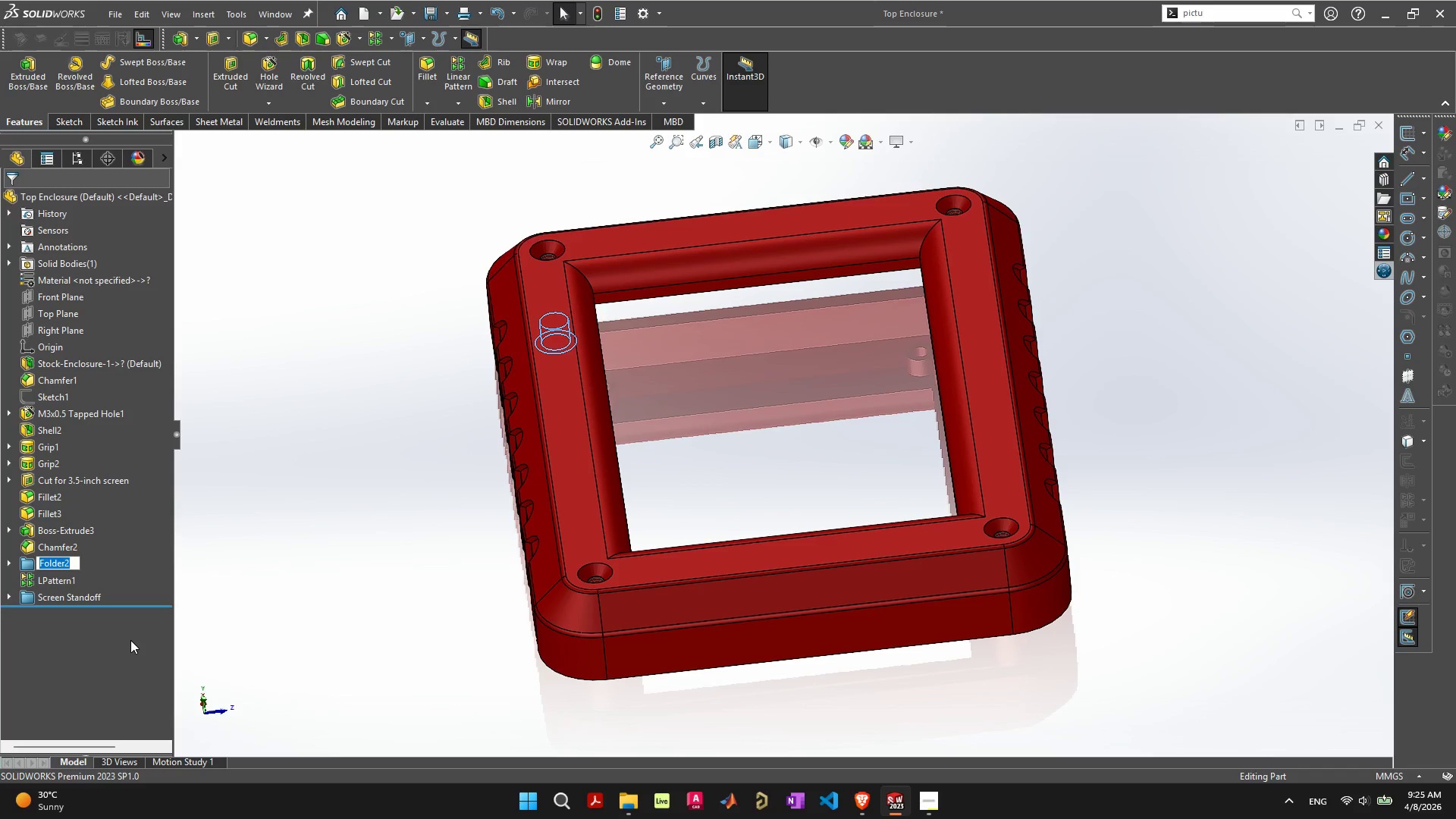 
wait(7.64)
 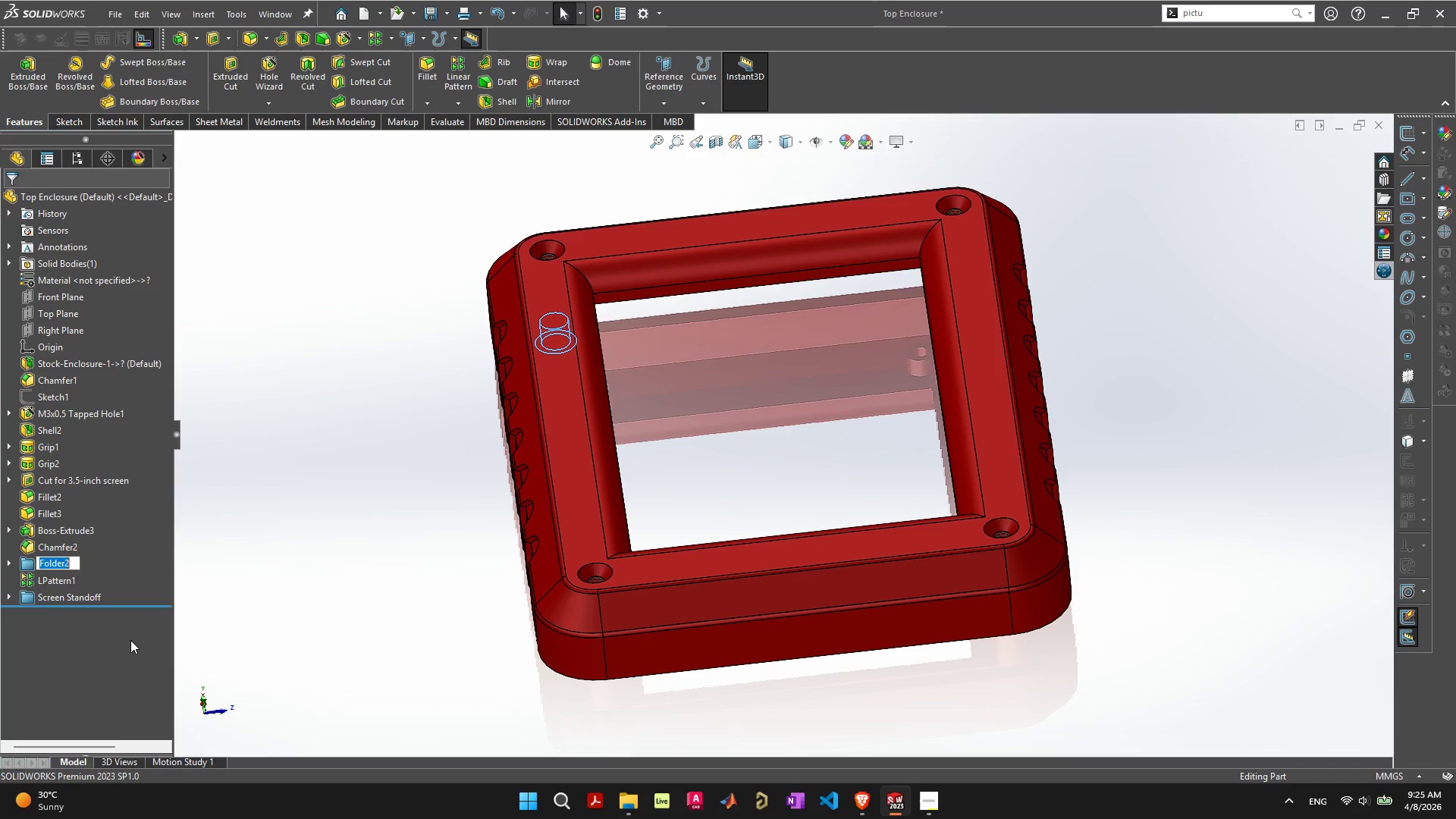 
type(Upper Body star)
key(Backspace)
type(ndoff)
 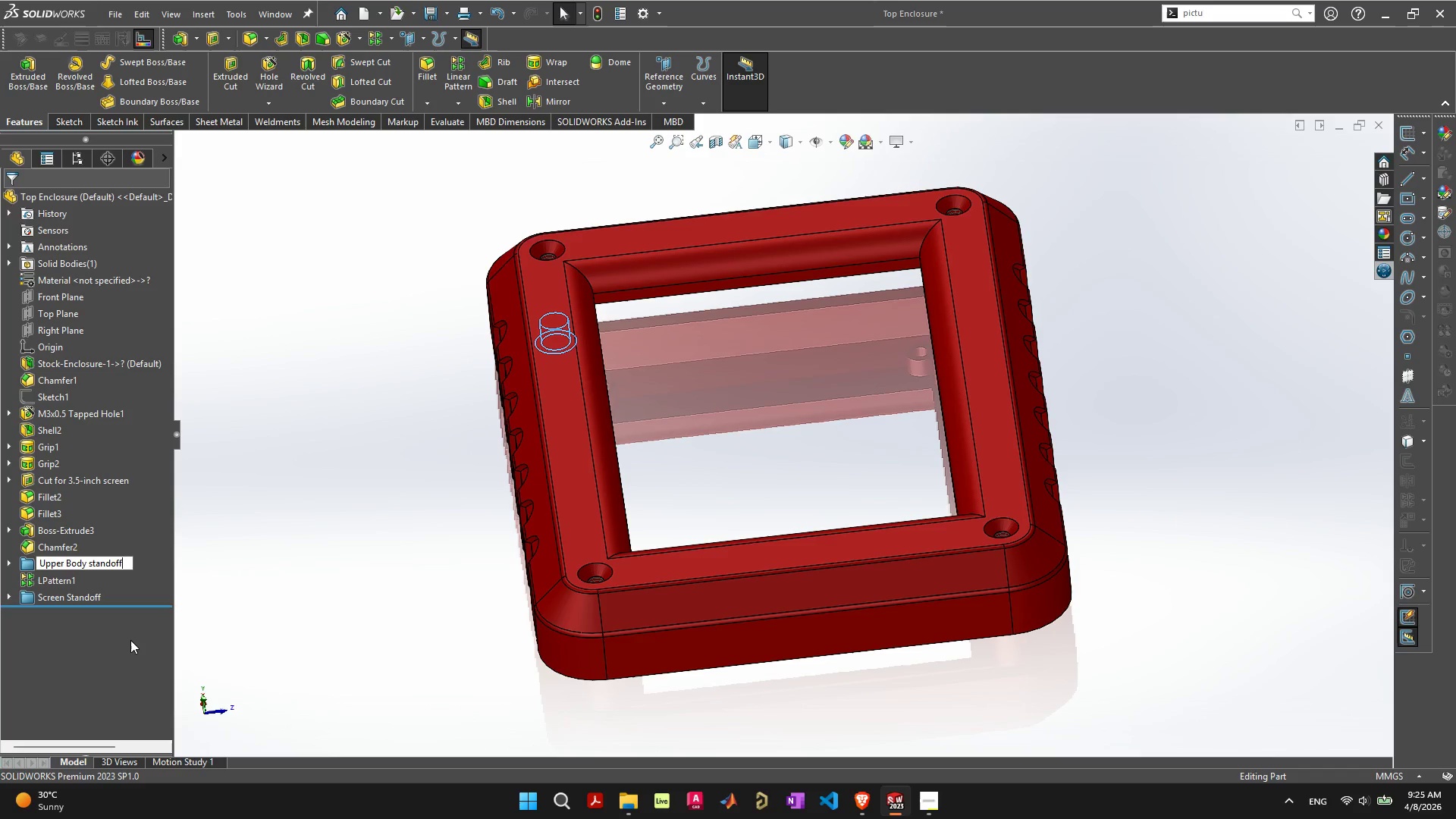 
left_click([11, 561])
 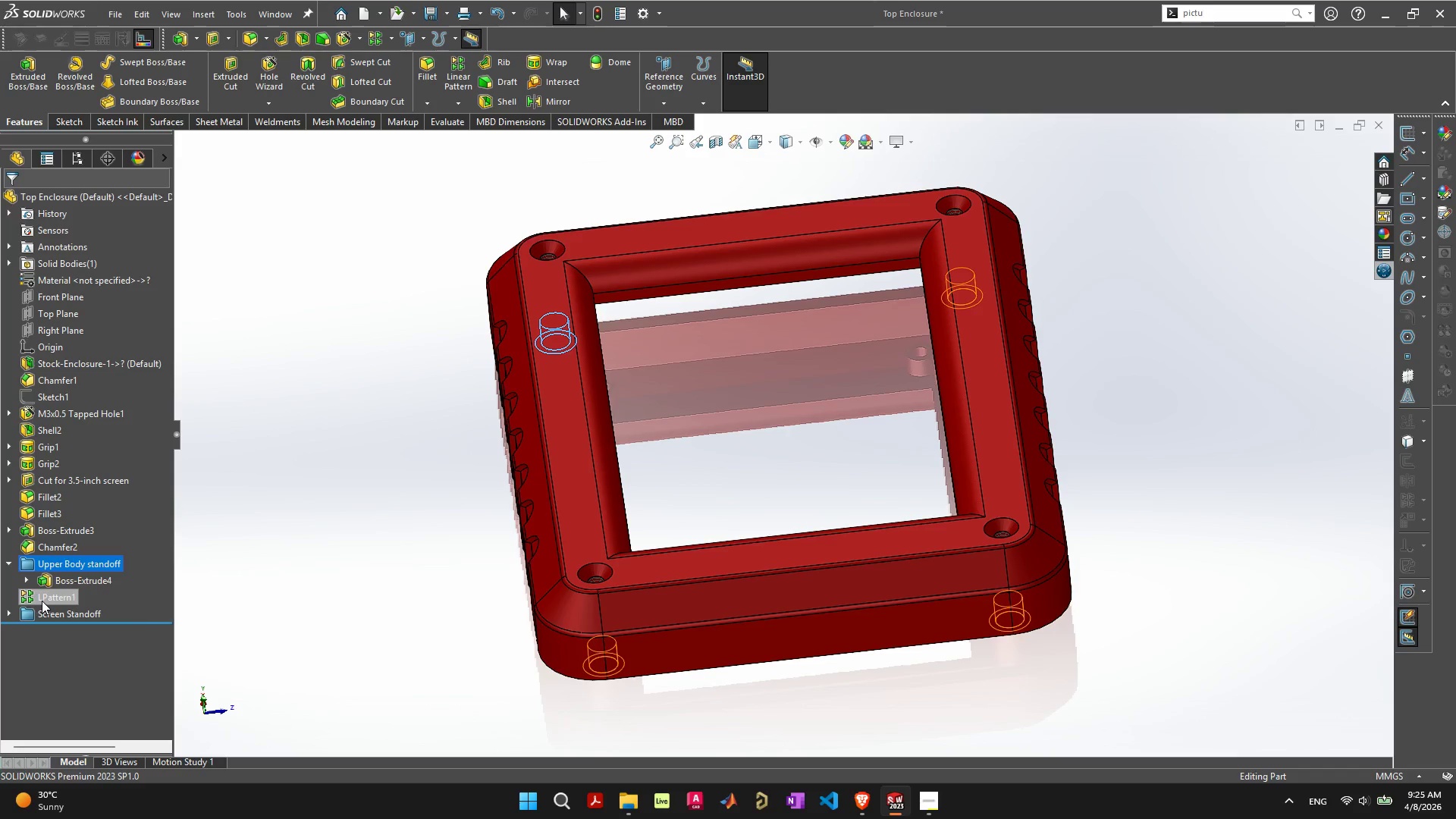 
left_click_drag(start_coordinate=[39, 601], to_coordinate=[32, 564])
 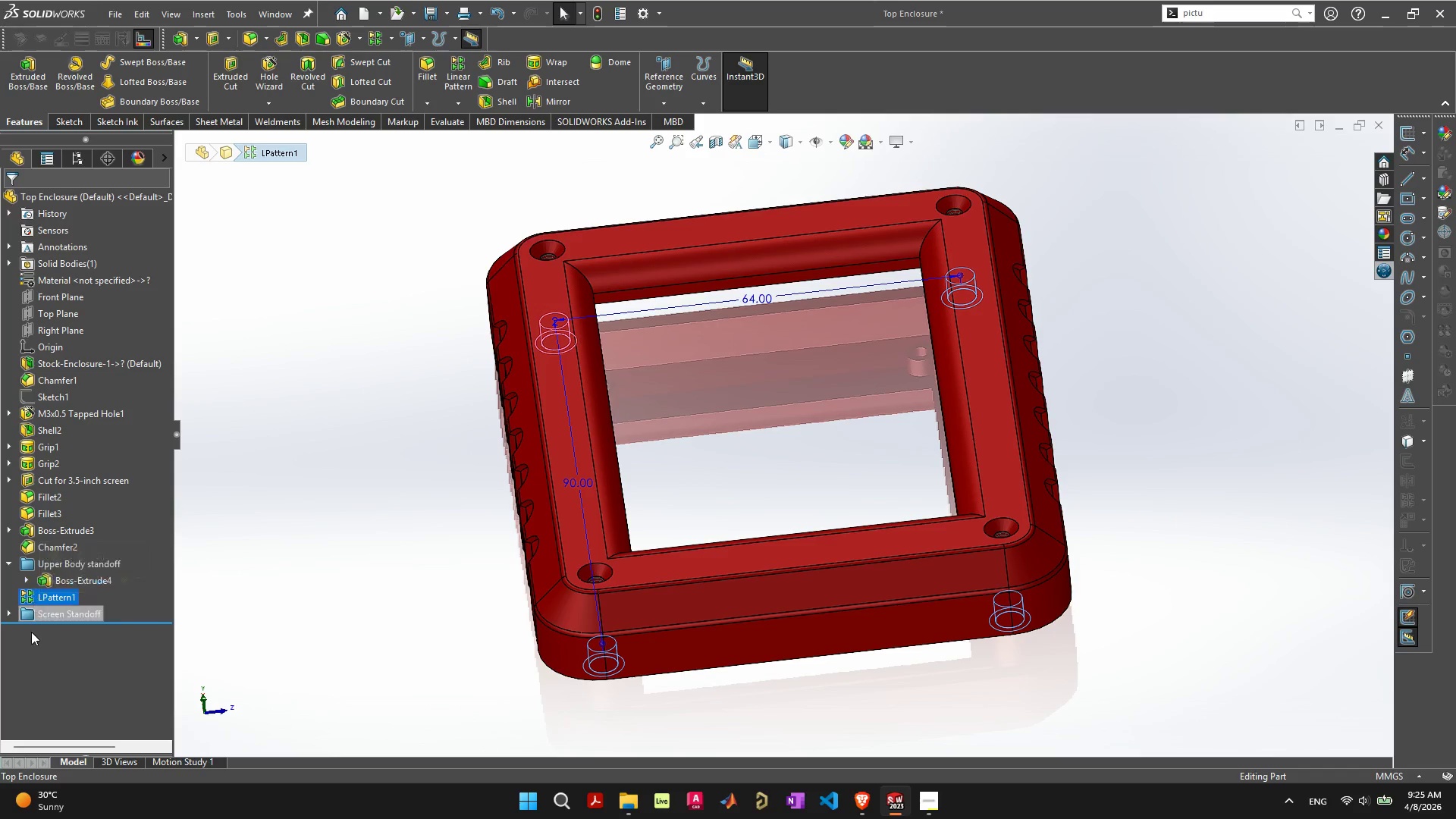 
left_click([61, 733])
 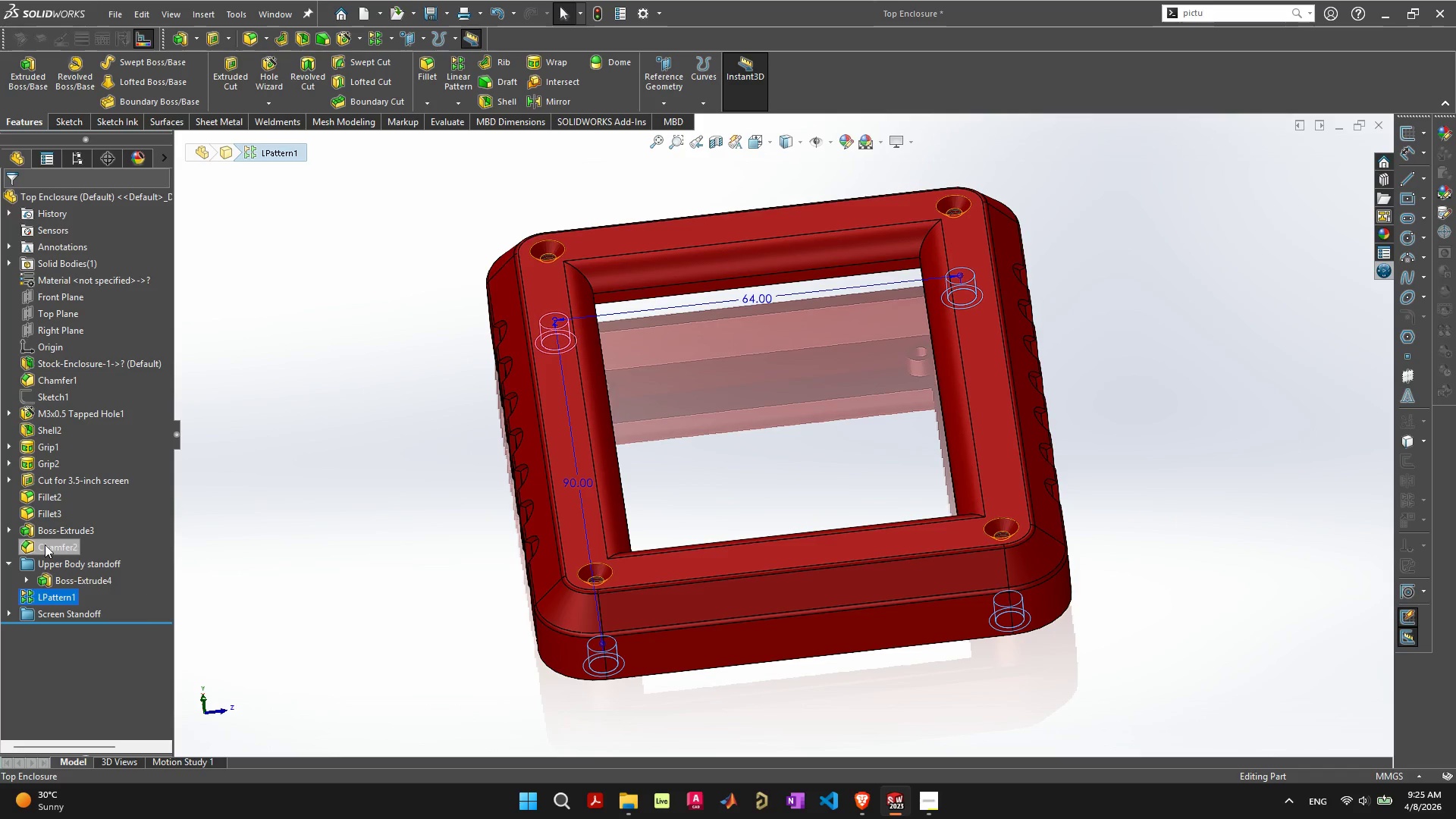 
left_click([45, 544])
 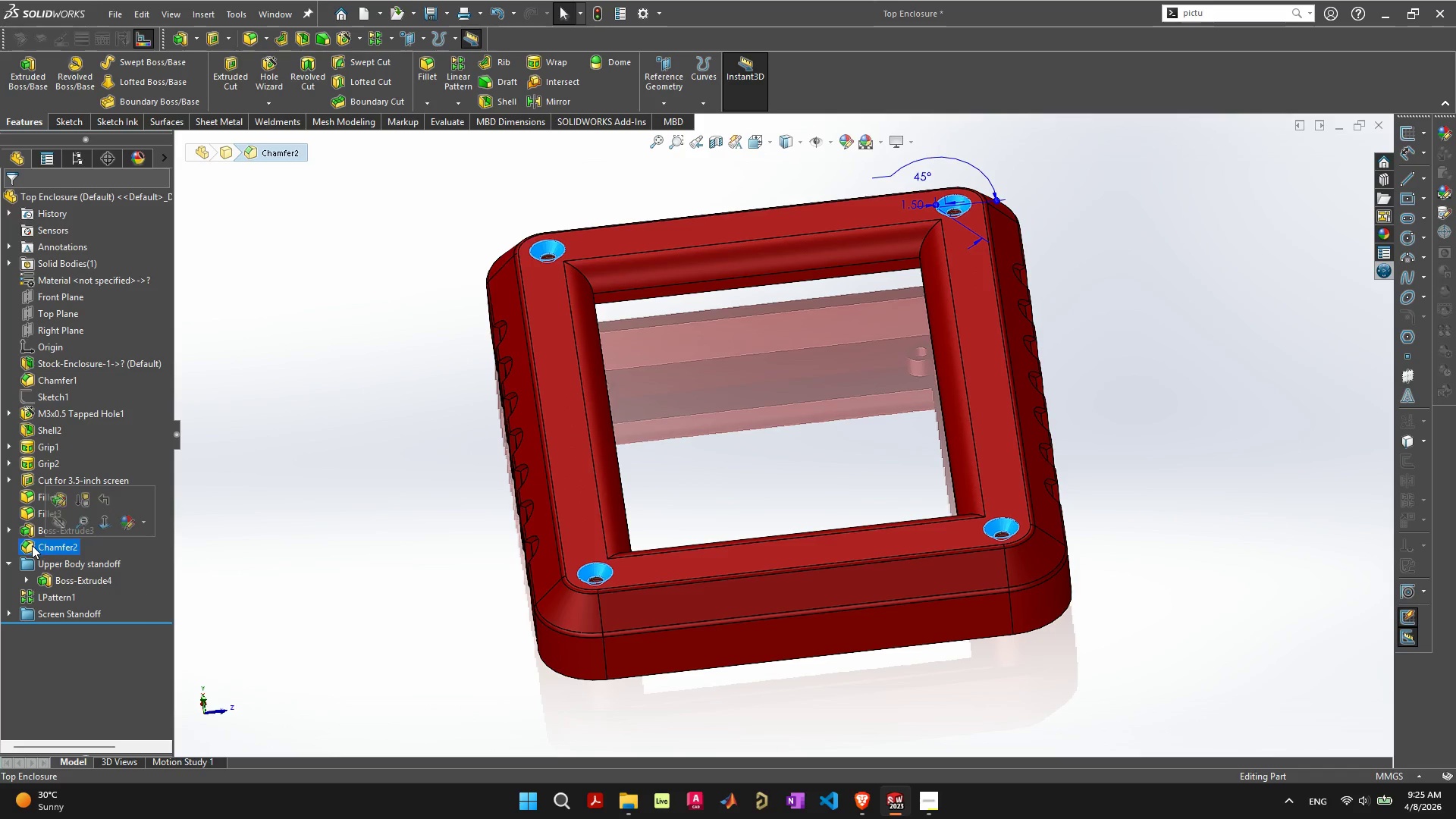 
left_click([32, 531])
 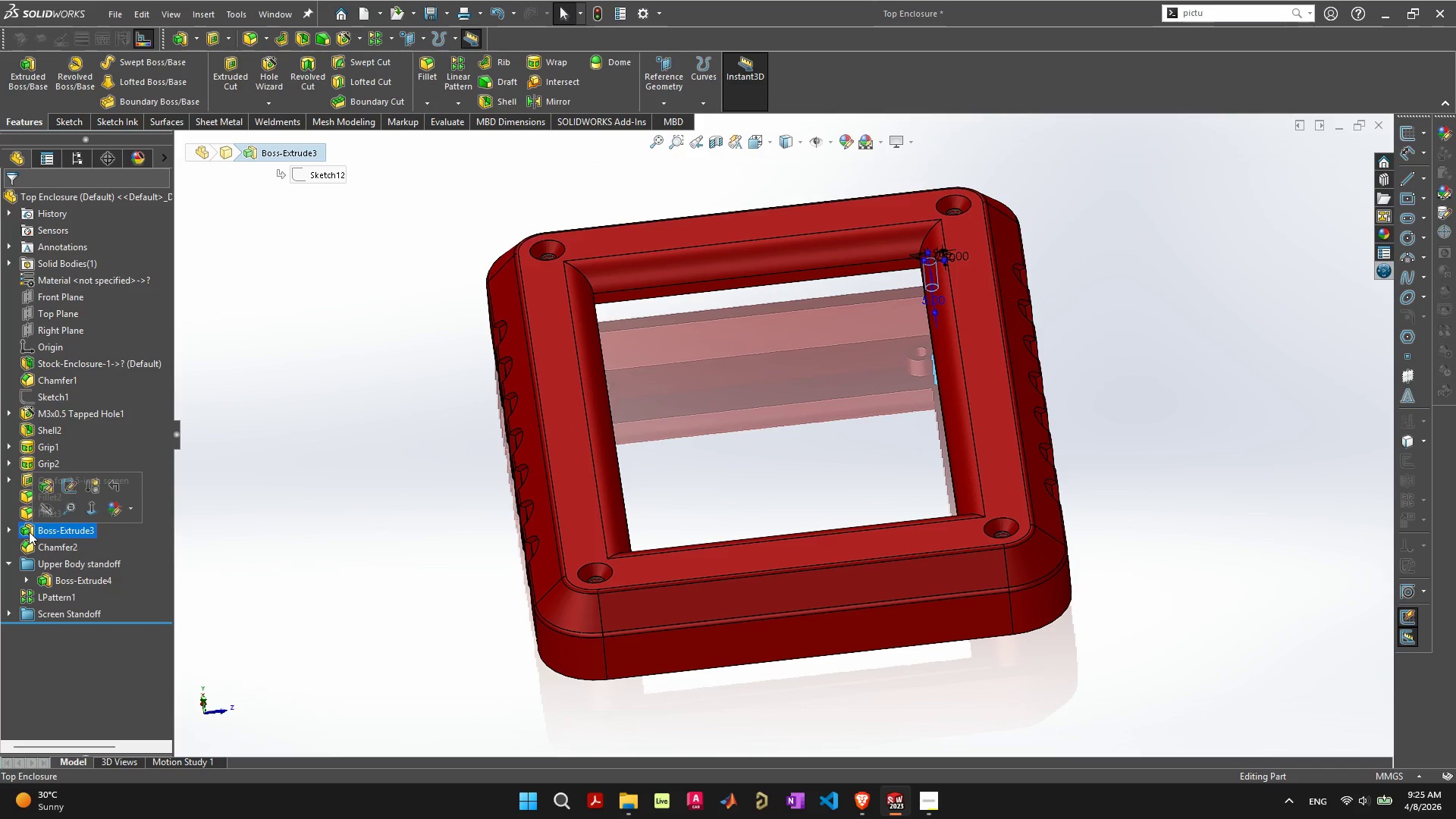 
left_click_drag(start_coordinate=[29, 531], to_coordinate=[38, 562])
 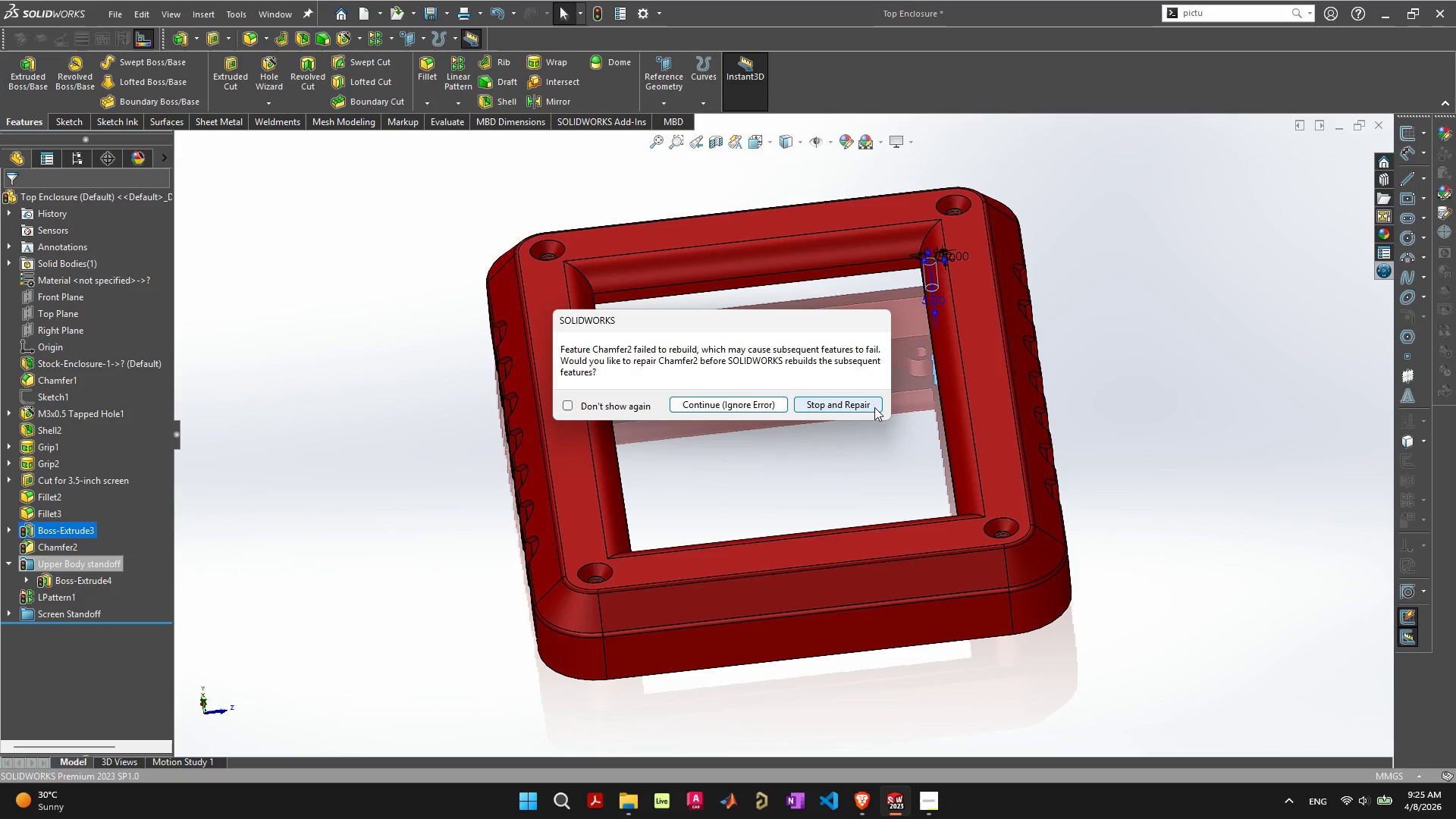 
left_click([874, 407])
 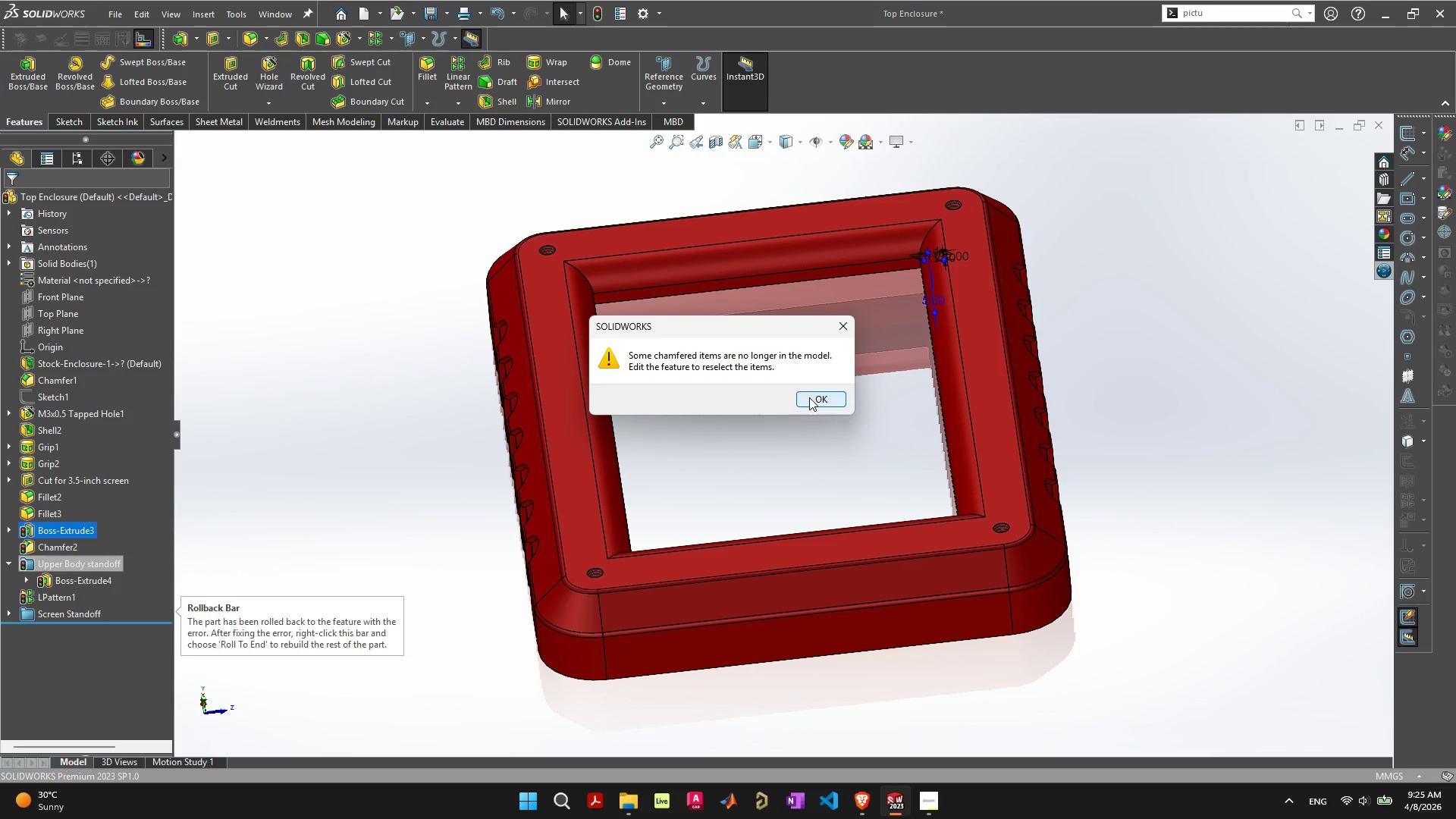 
left_click([809, 397])
 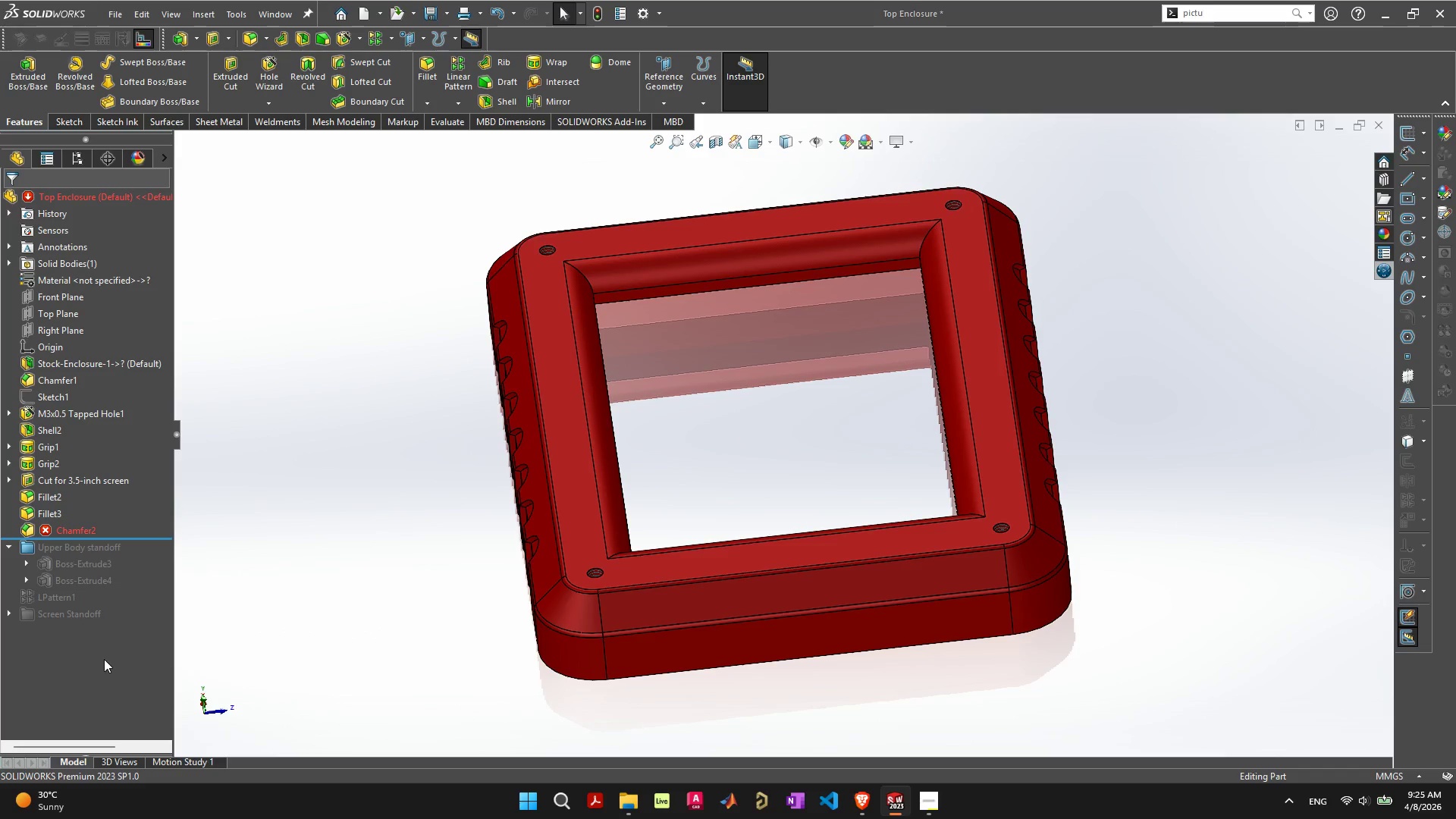 
left_click([98, 662])
 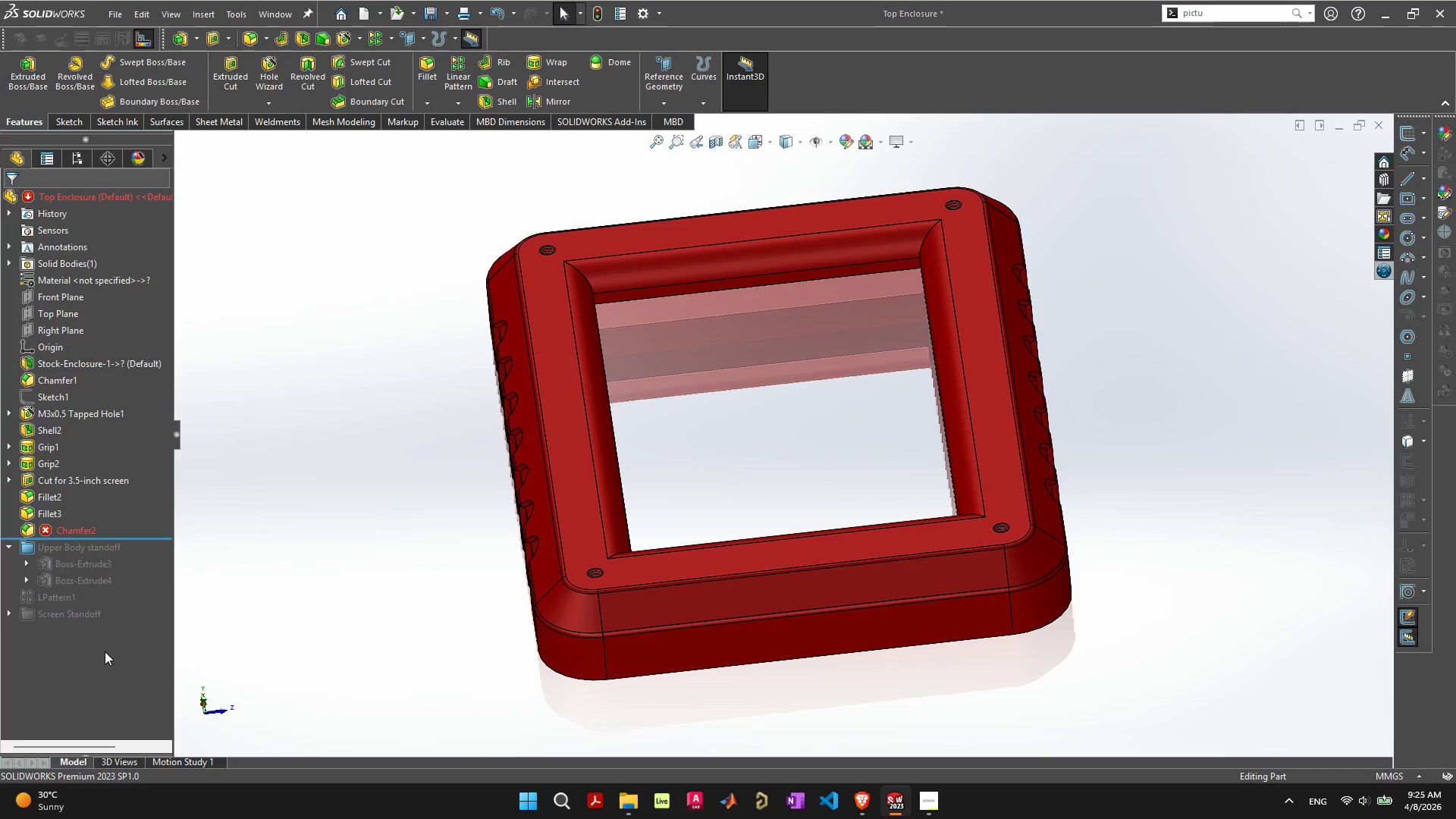 
key(Control+ControlLeft)
 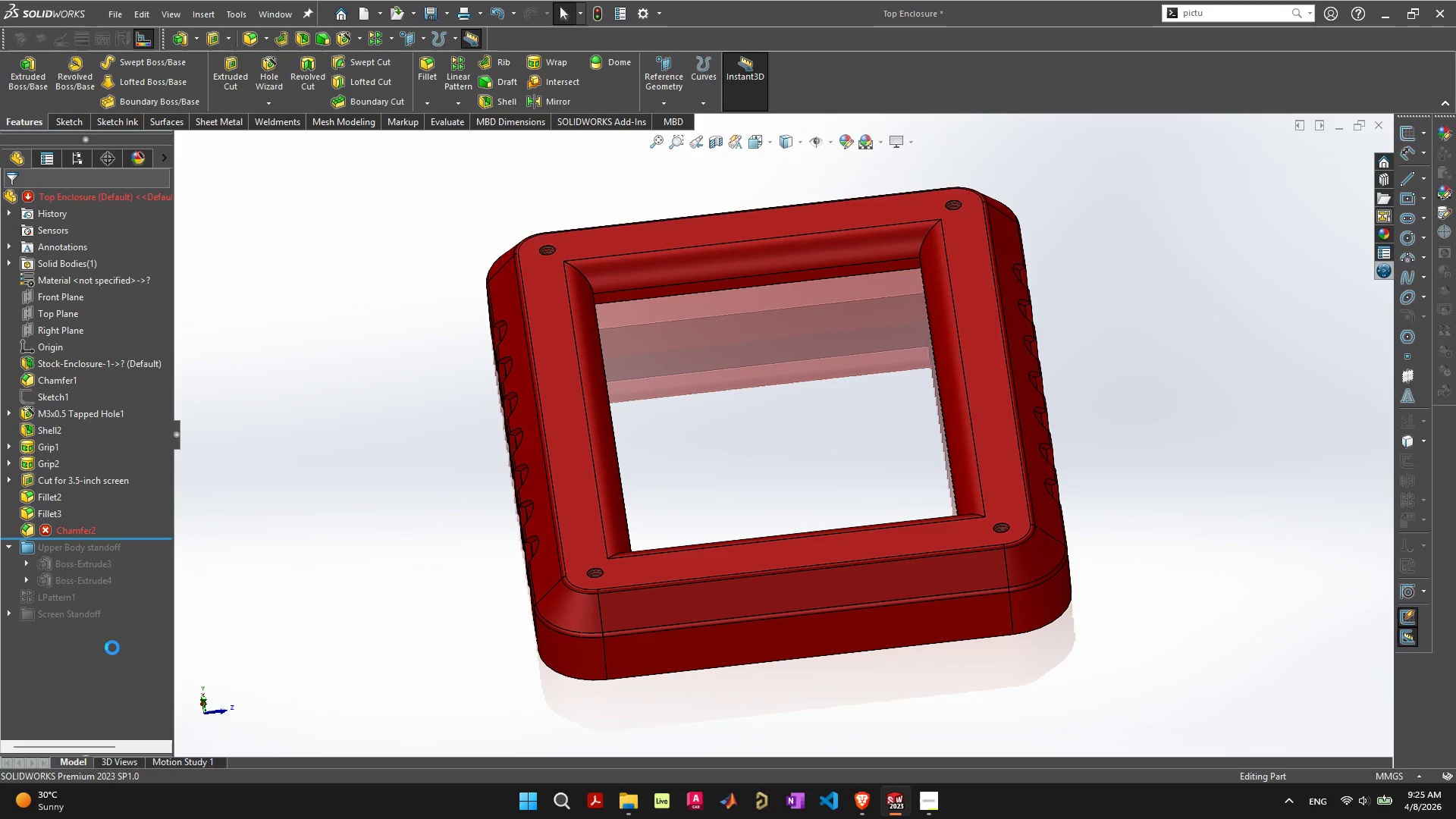 
key(Control+Z)
 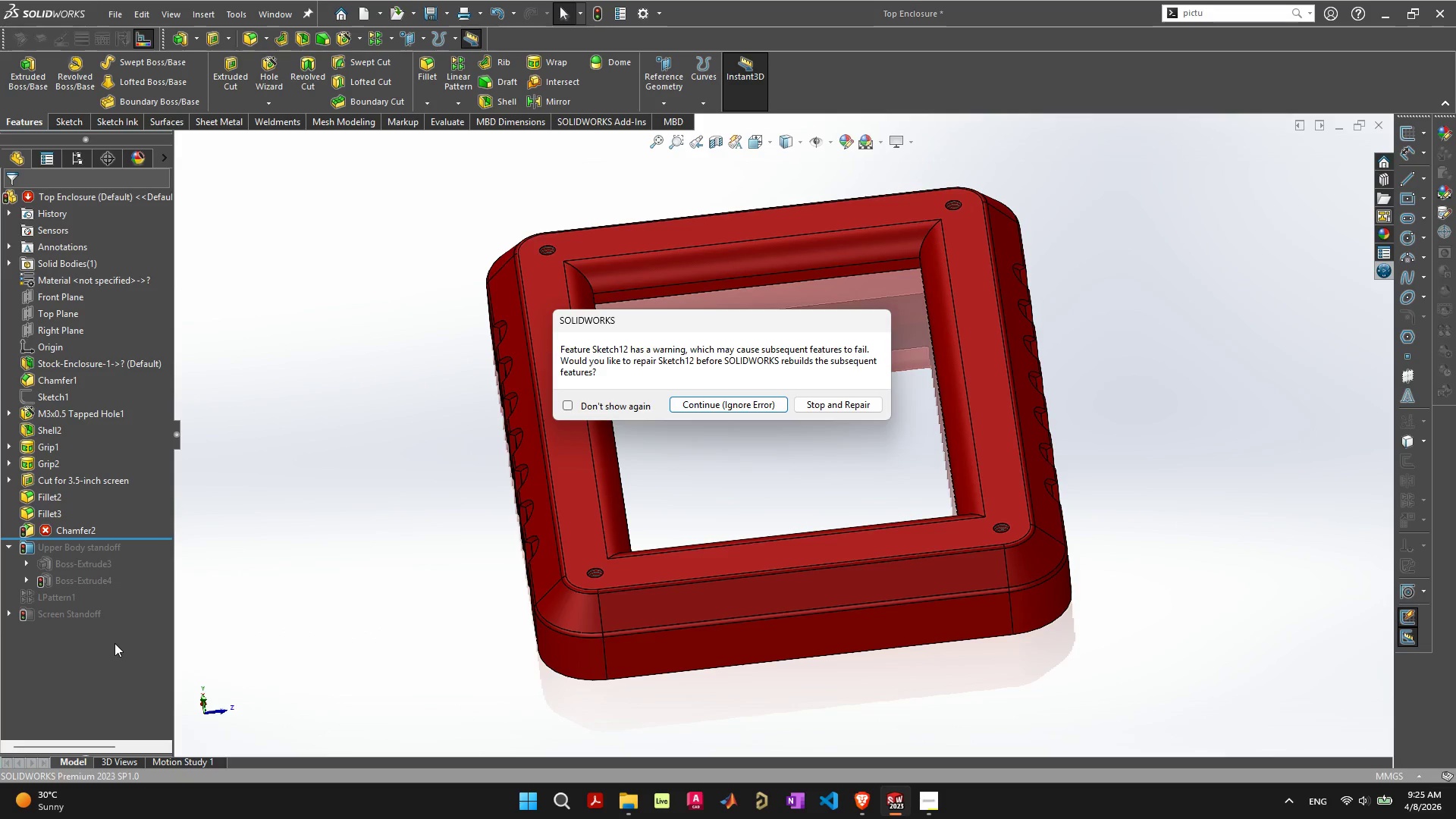 
key(Control+Z)
 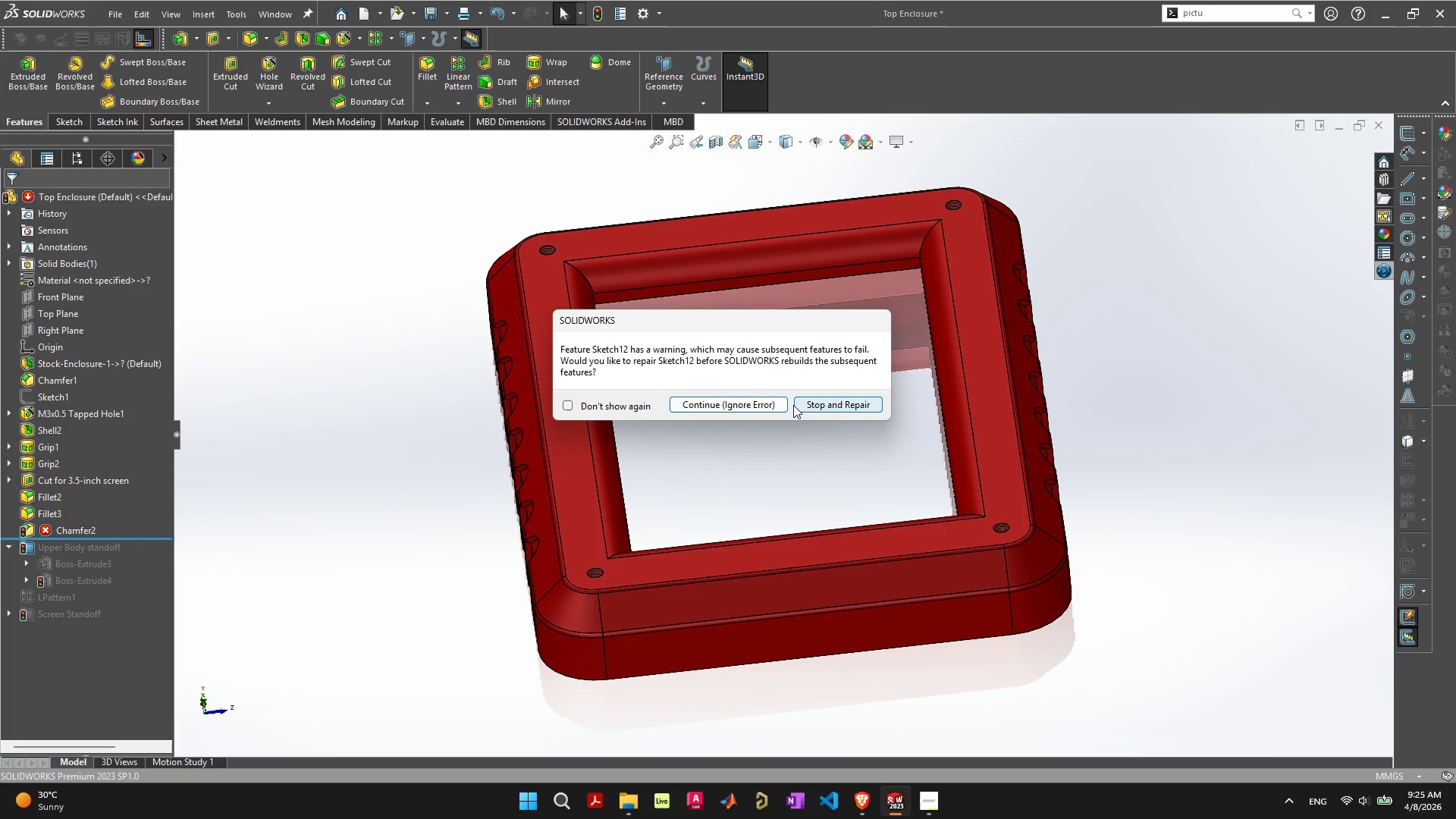 
left_click([809, 404])
 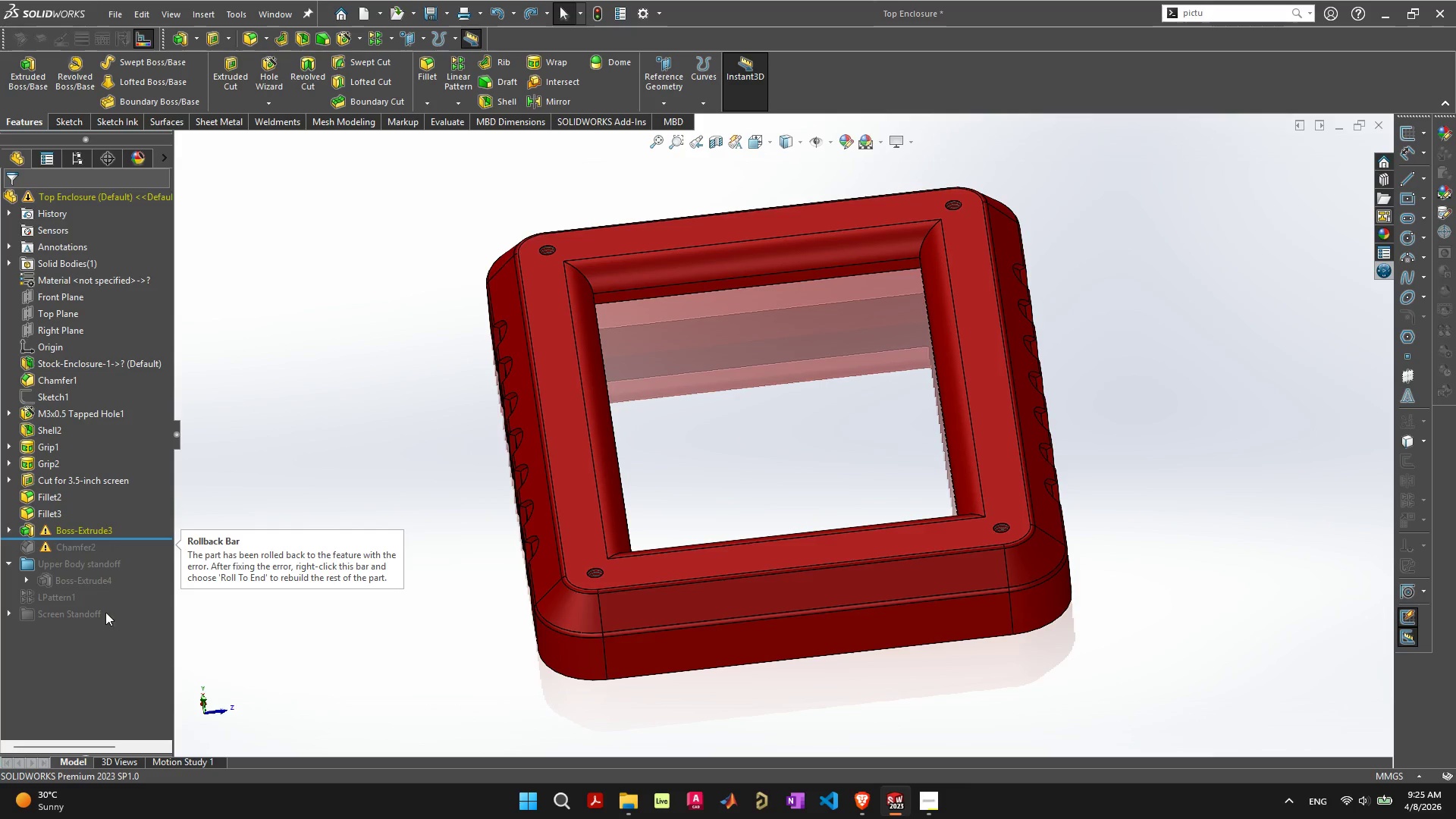 
left_click([86, 692])
 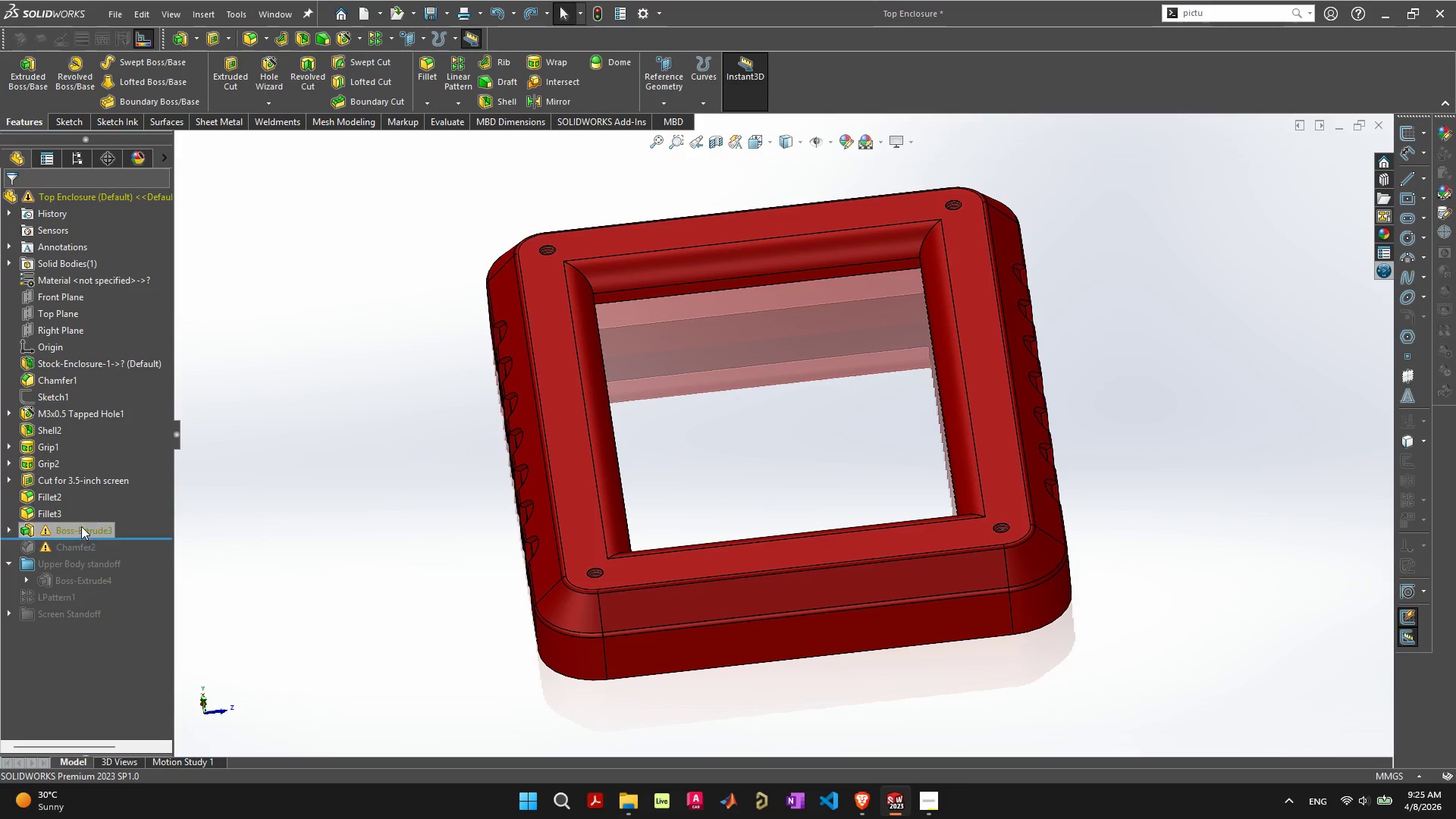 
left_click([81, 526])
 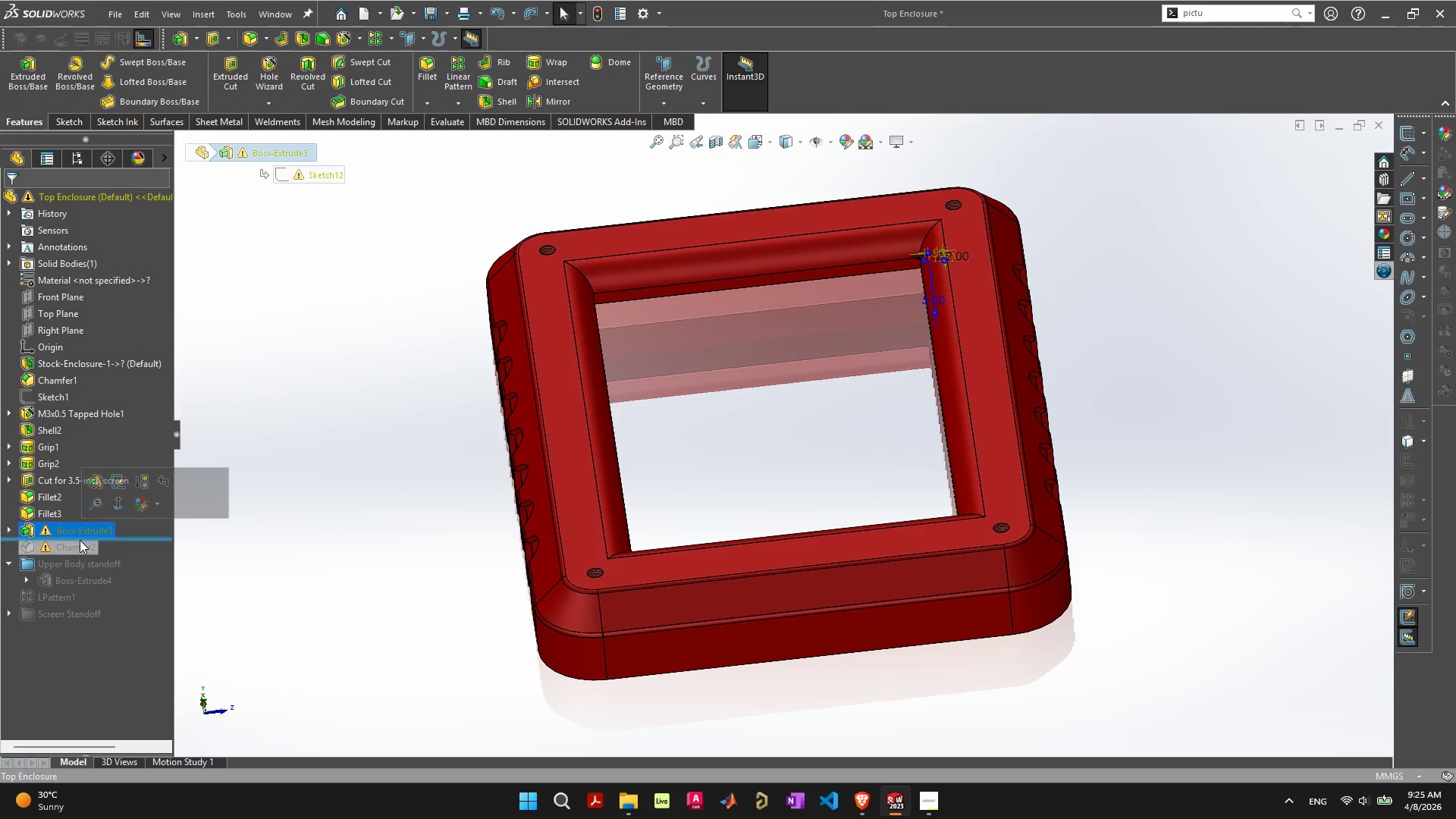 
left_click([80, 540])
 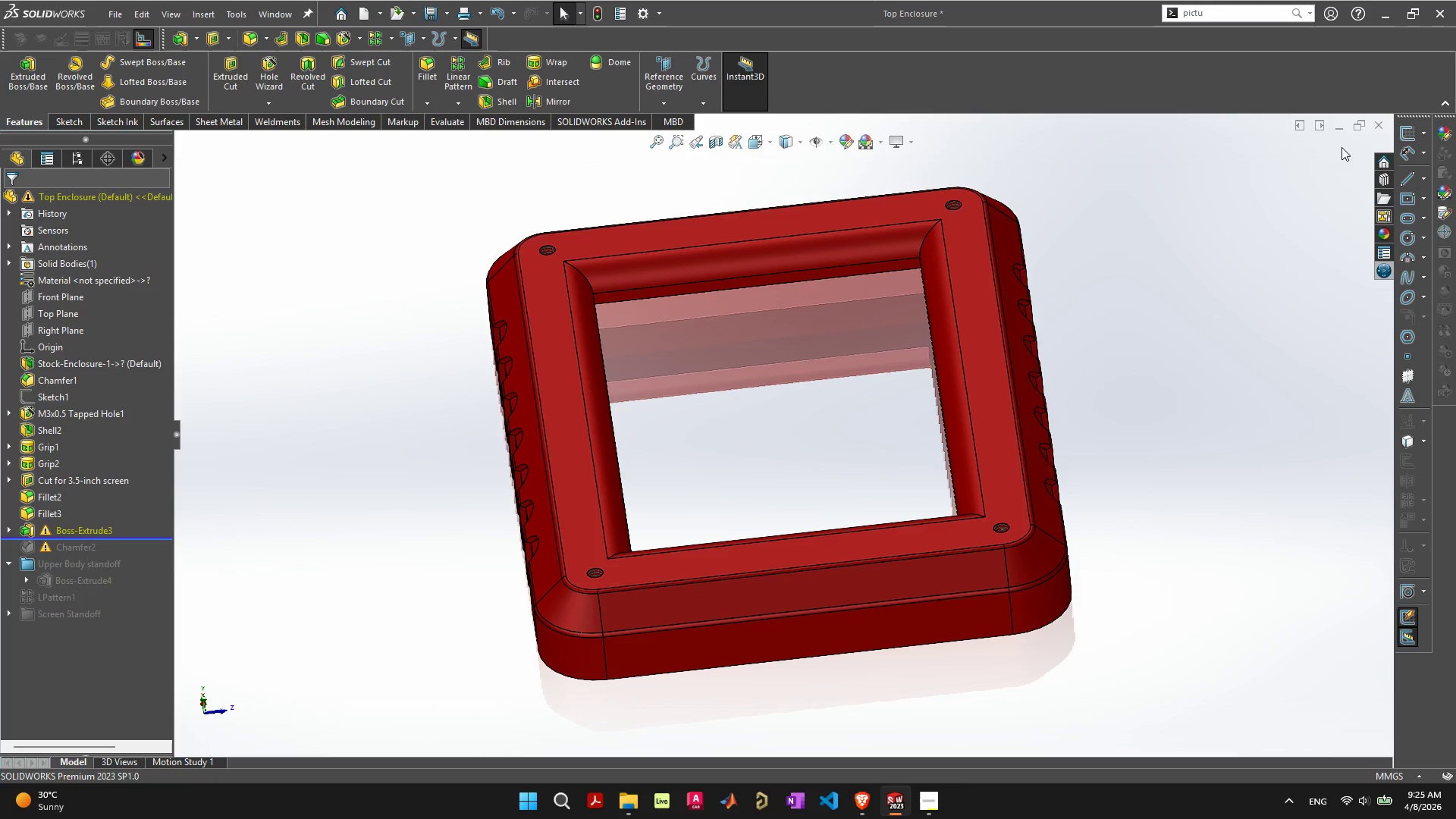 
left_click([1374, 124])
 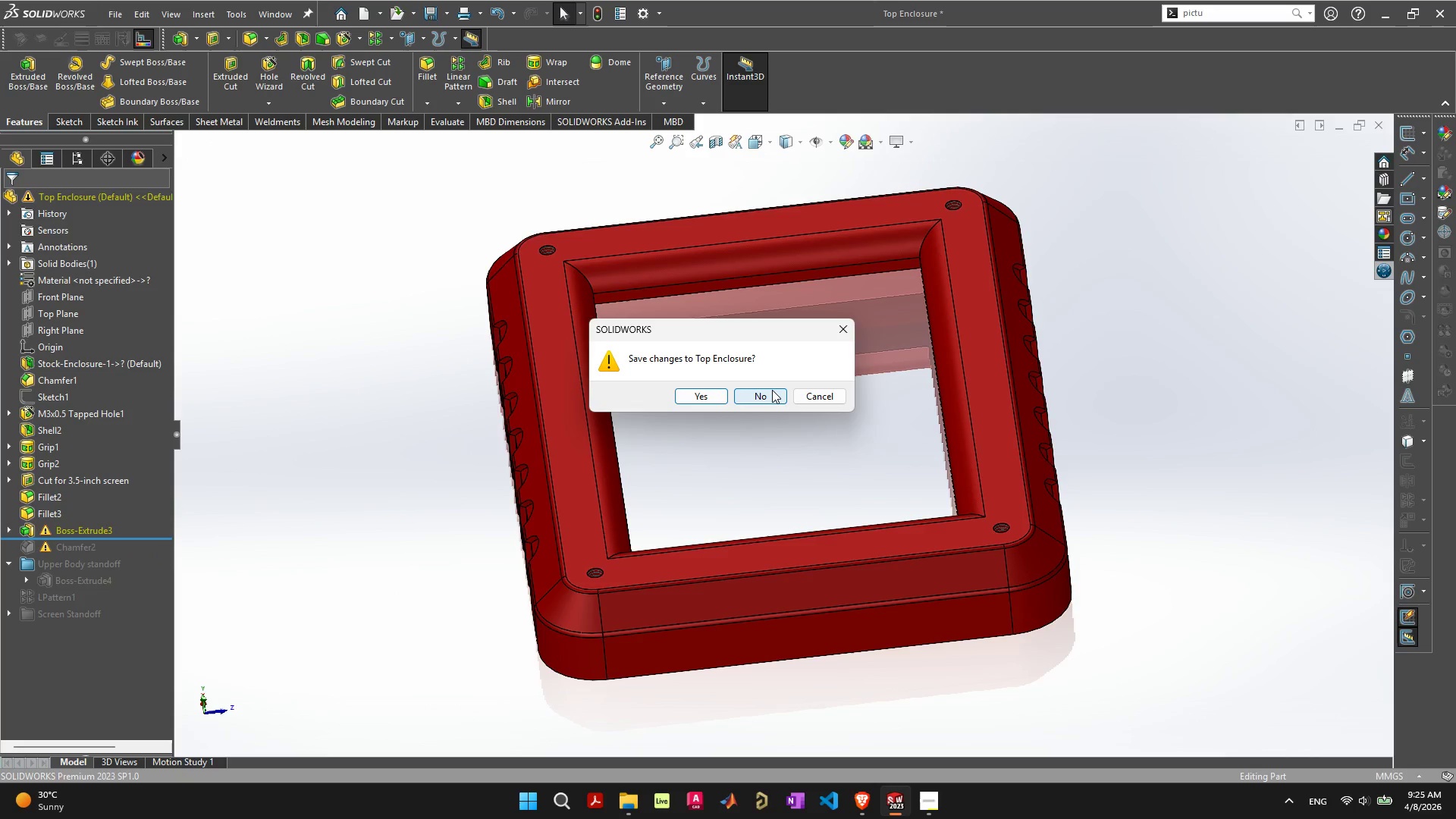 
left_click([772, 390])
 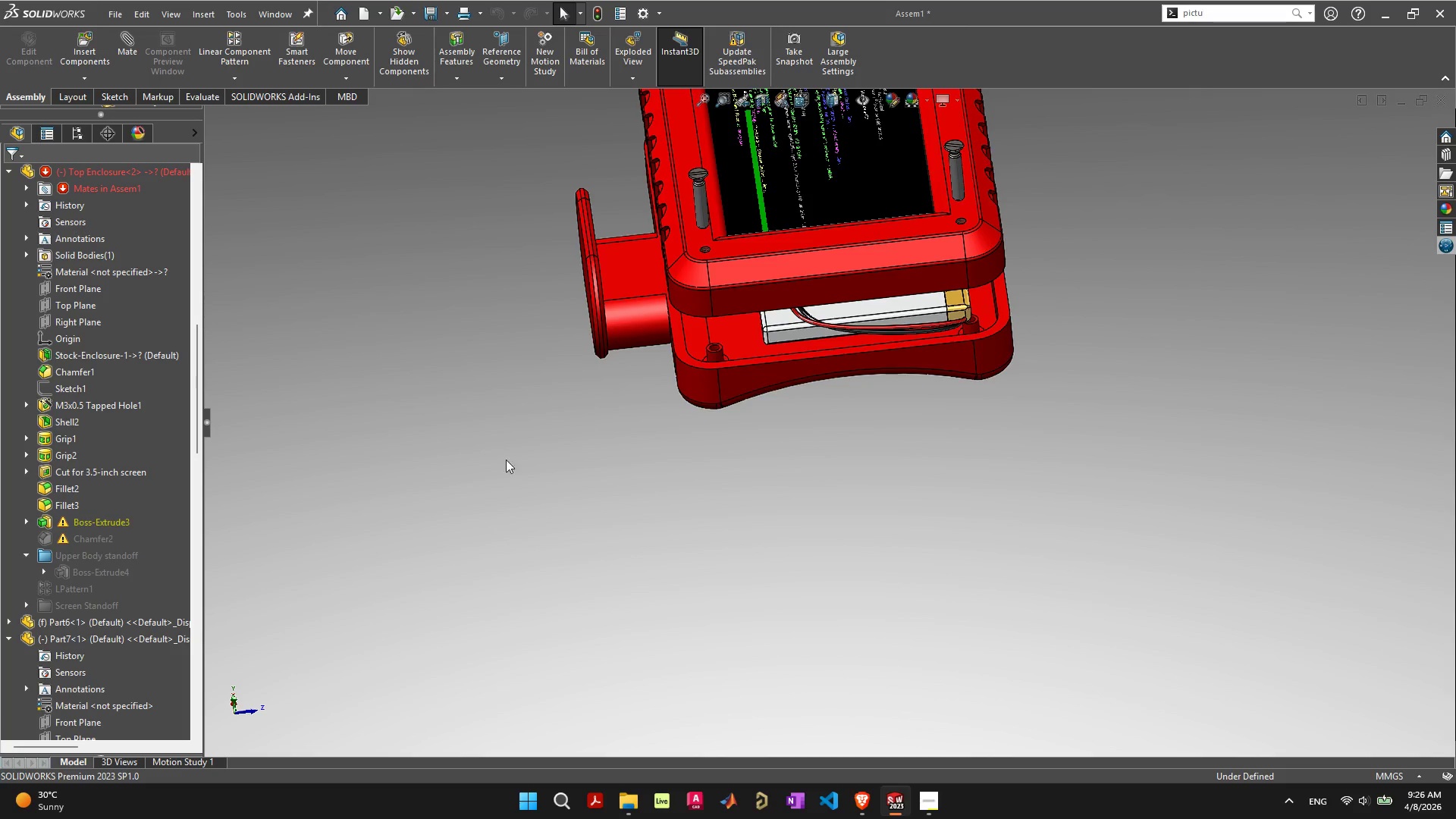 
left_click([95, 186])
 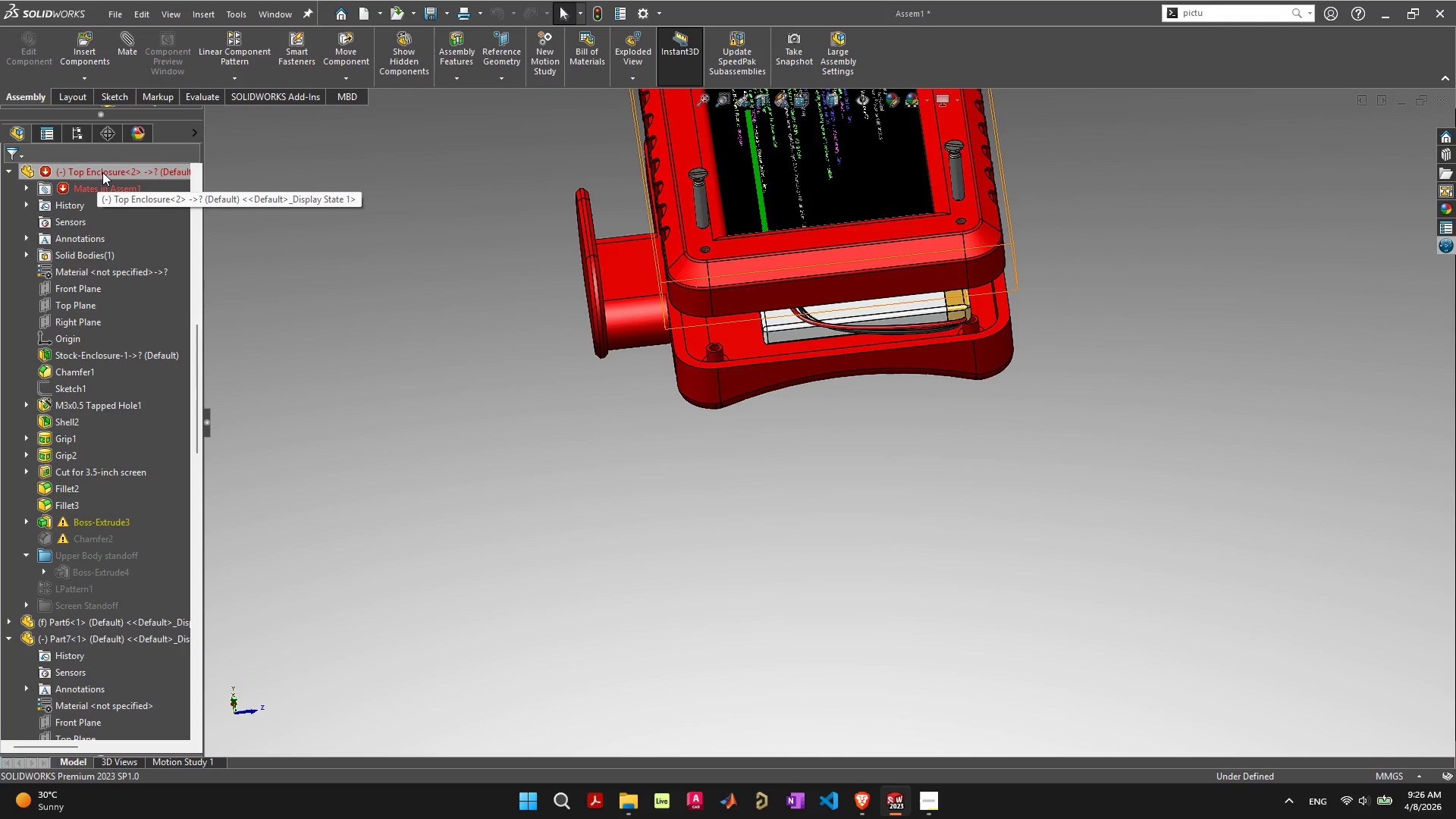 
left_click([103, 171])
 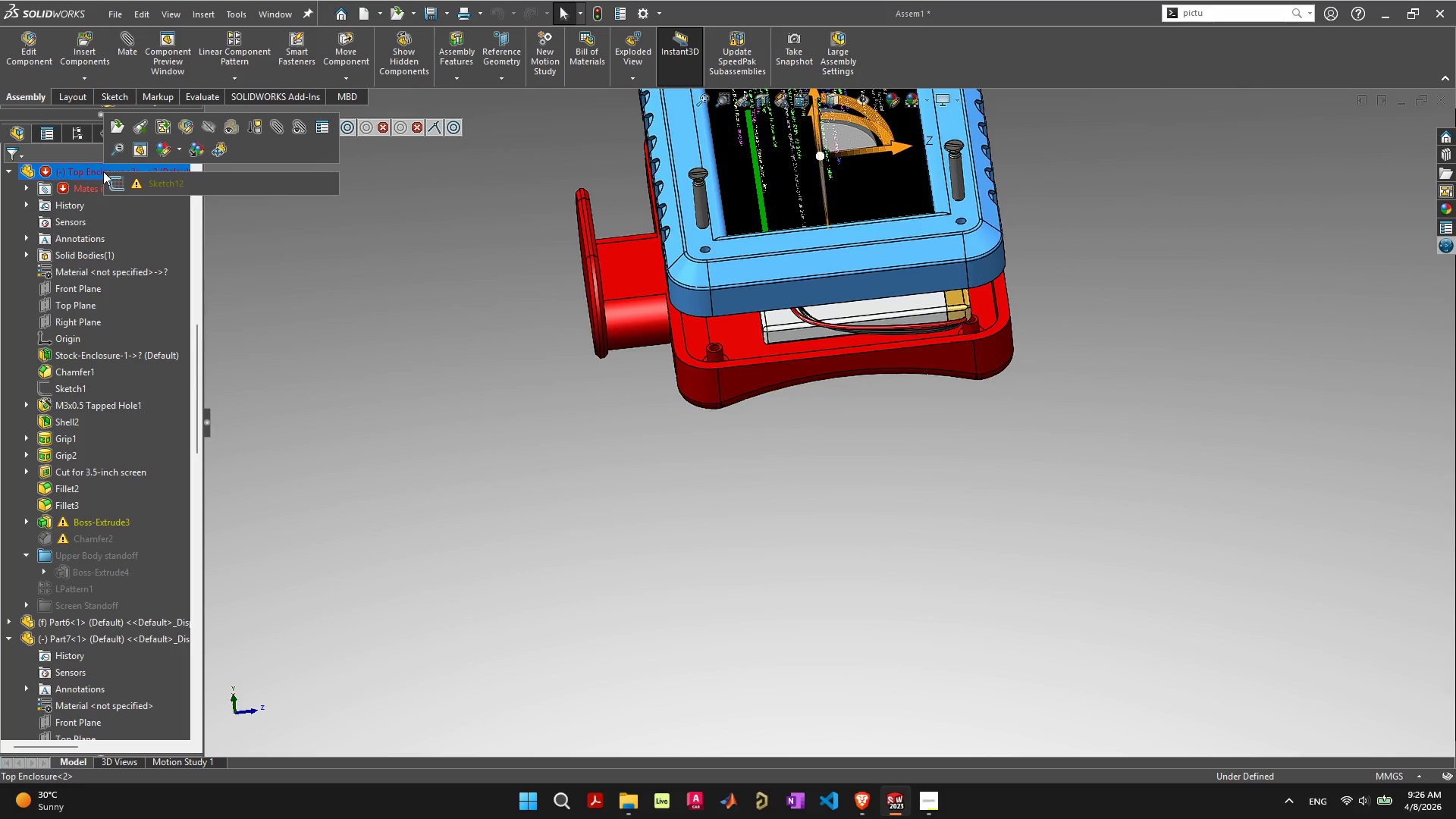 
left_click([118, 181])
 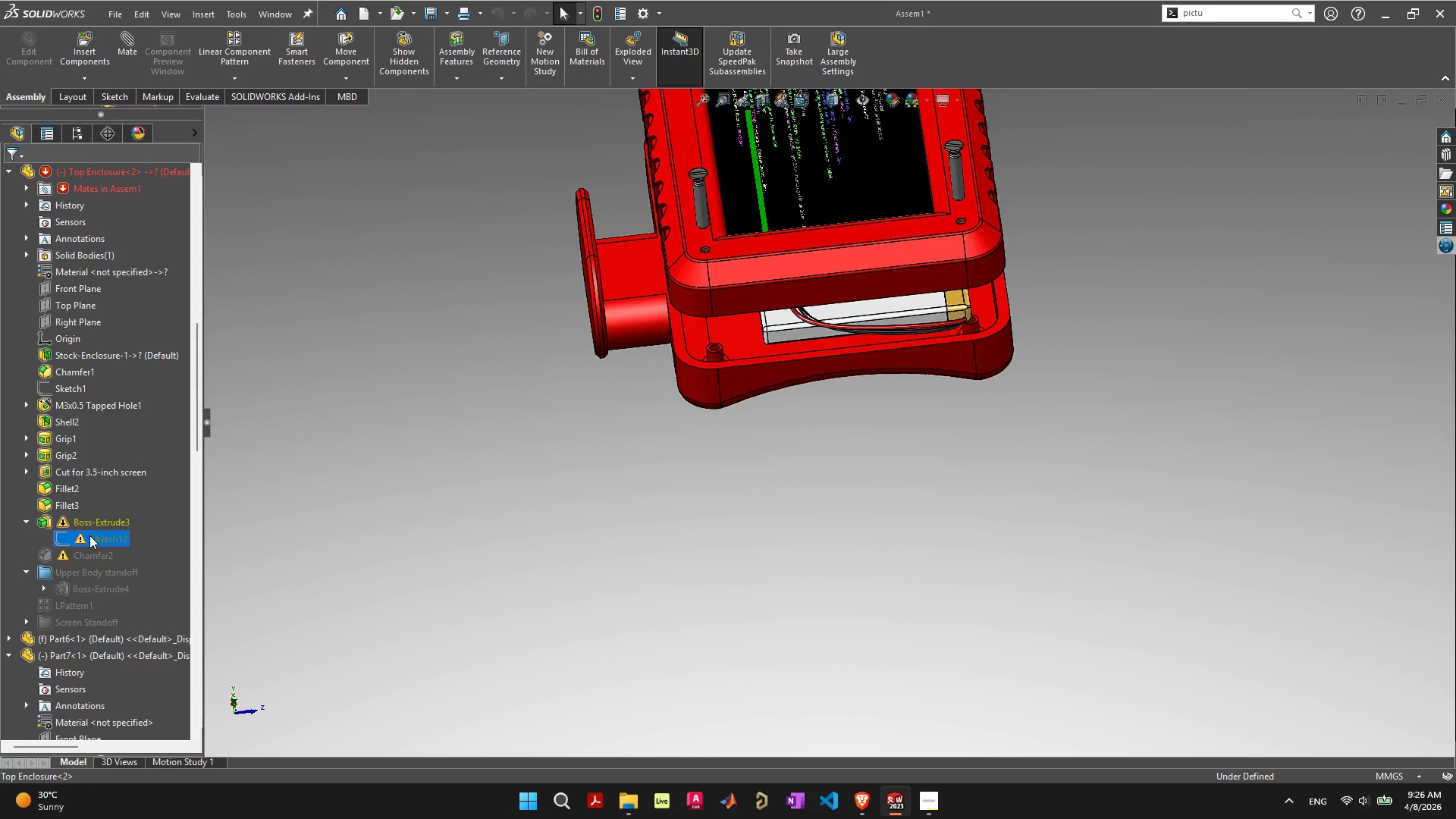 
scroll: coordinate [758, 306], scroll_direction: down, amount: 2.0
 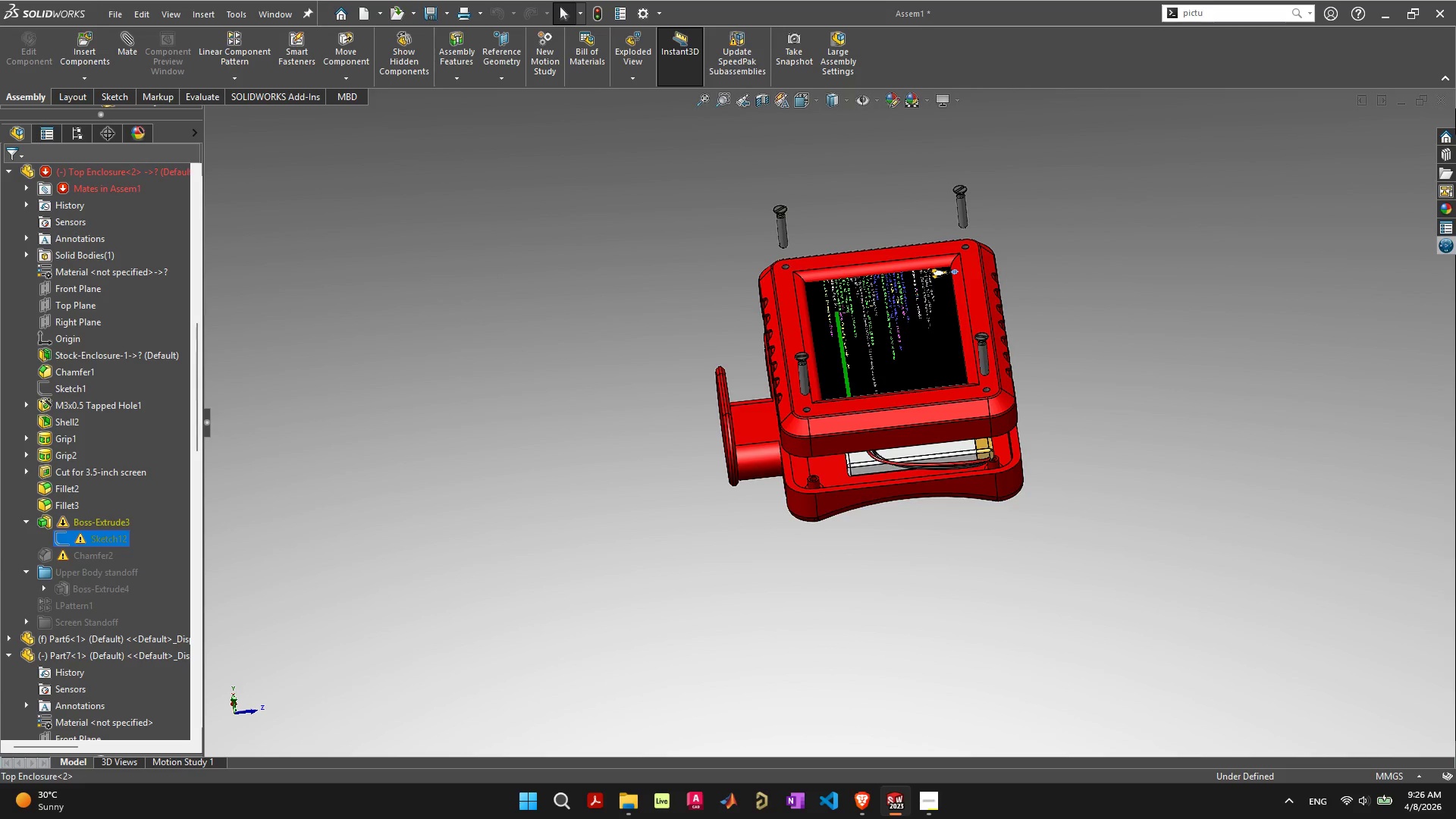 
left_click([1442, 97])
 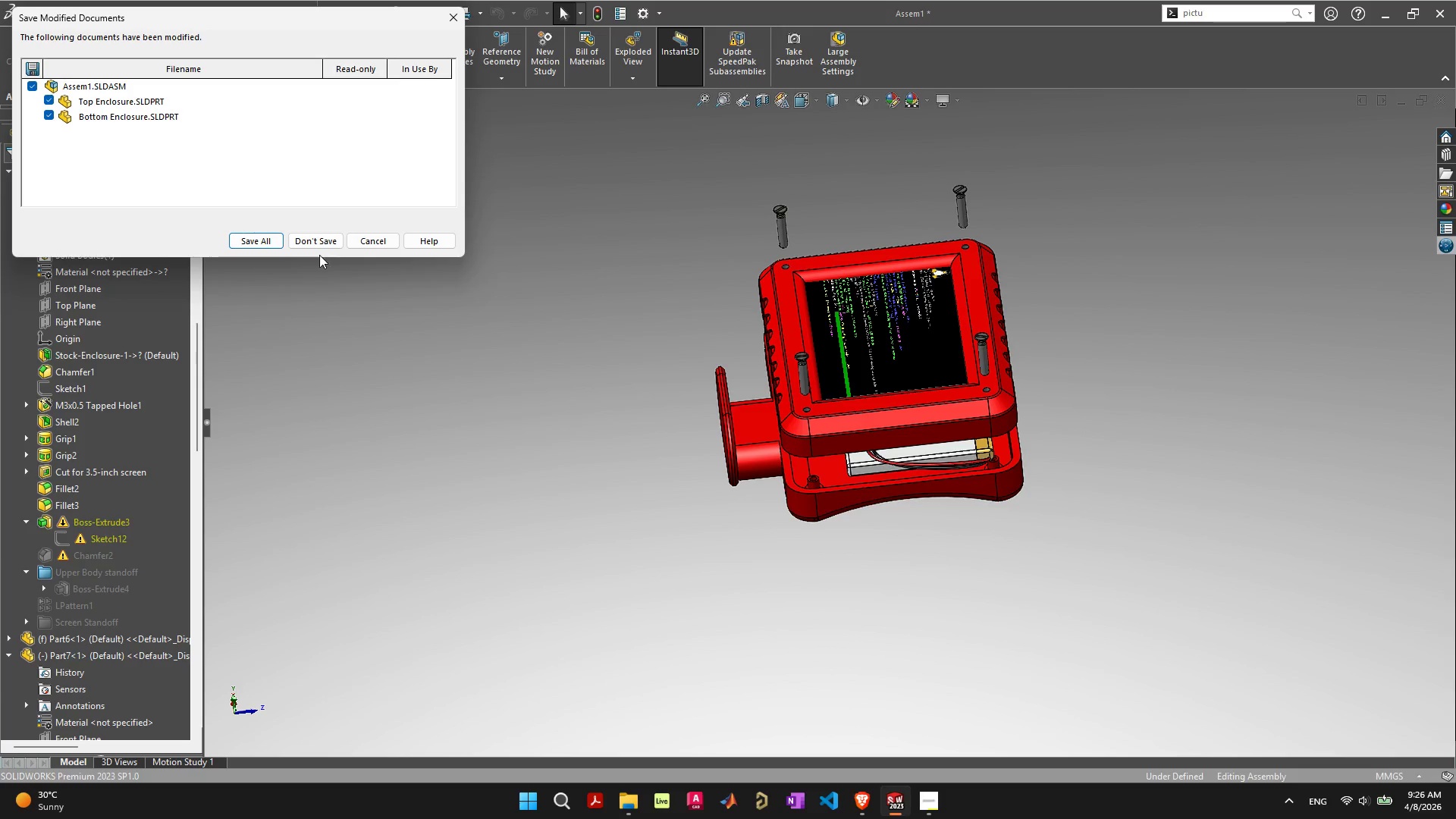 
left_click([321, 247])
 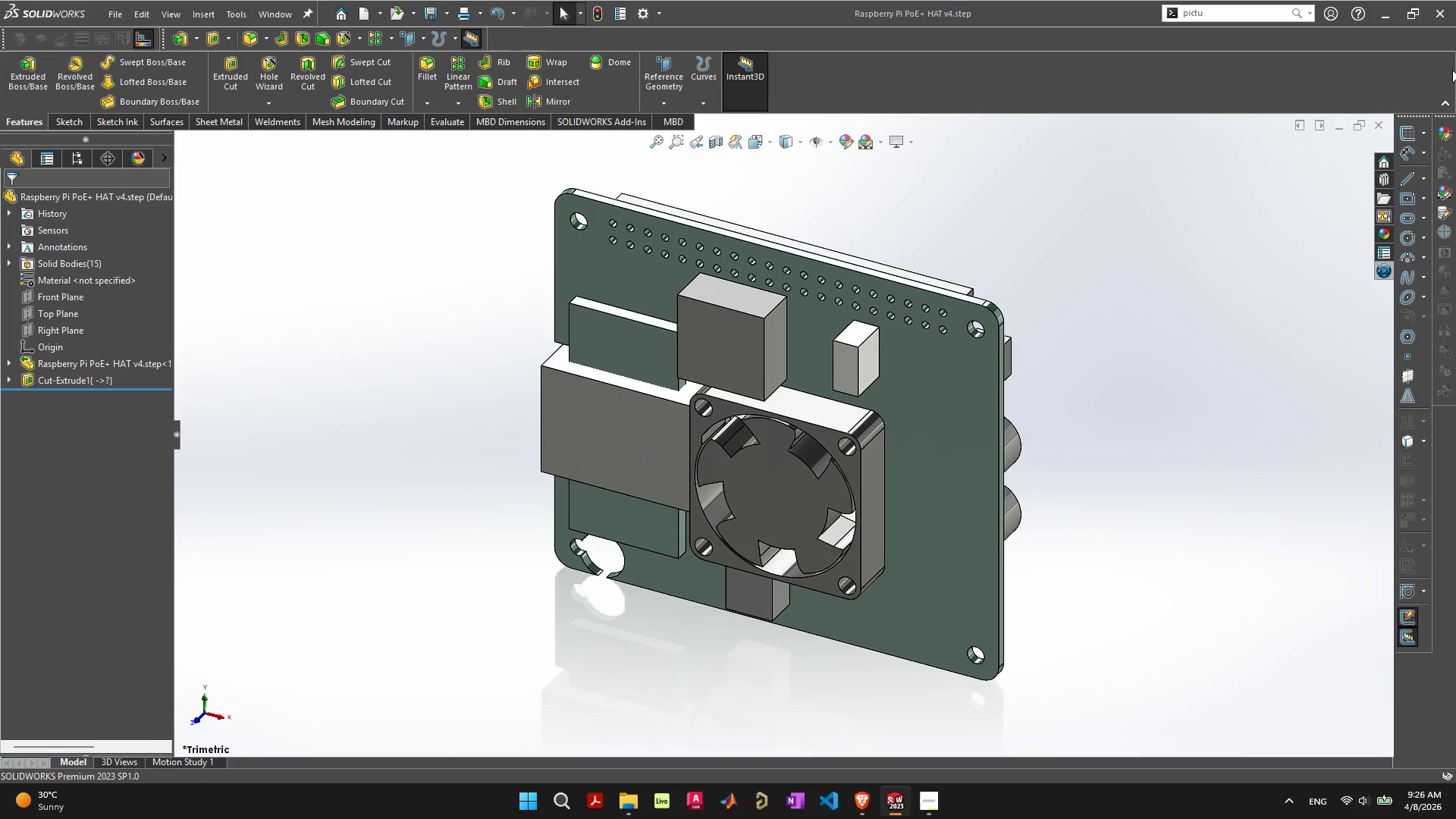 
left_click([1376, 127])
 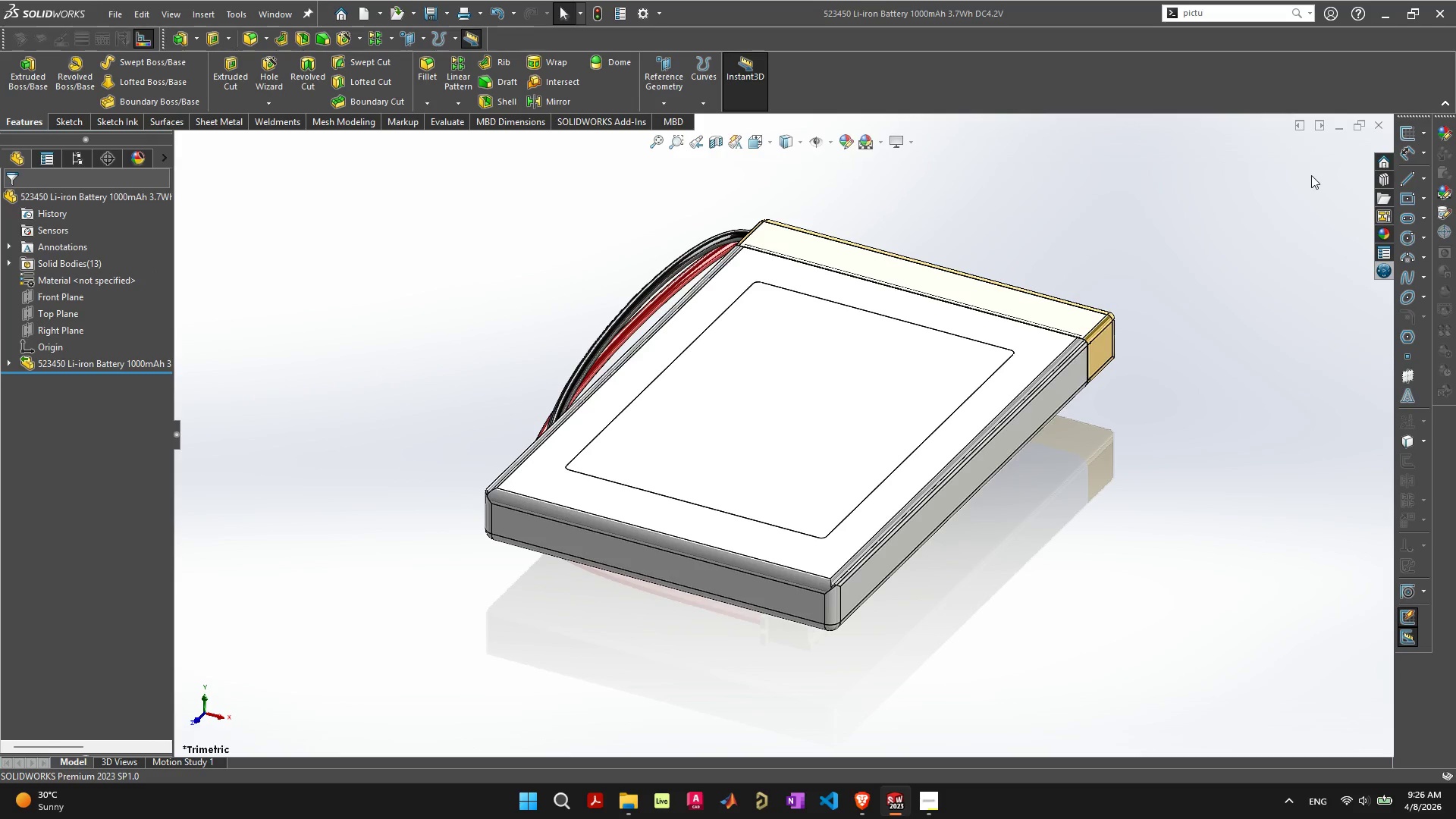 
left_click([1375, 127])
 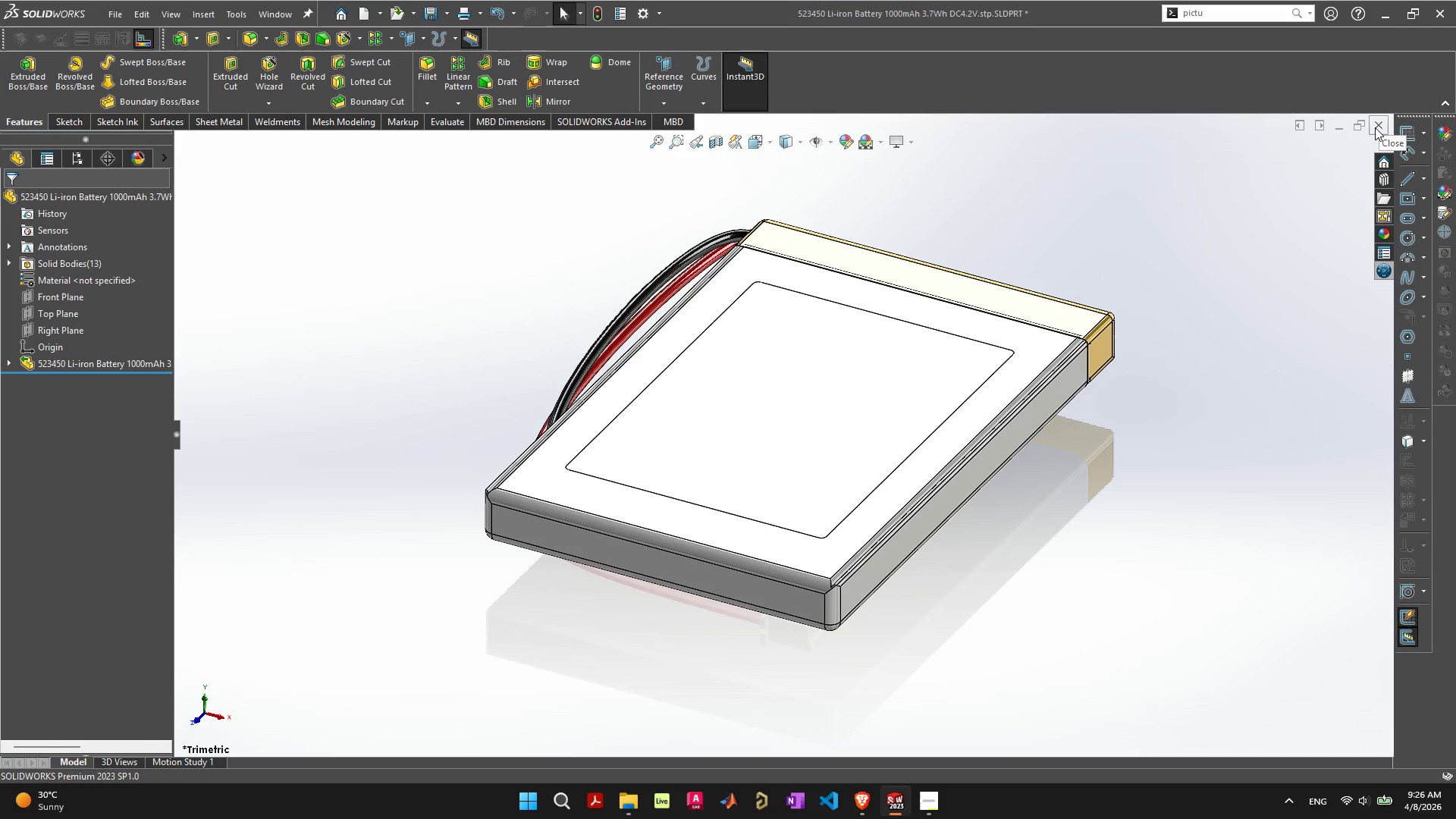 
mouse_move([1340, 124])
 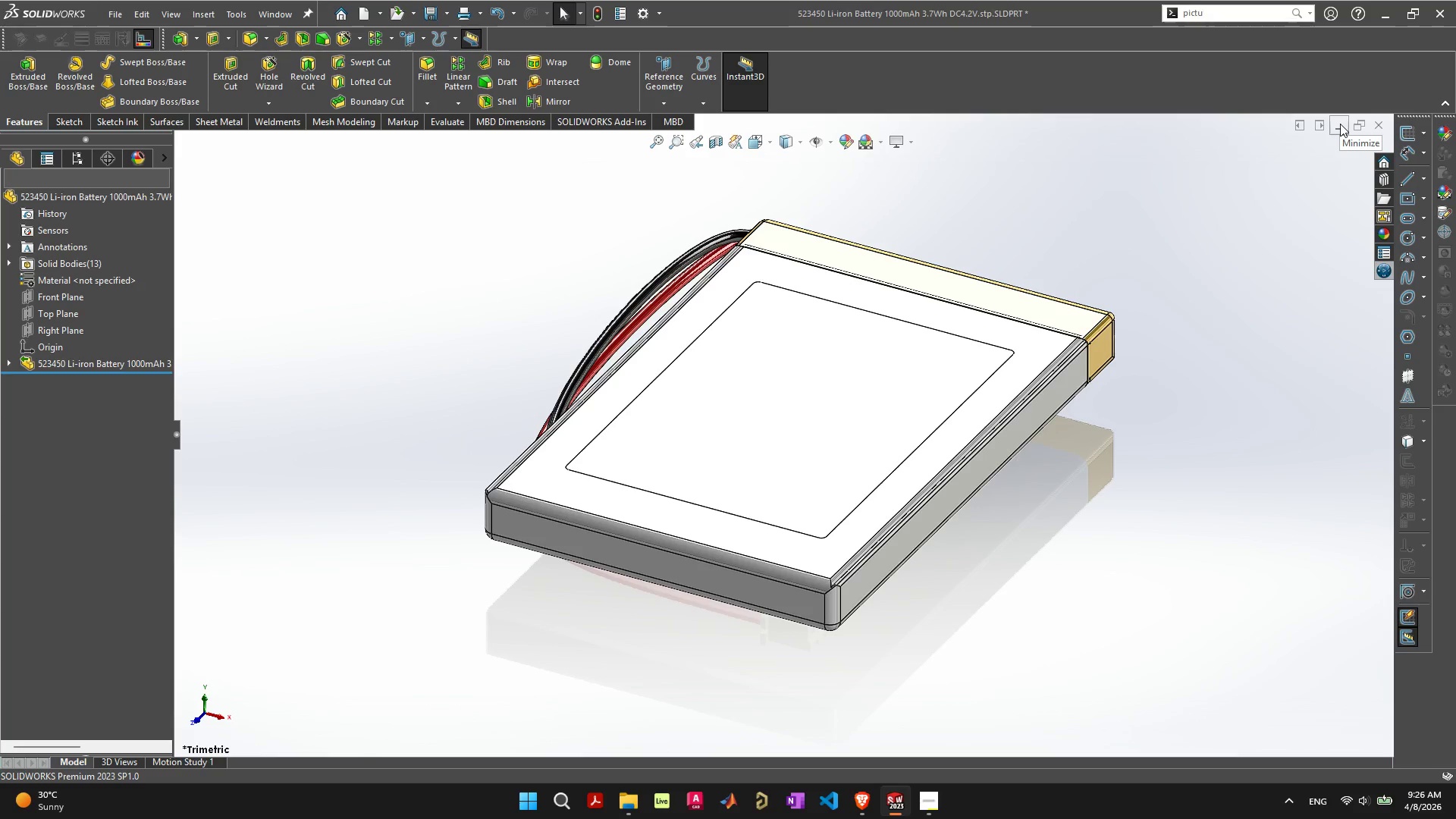 
left_click([1340, 124])
 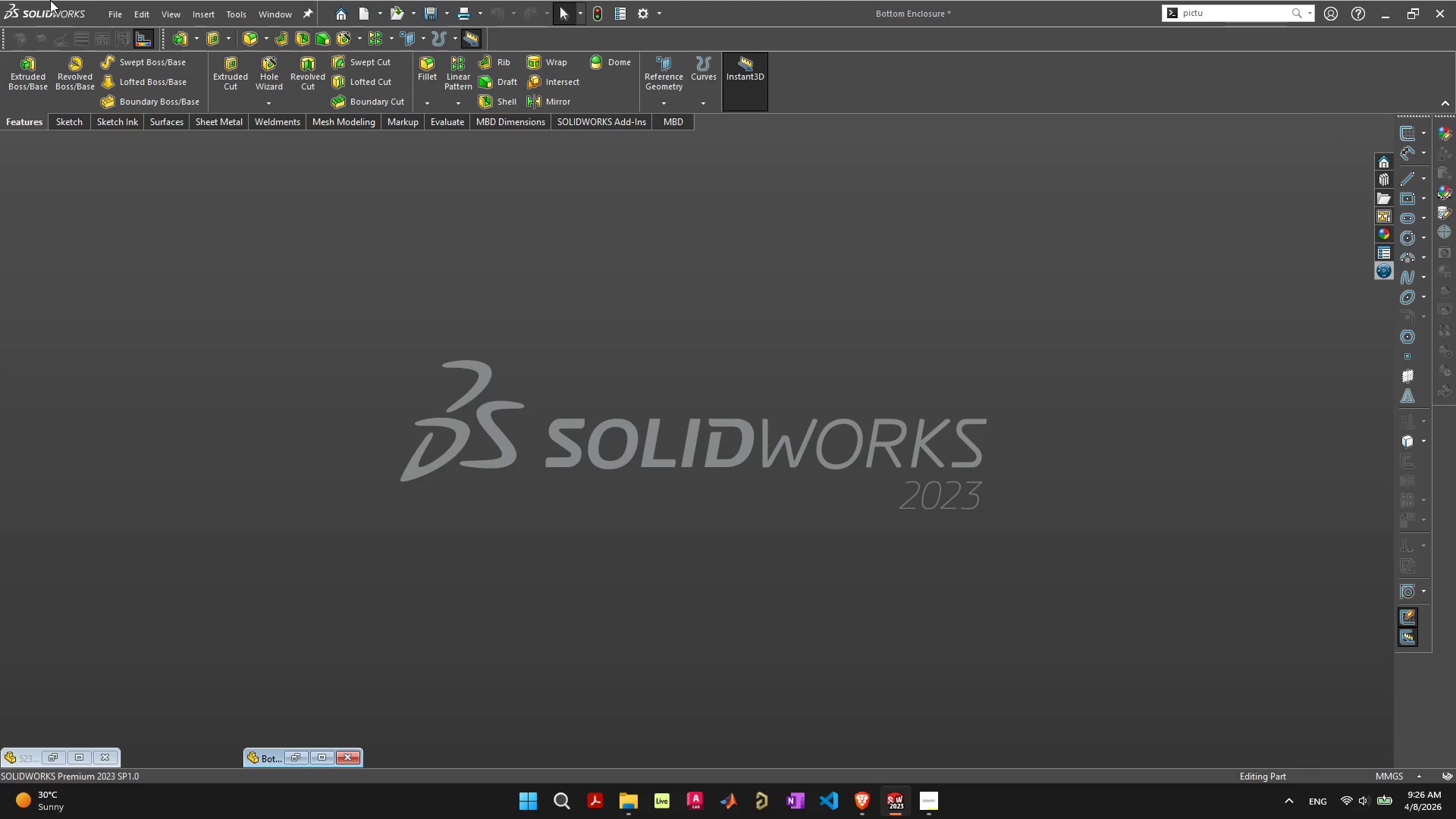 
left_click([116, 8])
 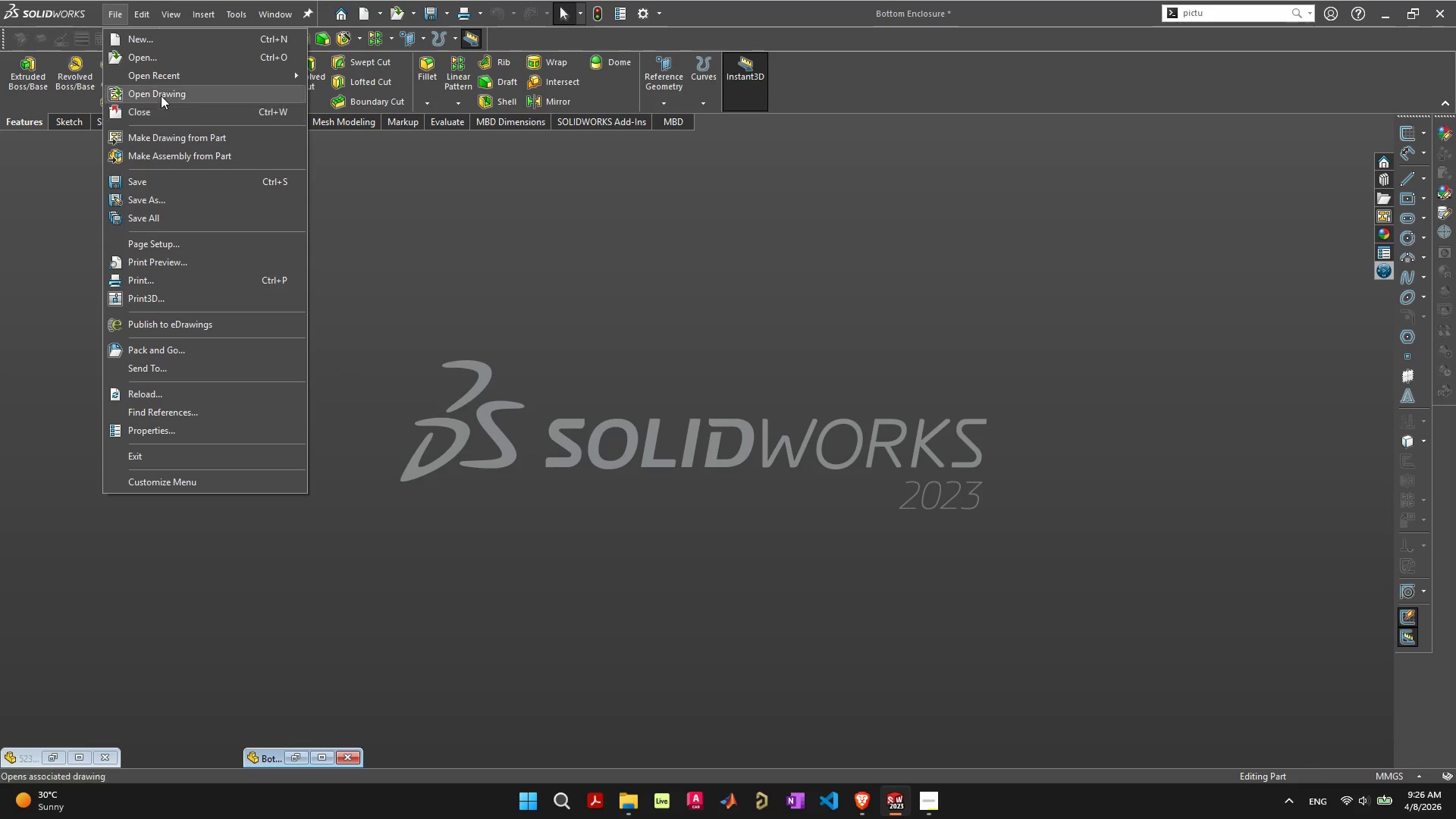 
left_click([170, 72])
 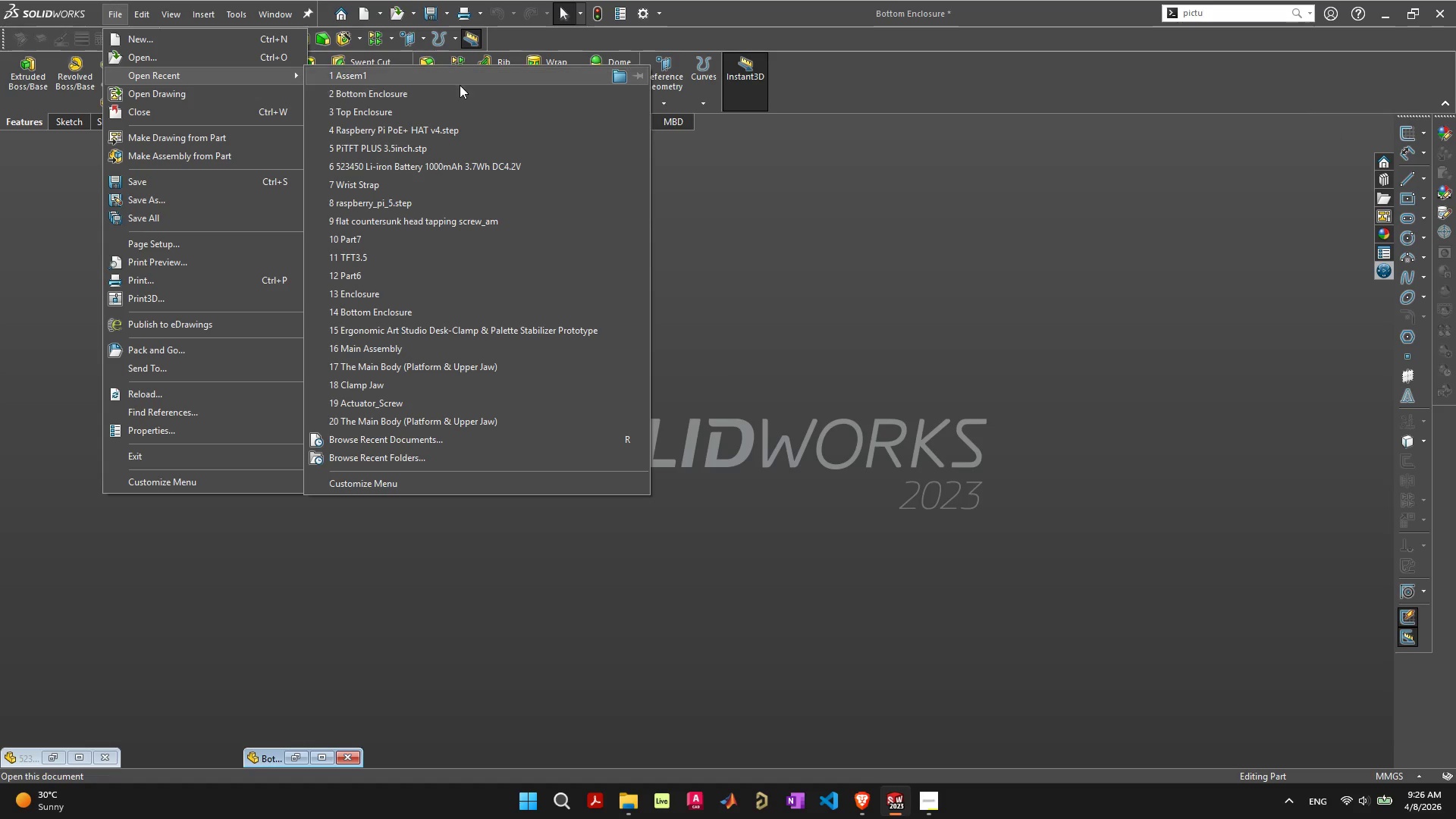 
left_click([466, 76])
 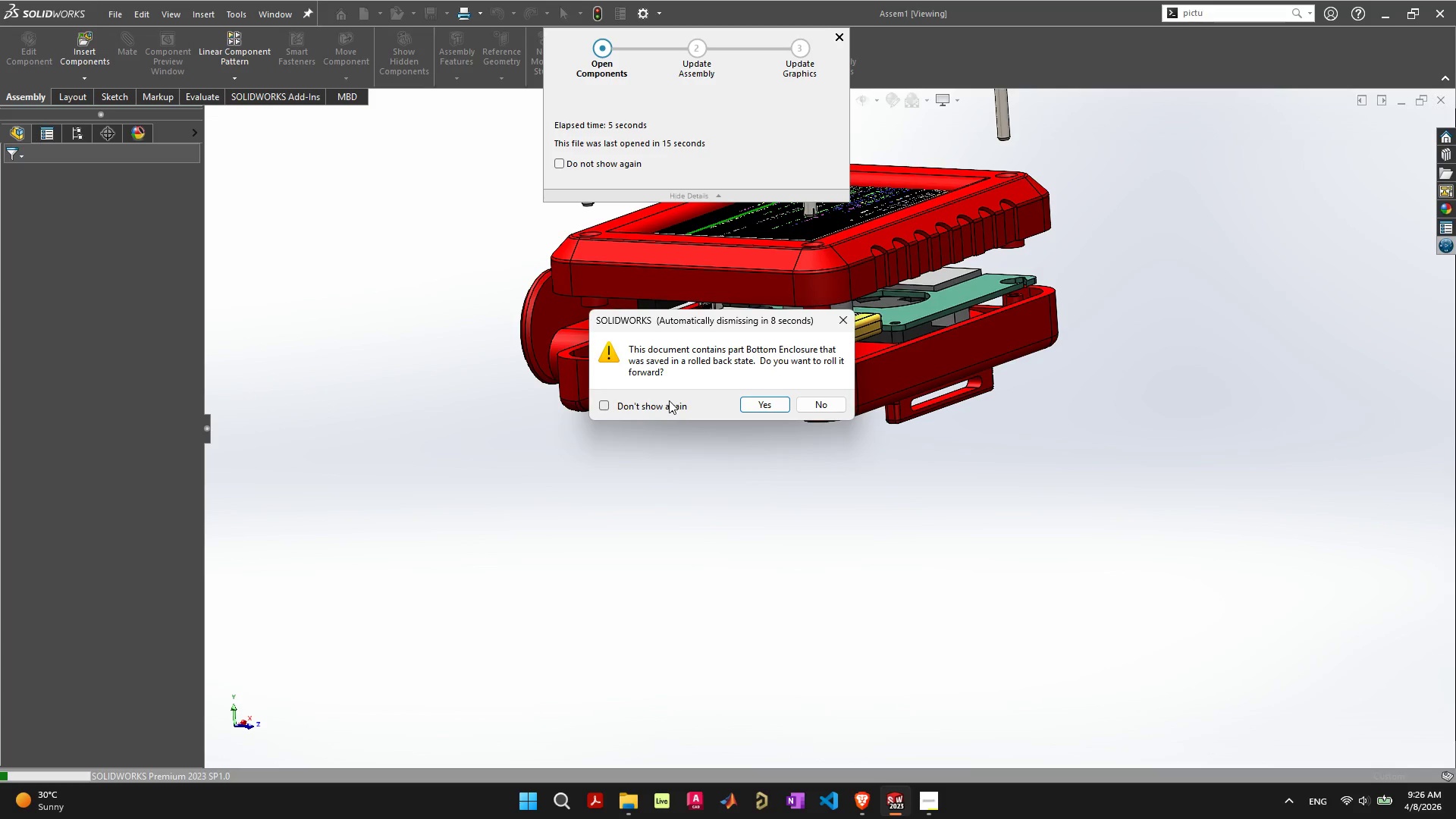 
wait(10.11)
 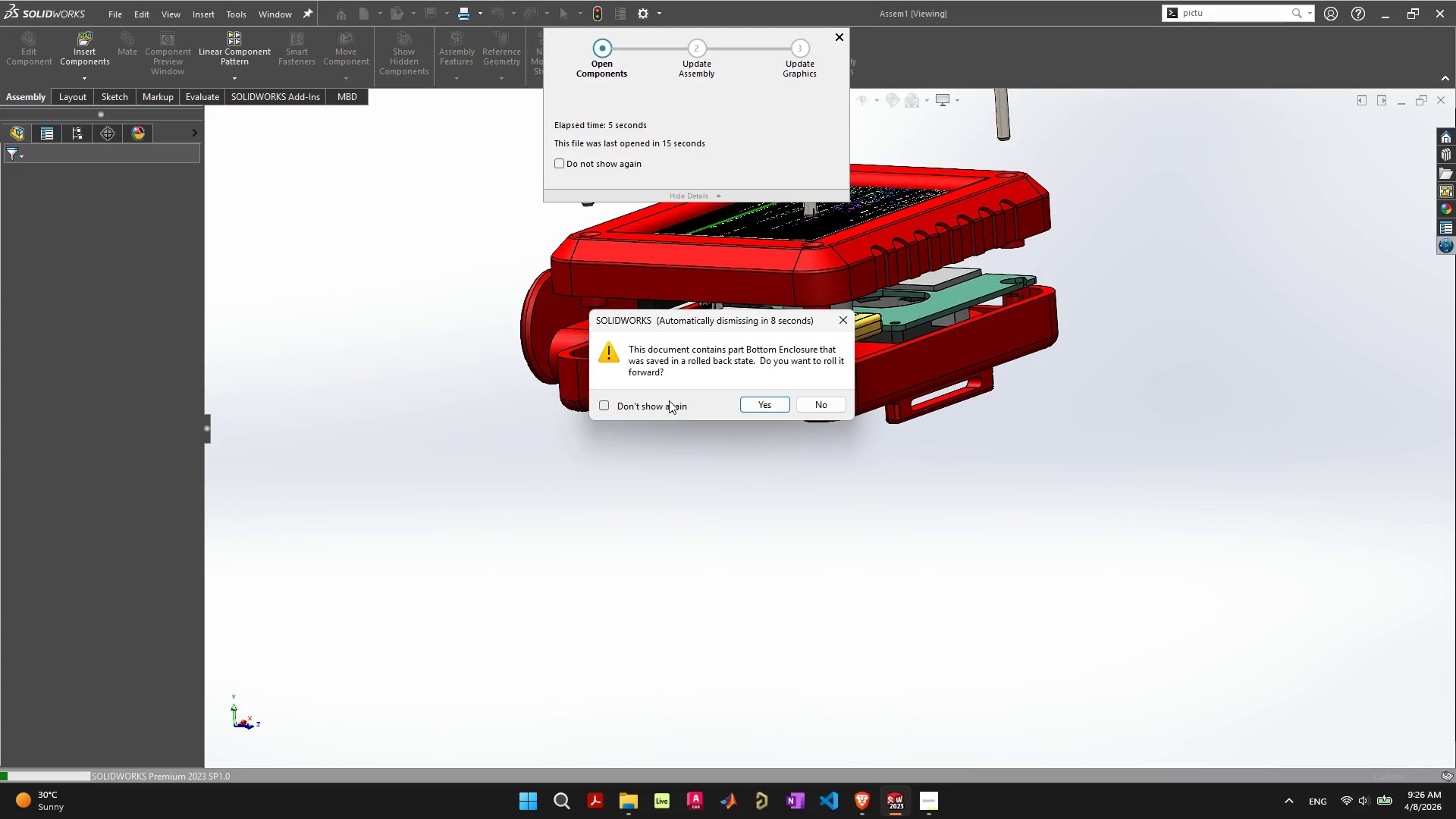 
left_click([807, 403])
 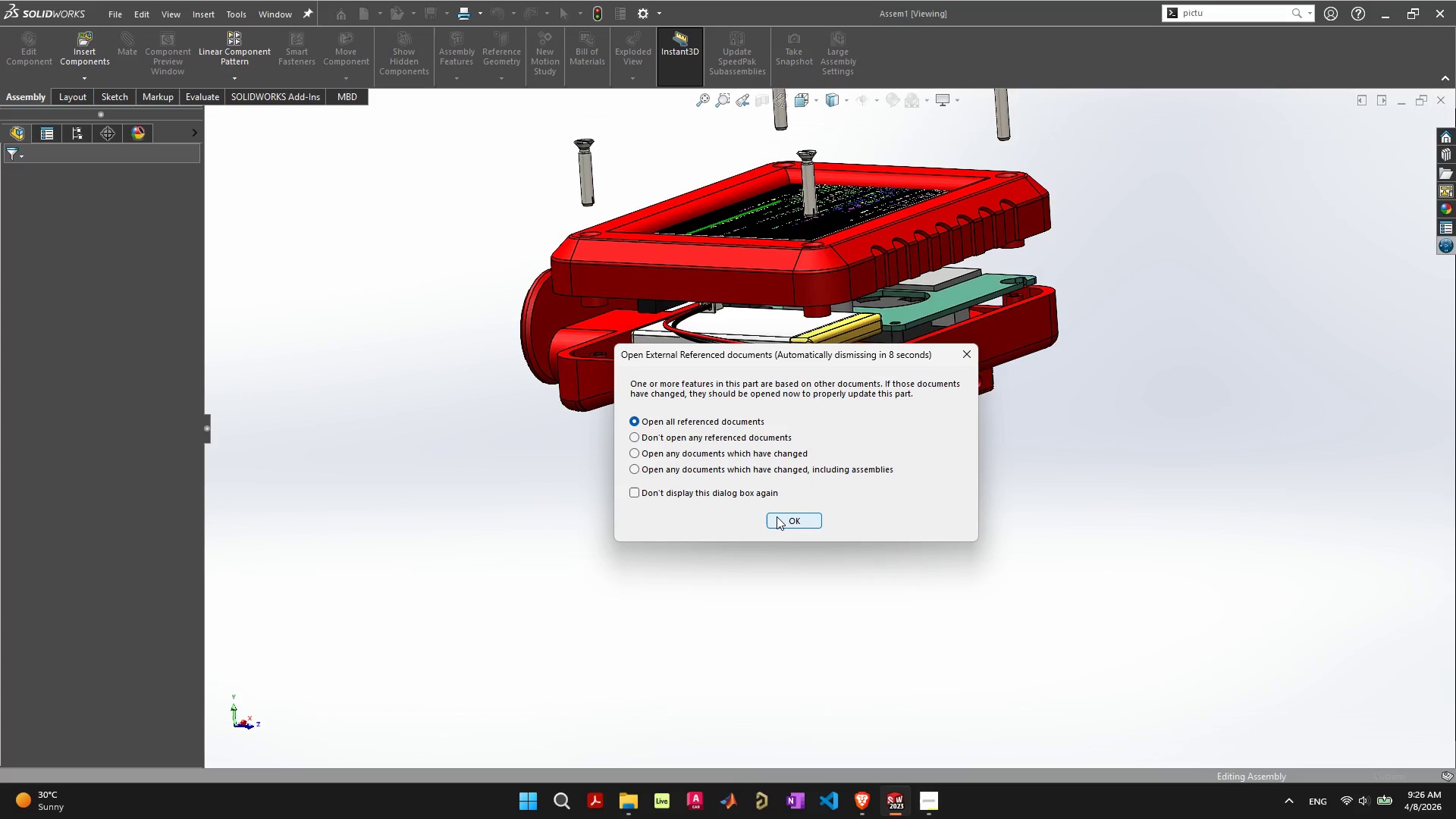 
wait(5.02)
 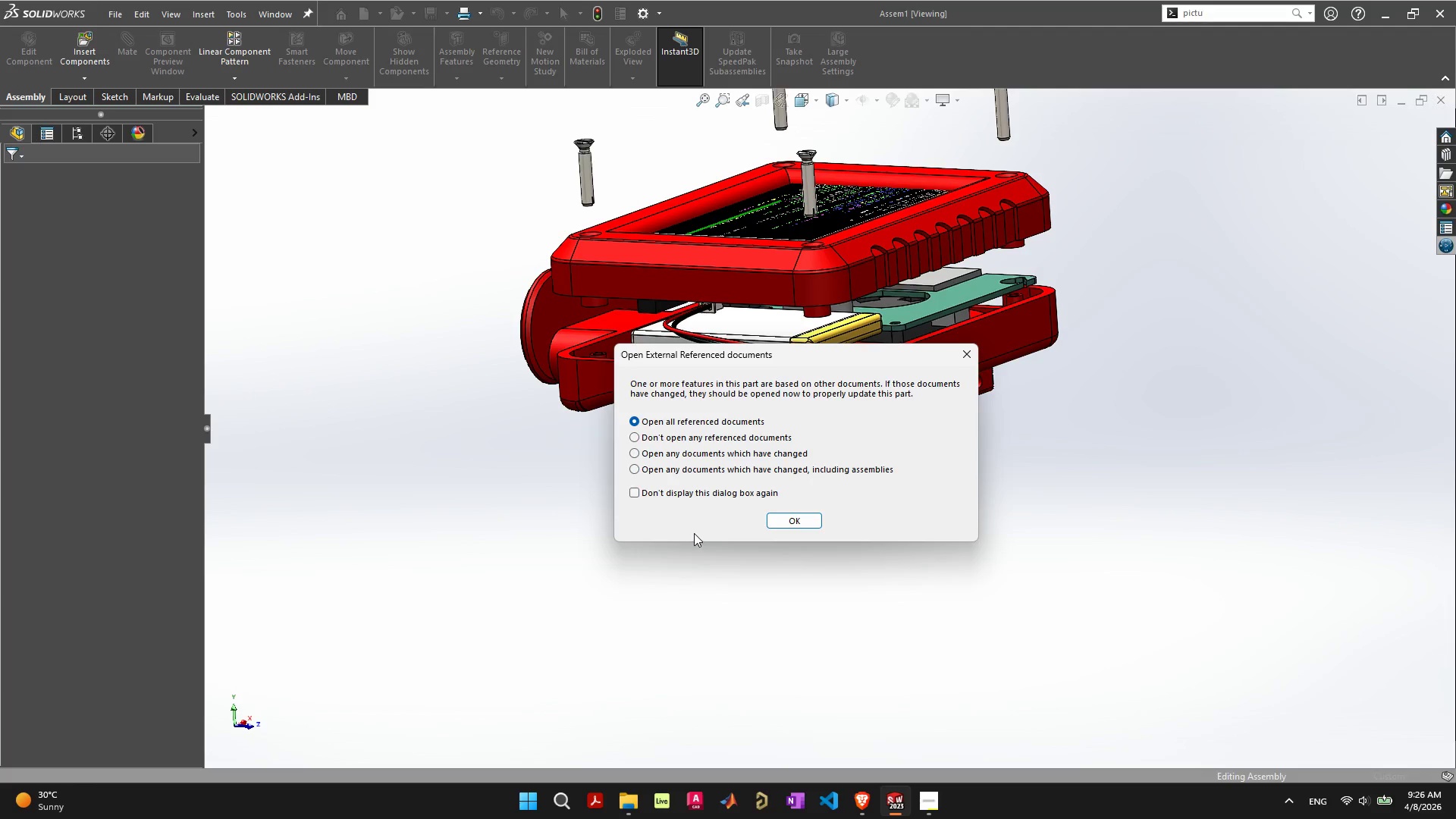 
left_click([755, 433])
 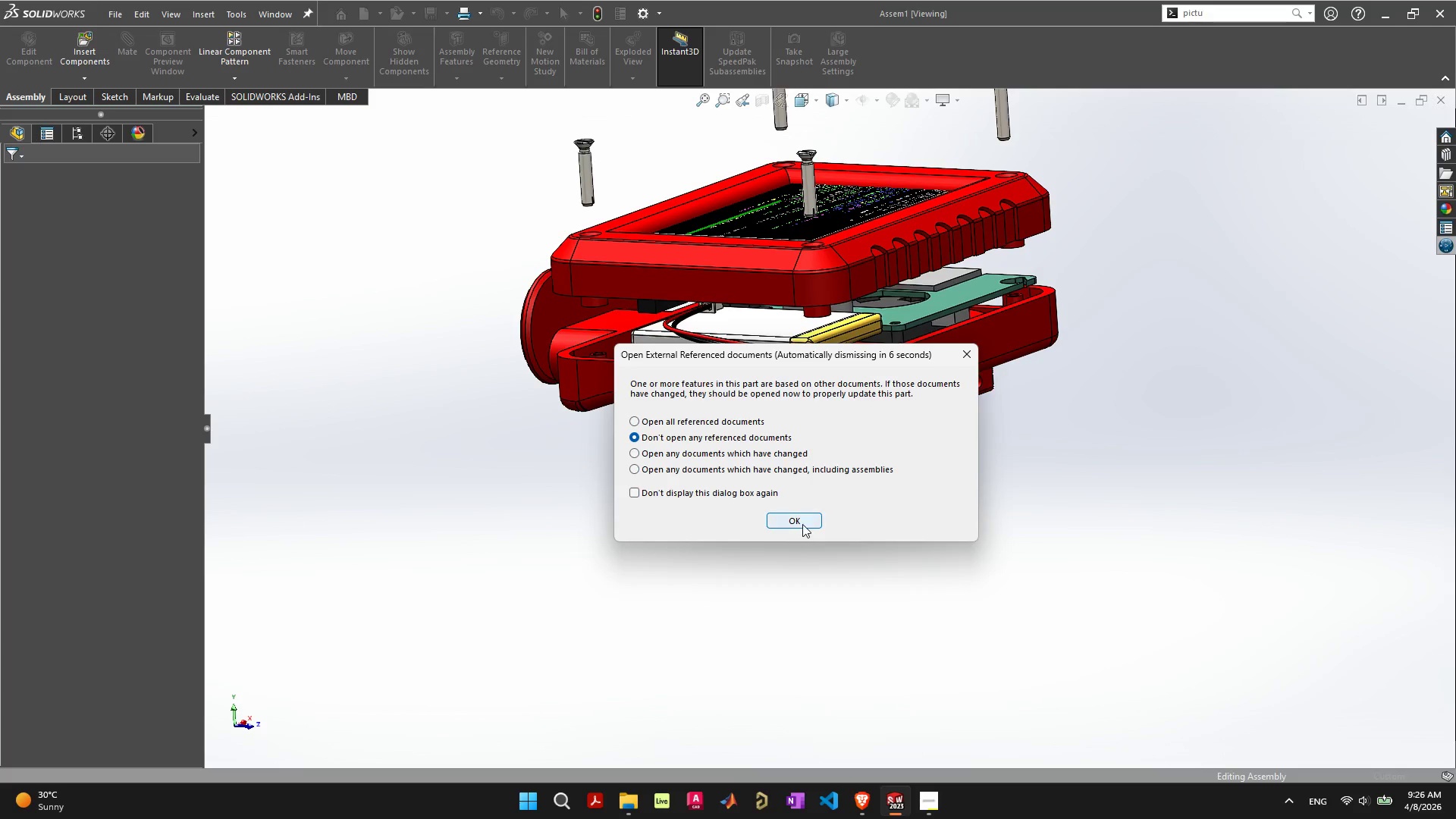 
left_click([802, 516])
 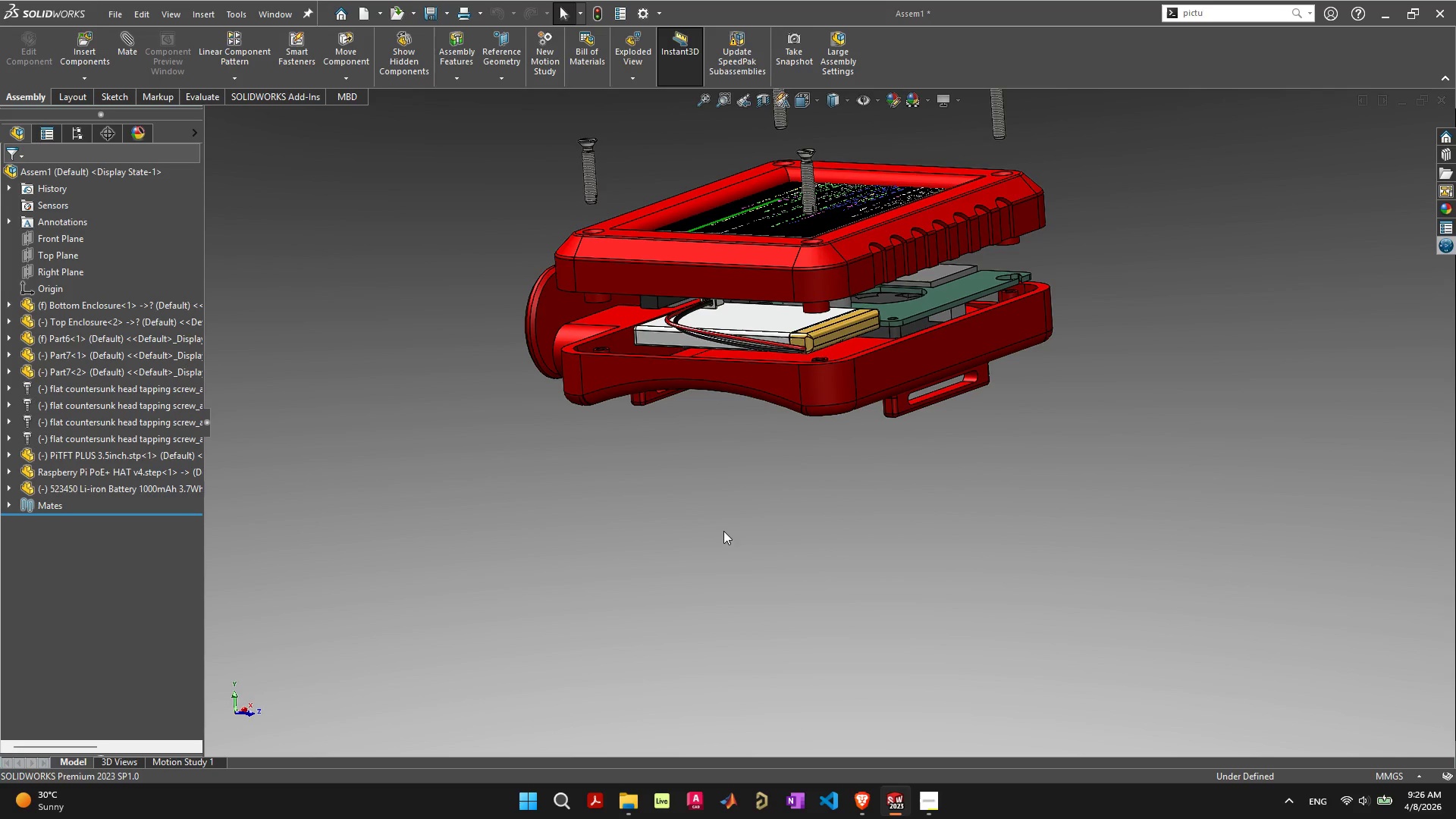 
scroll: coordinate [846, 395], scroll_direction: up, amount: 1.0
 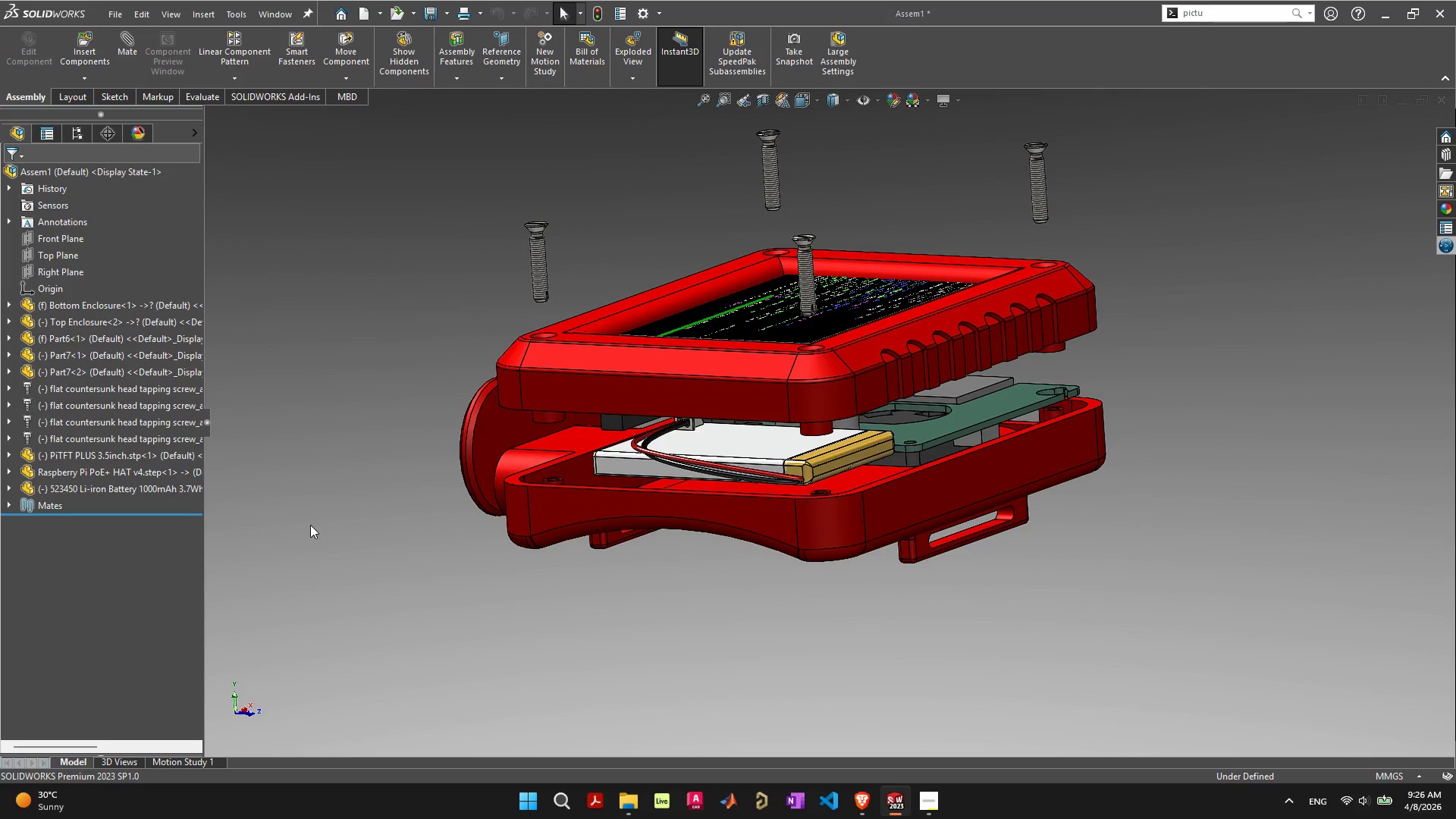 
wait(9.68)
 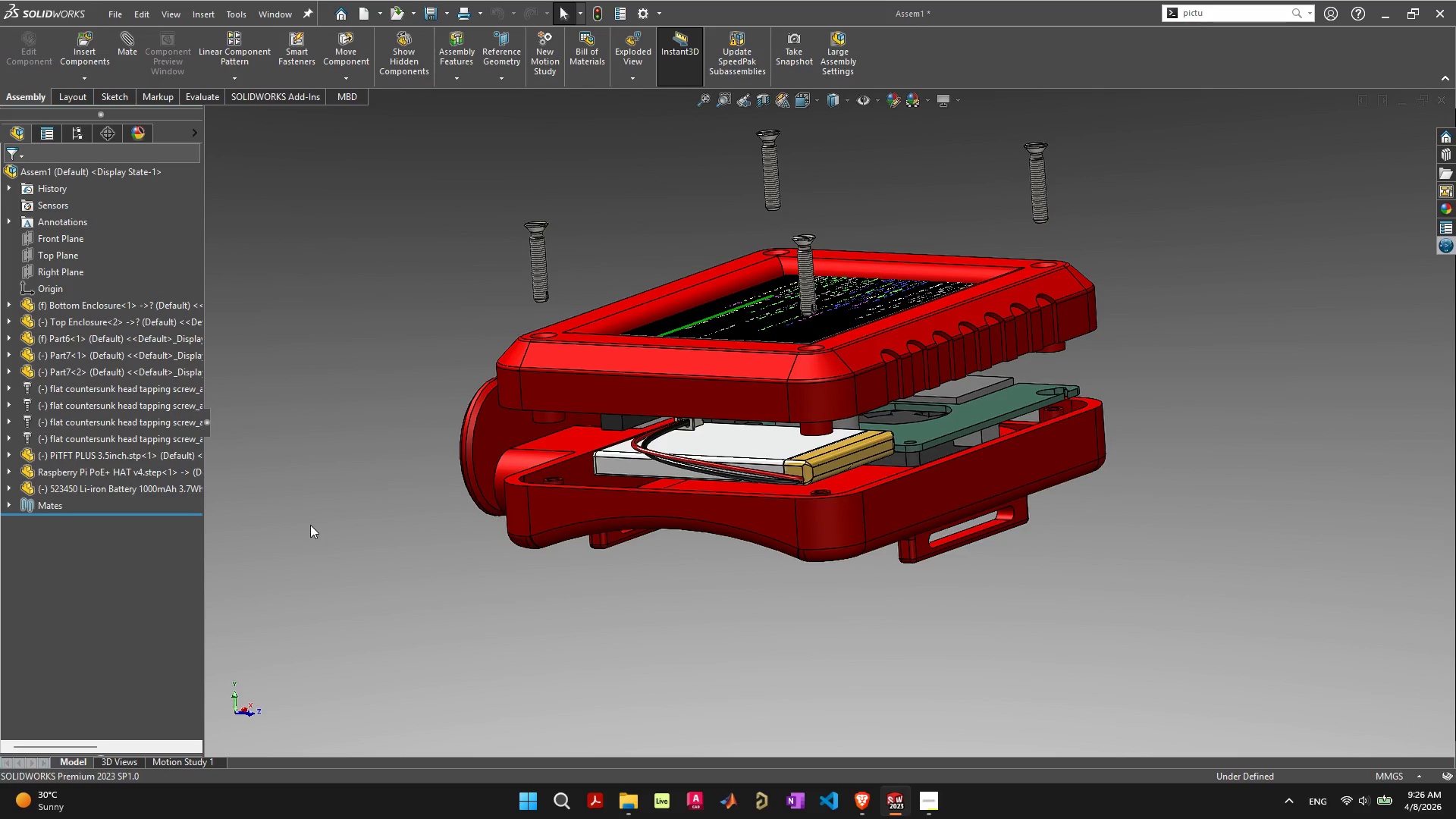 
left_click_drag(start_coordinate=[802, 290], to_coordinate=[805, 234])
 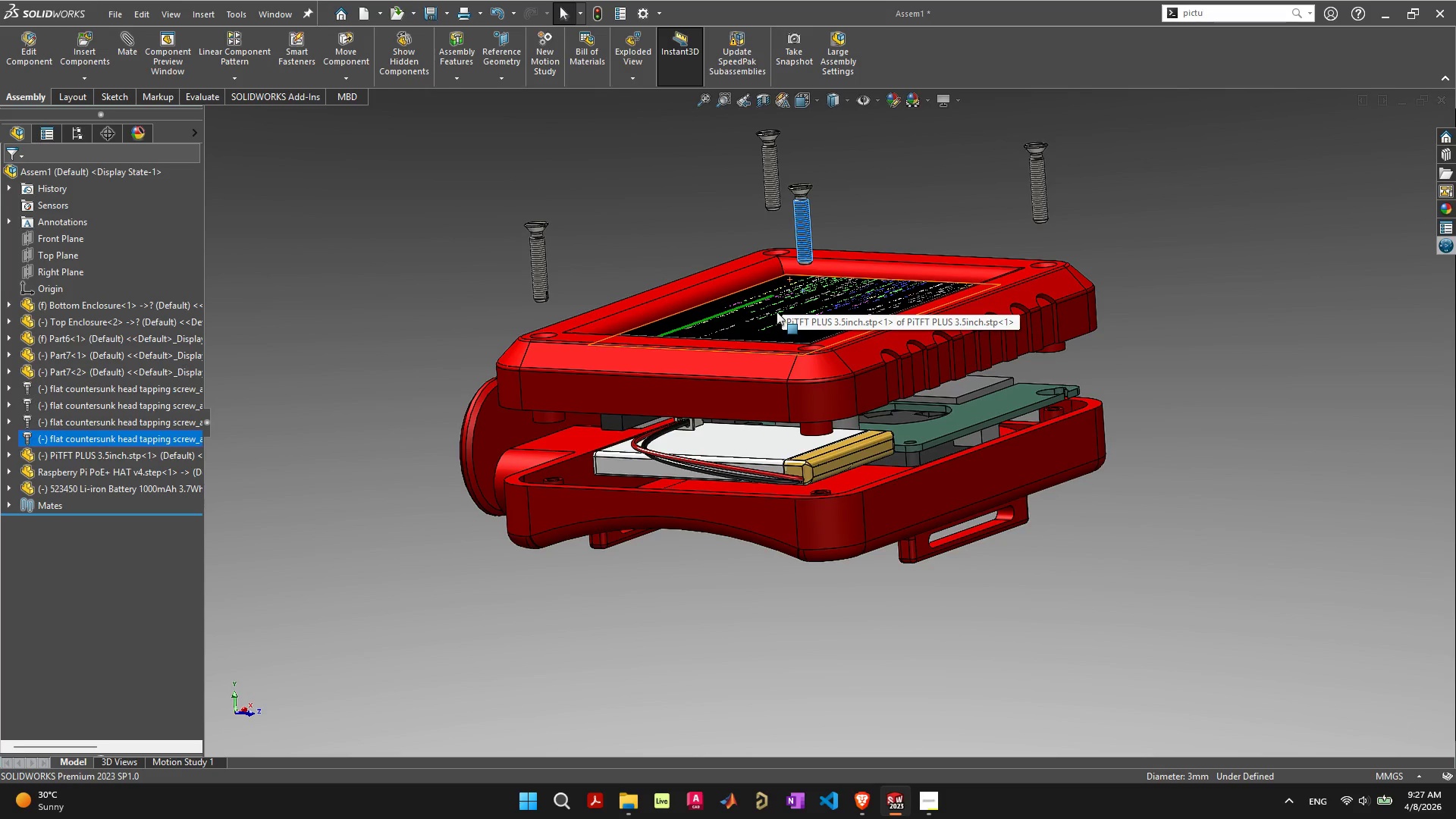 
hold_key(key=ControlLeft, duration=0.47)
 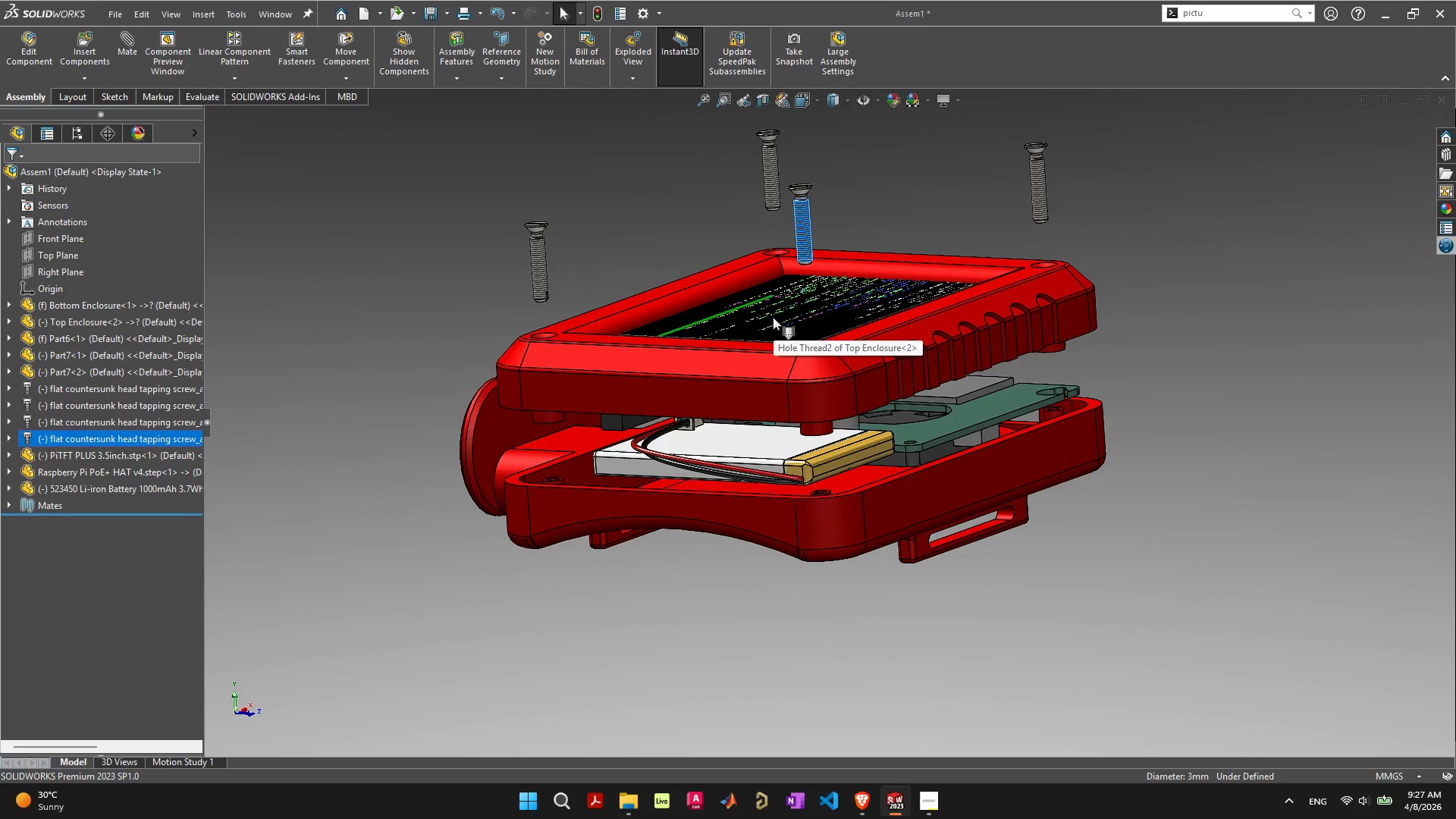 
key(Control+Z)
 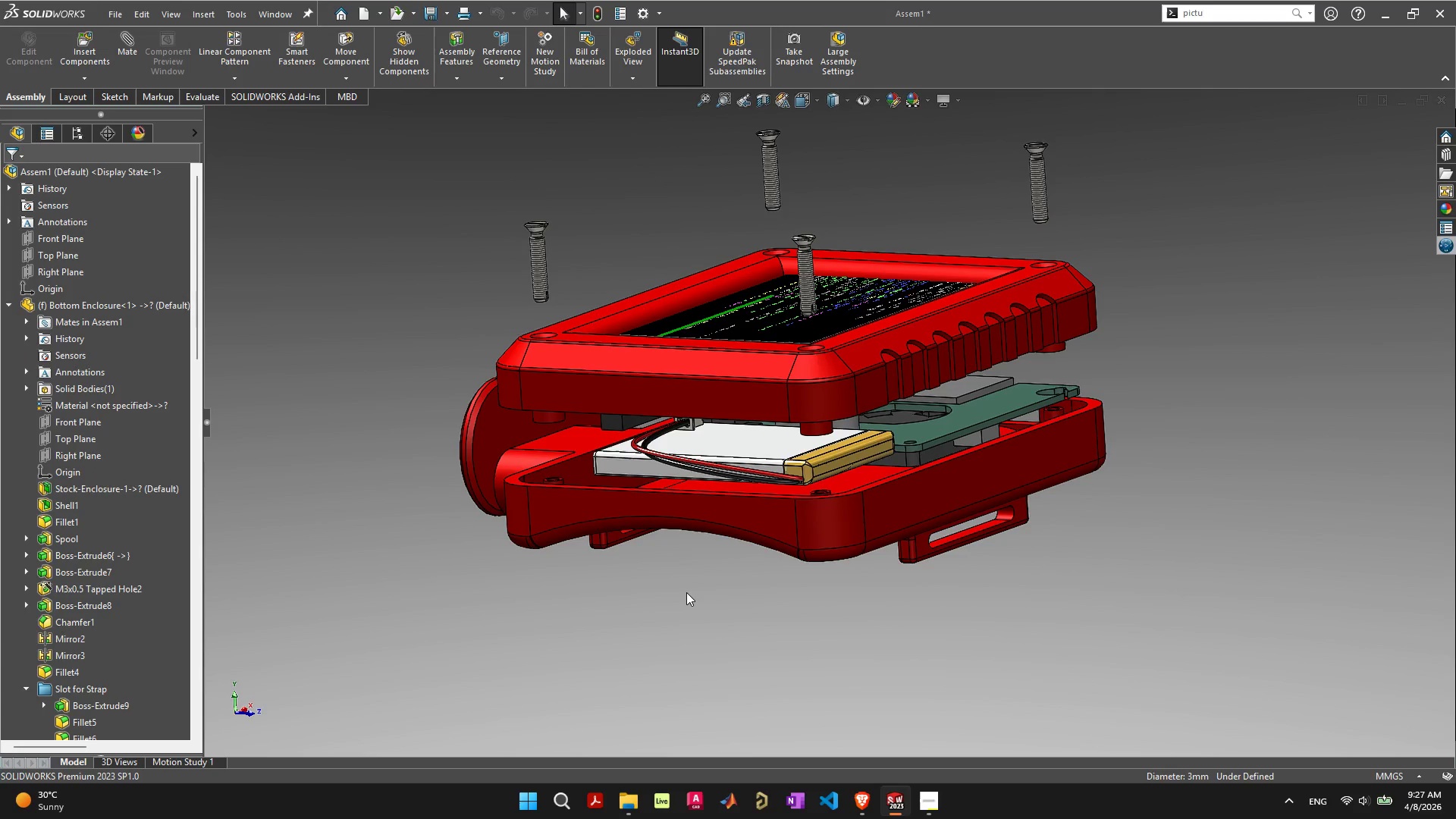 
left_click([686, 592])
 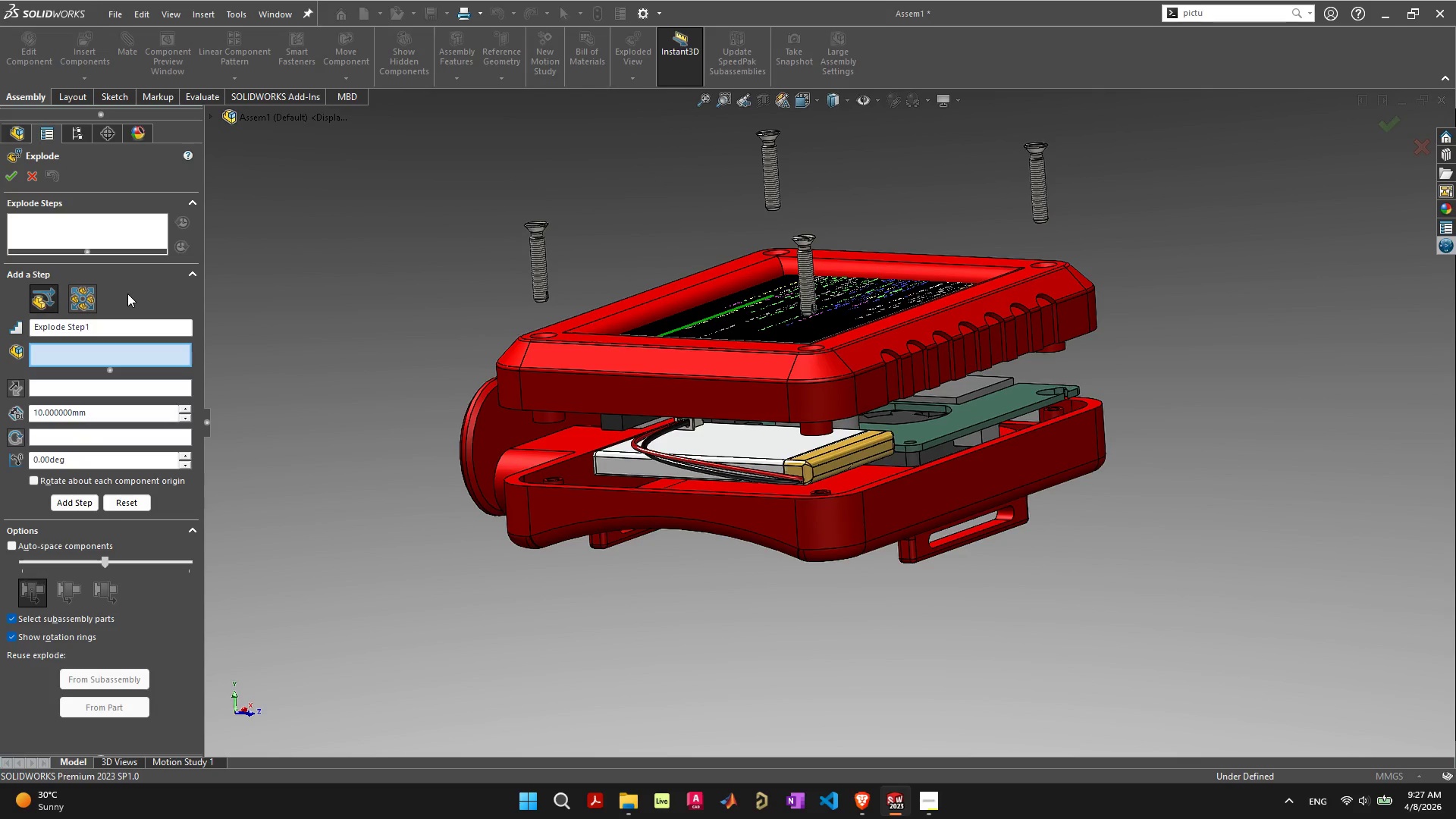 
left_click([110, 225])
 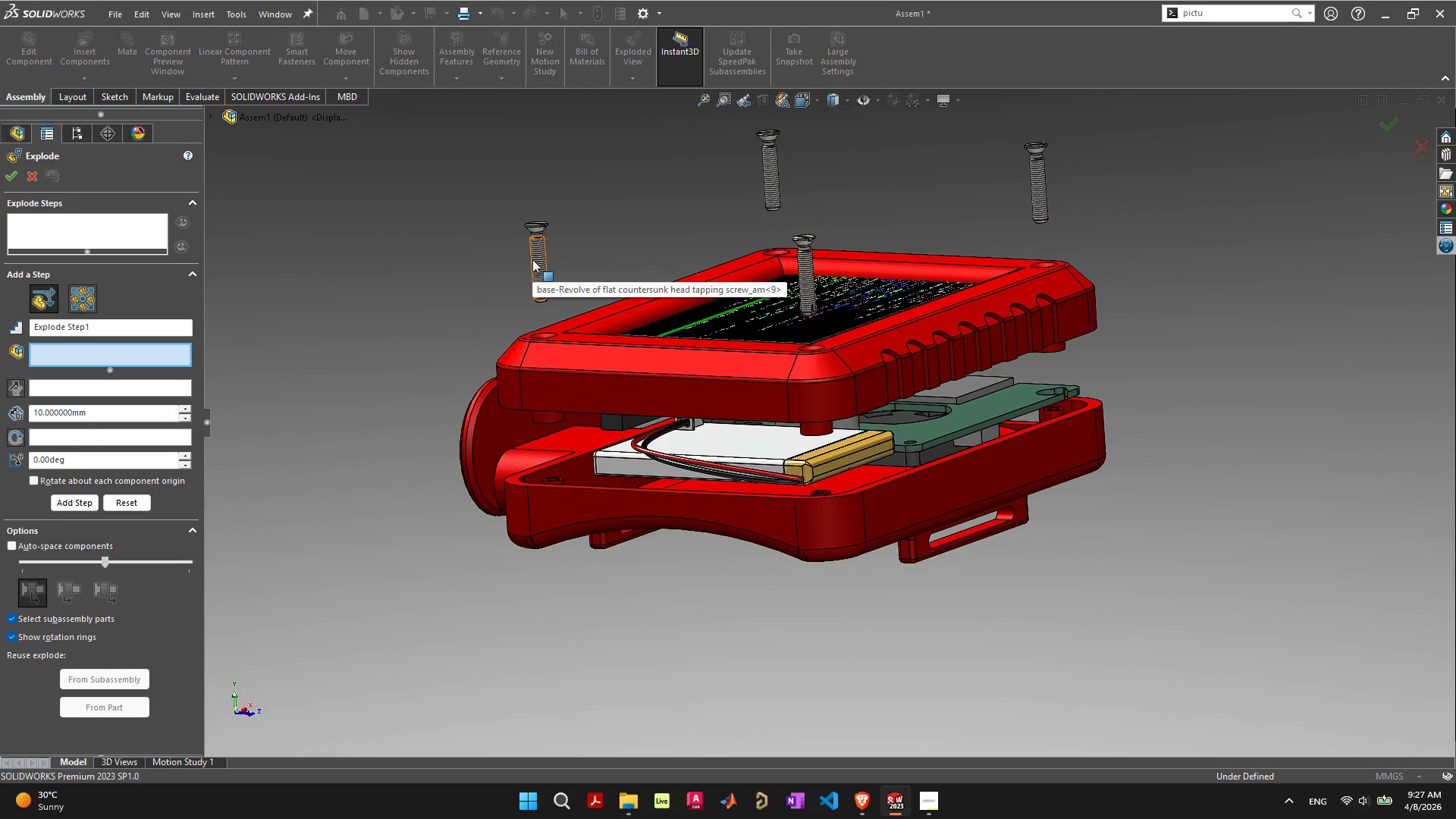 
wait(6.12)
 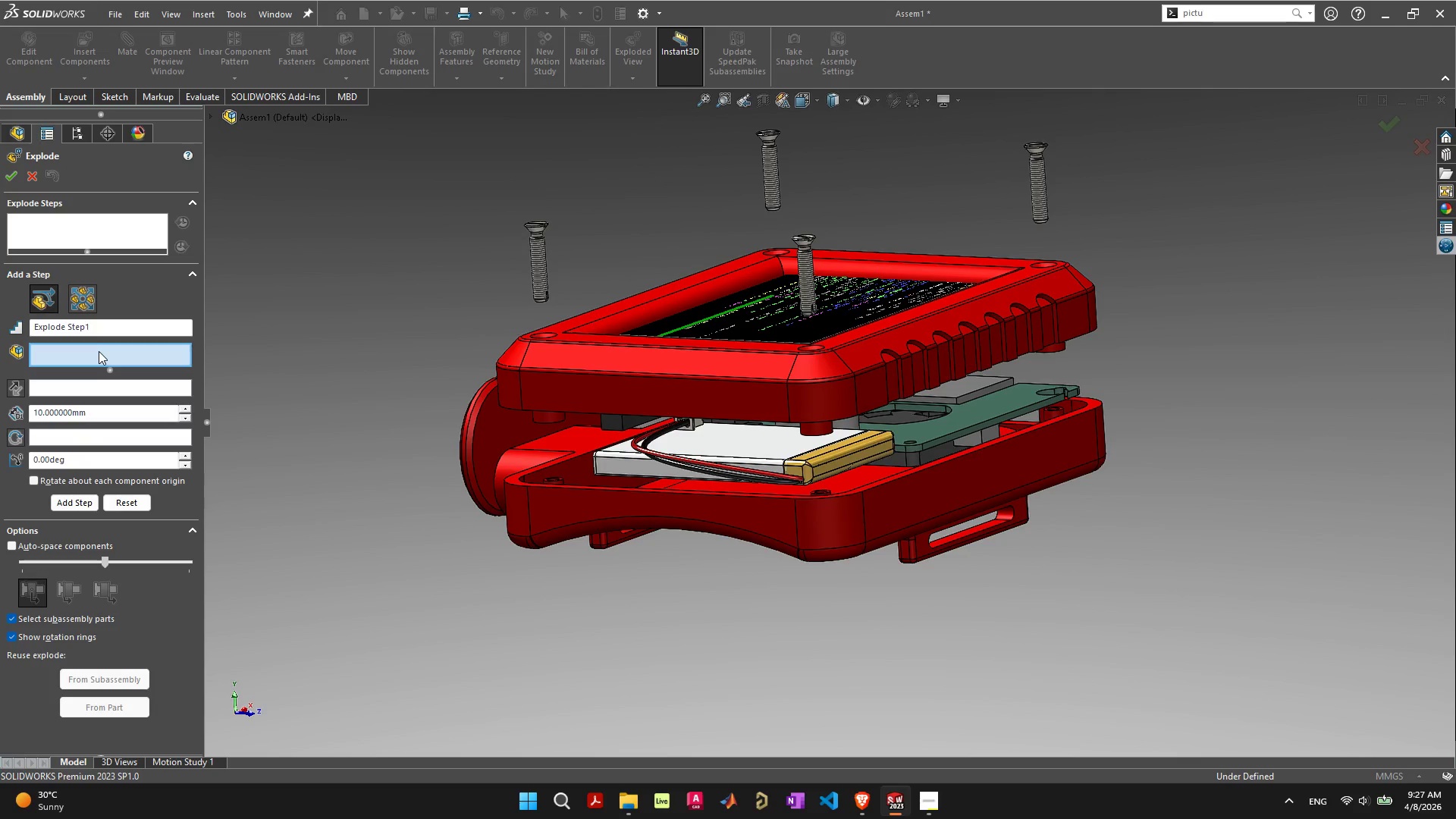 
left_click([81, 298])
 